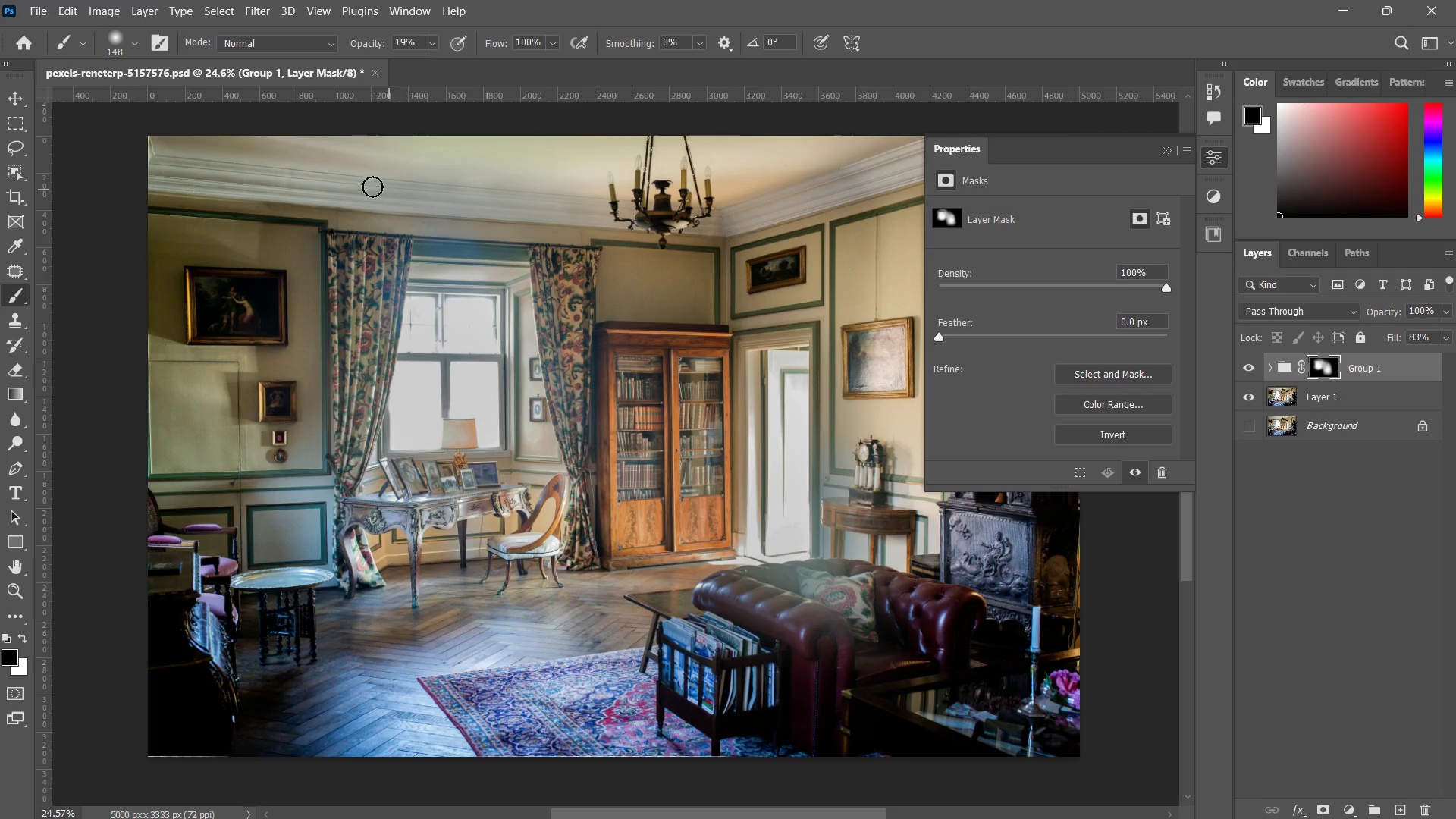 
left_click_drag(start_coordinate=[438, 186], to_coordinate=[378, 185])
 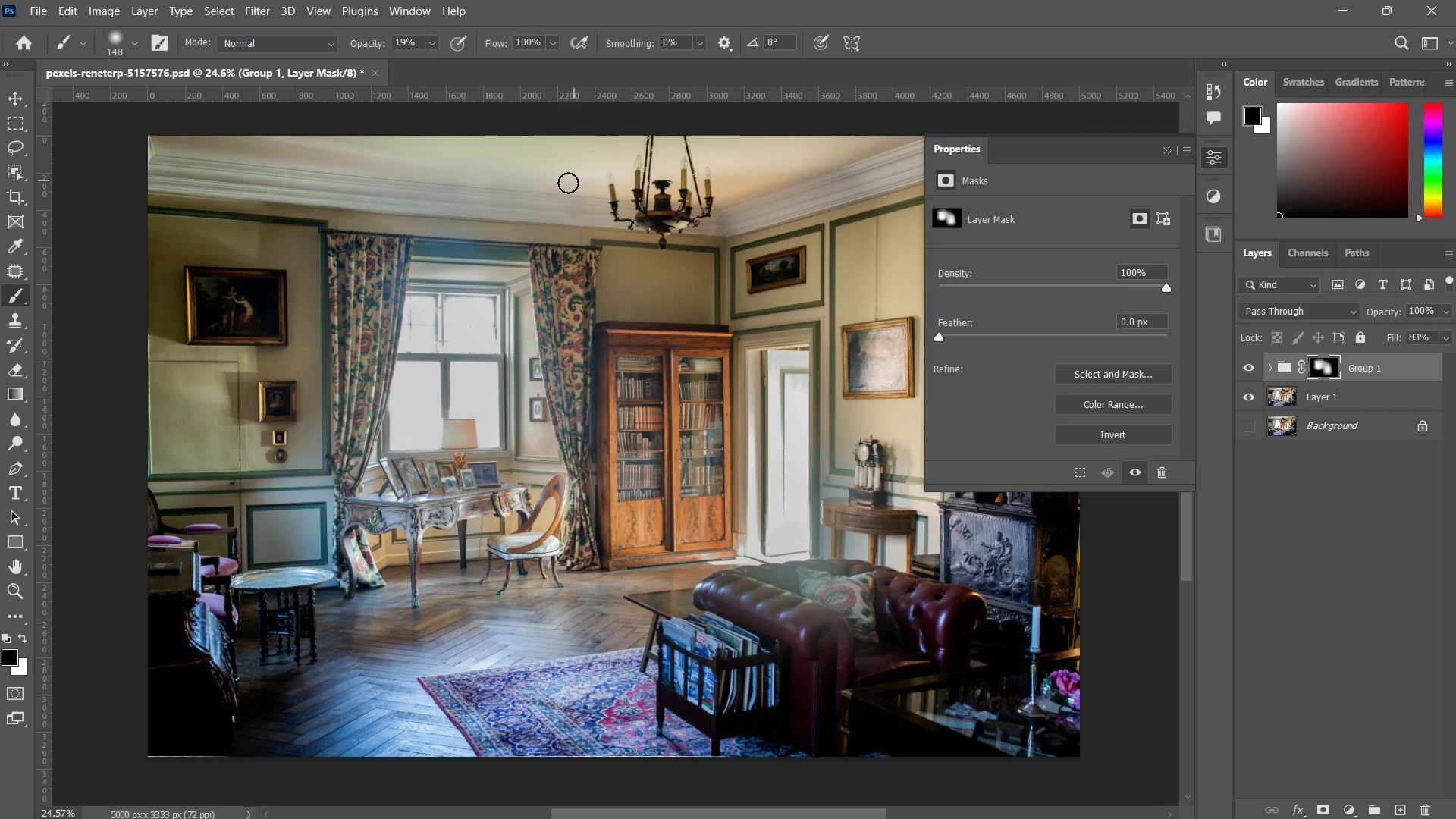 
left_click_drag(start_coordinate=[613, 180], to_coordinate=[418, 183])
 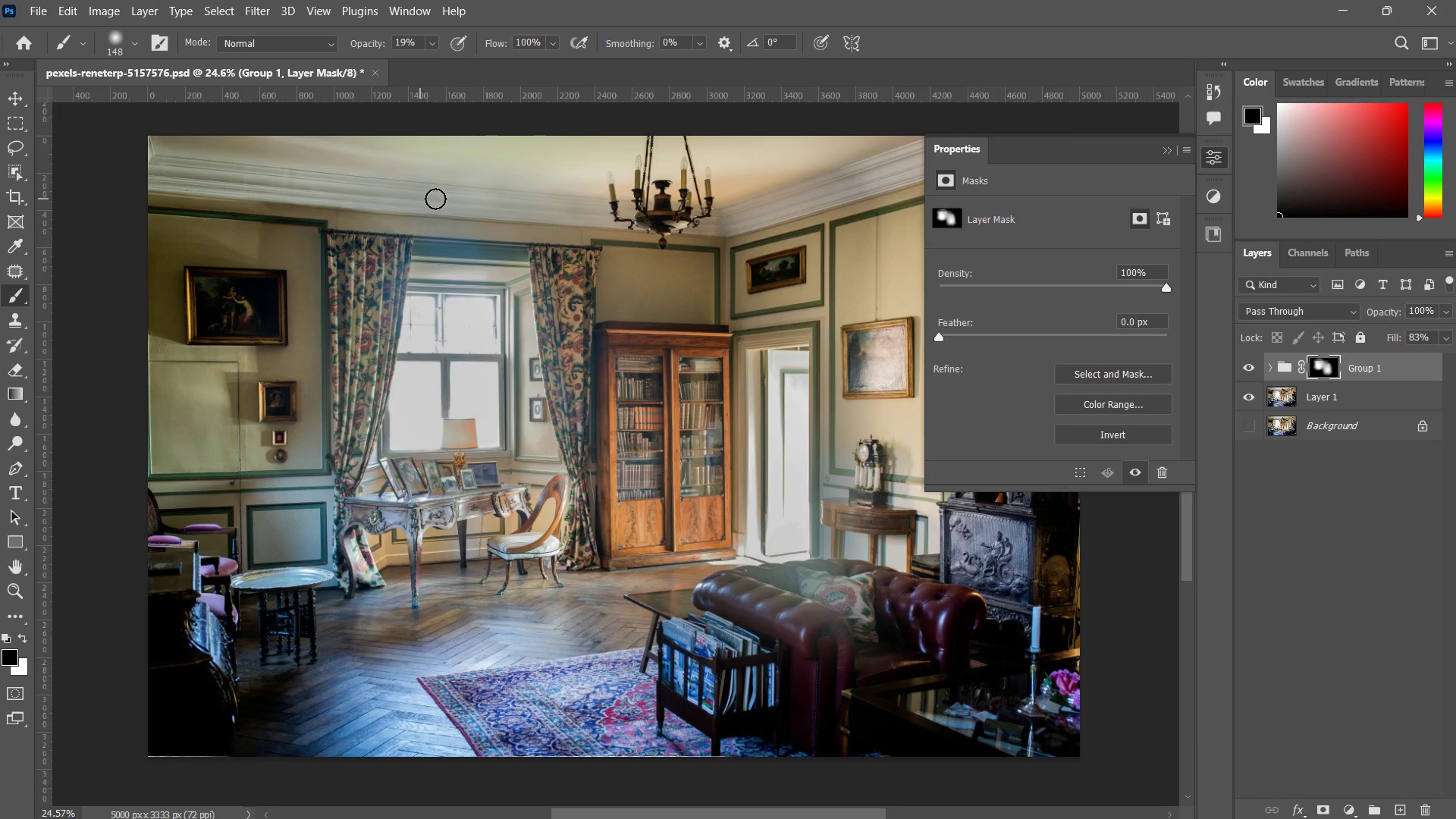 
left_click_drag(start_coordinate=[488, 199], to_coordinate=[654, 202])
 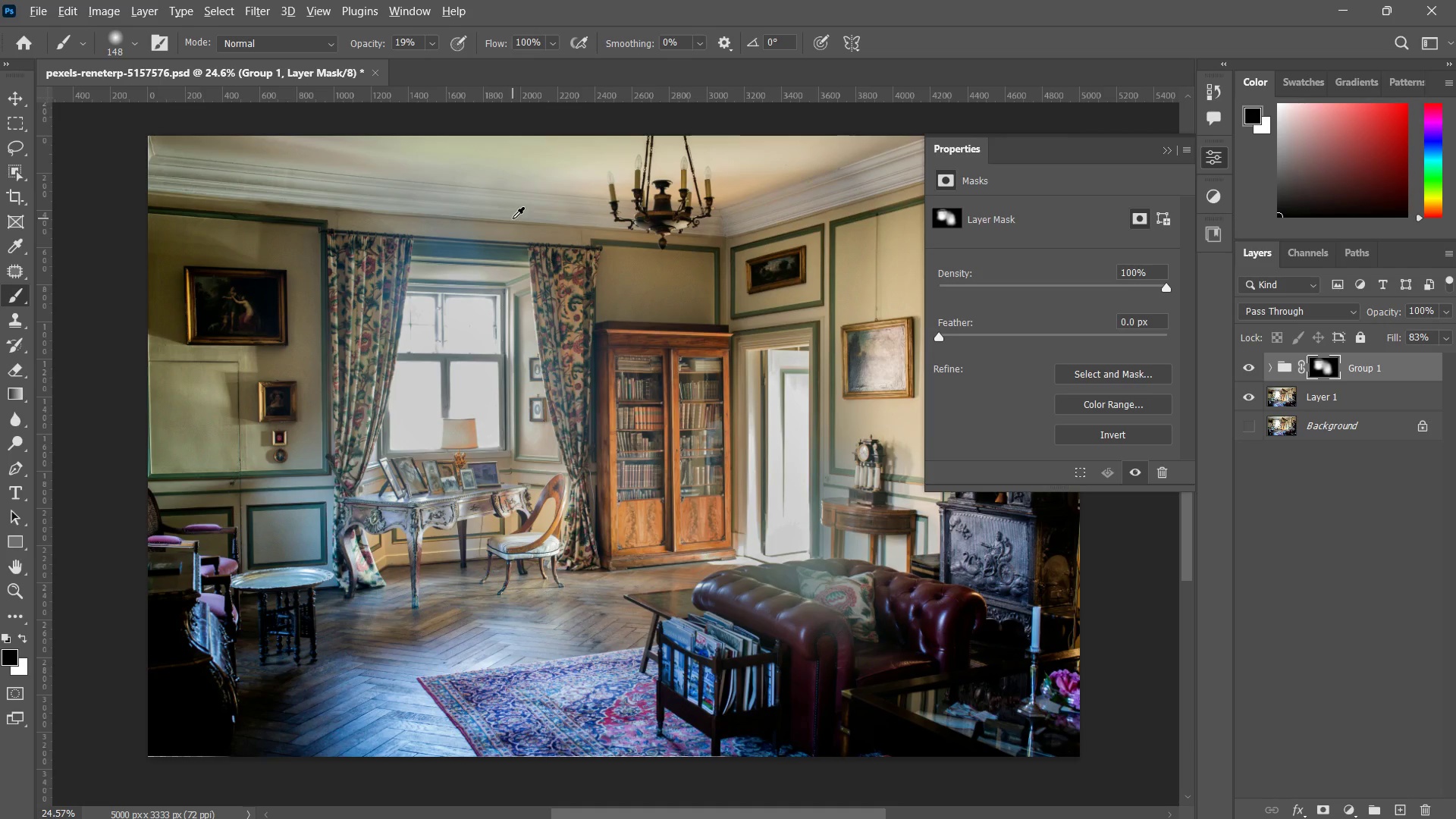 
hold_key(key=AltLeft, duration=0.62)
 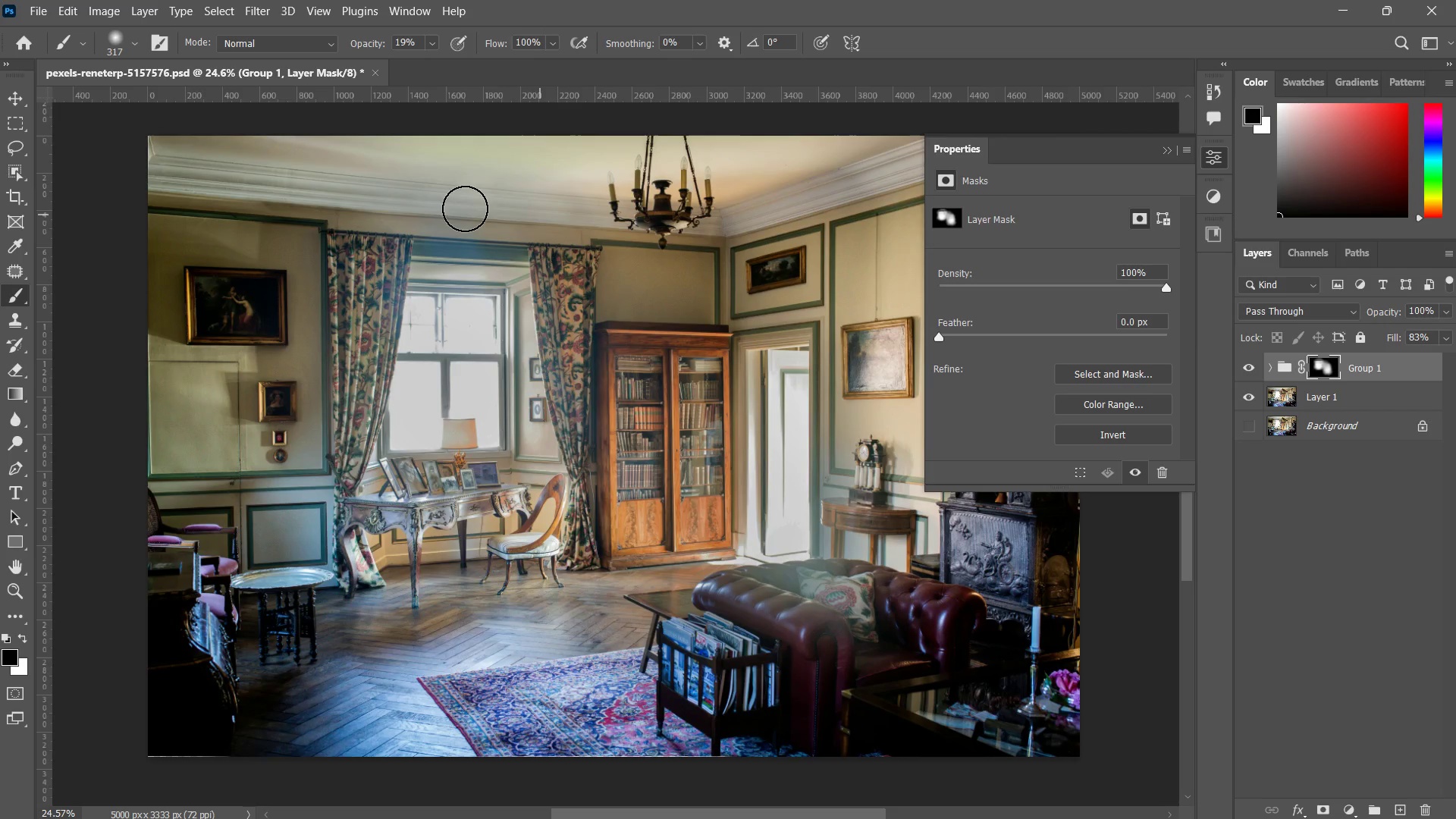 
left_click_drag(start_coordinate=[549, 214], to_coordinate=[394, 202])
 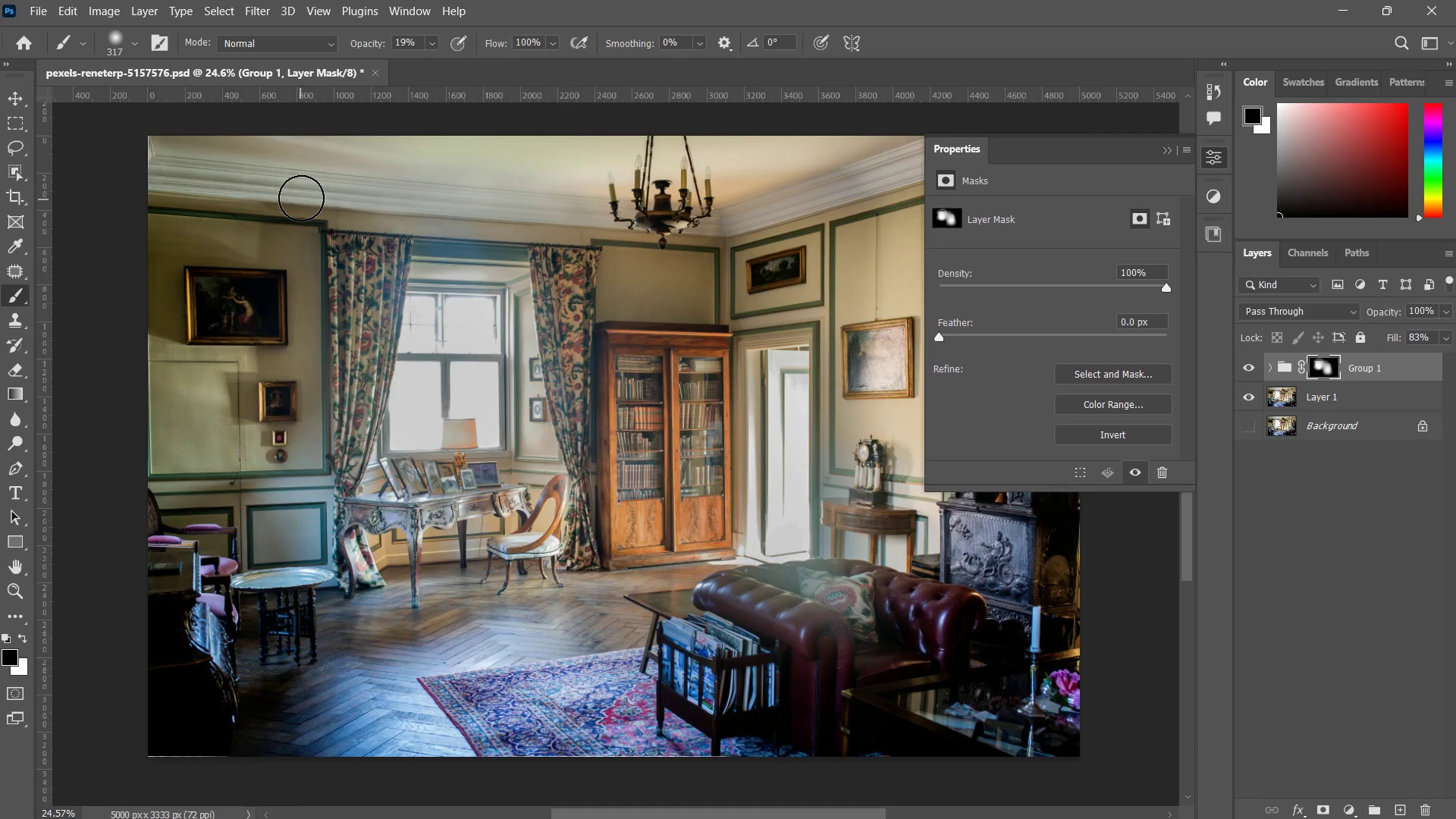 
left_click_drag(start_coordinate=[487, 196], to_coordinate=[300, 200])
 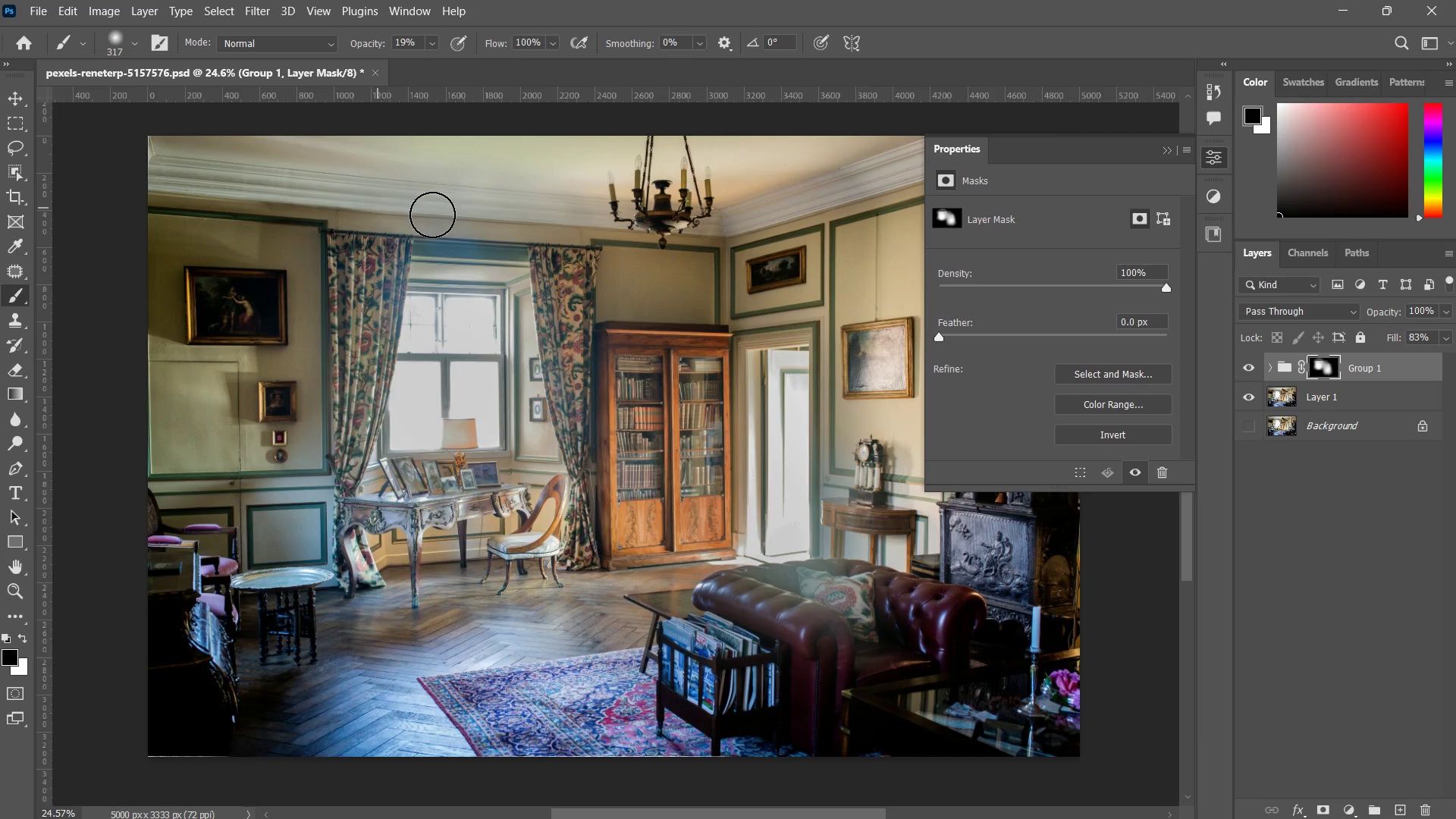 
left_click_drag(start_coordinate=[339, 198], to_coordinate=[563, 218])
 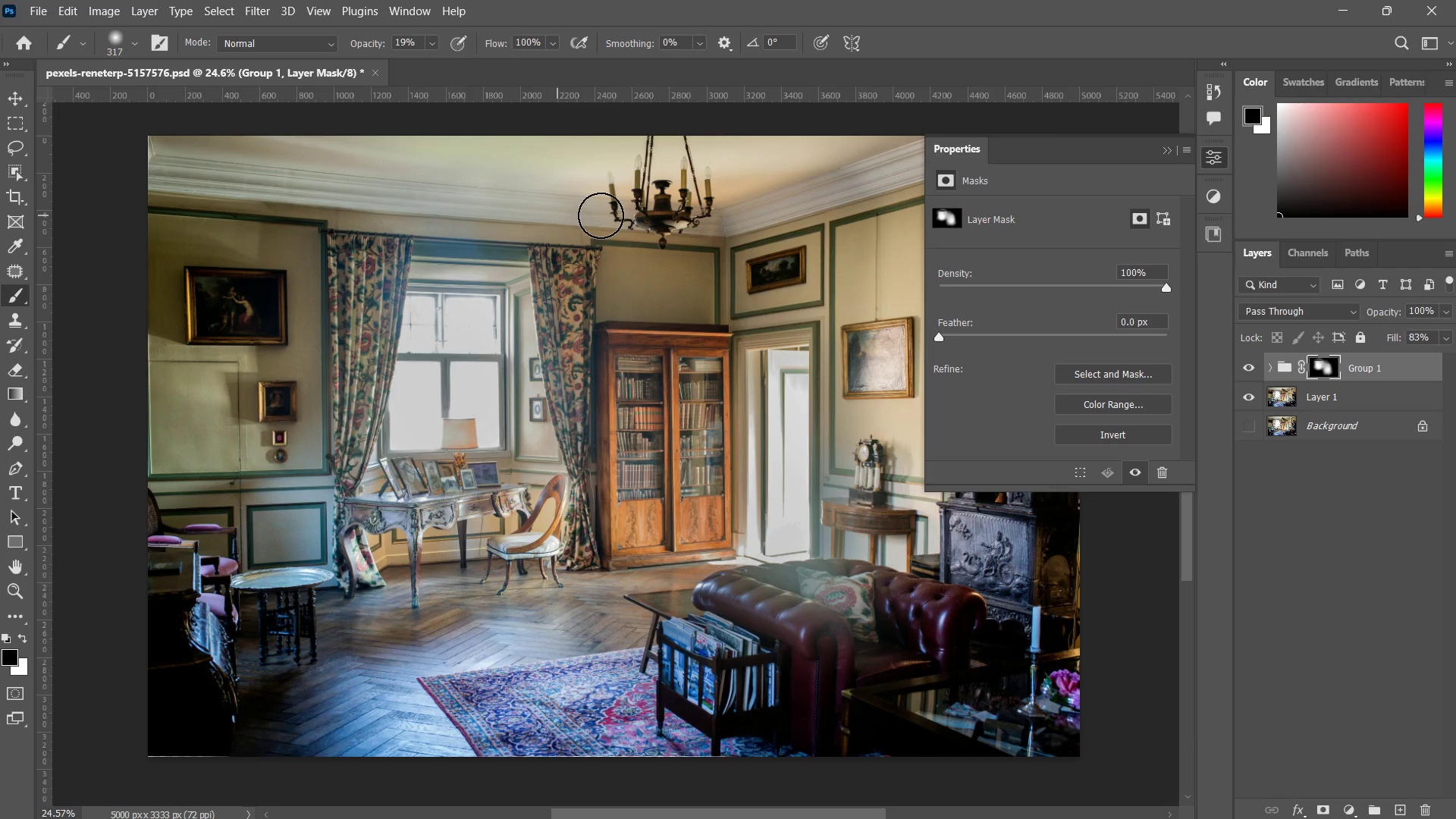 
left_click_drag(start_coordinate=[526, 214], to_coordinate=[423, 210])
 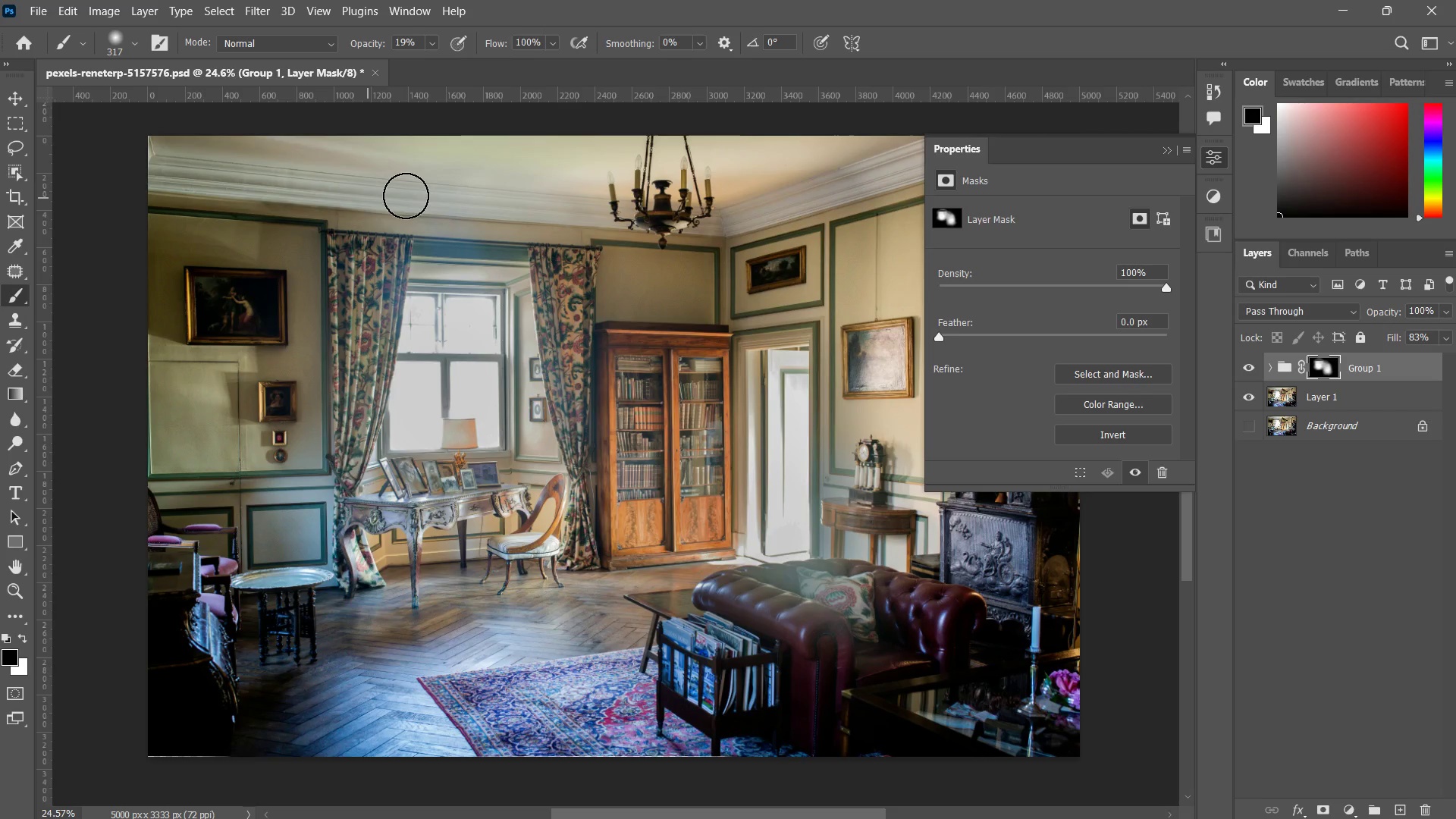 
left_click_drag(start_coordinate=[507, 197], to_coordinate=[363, 199])
 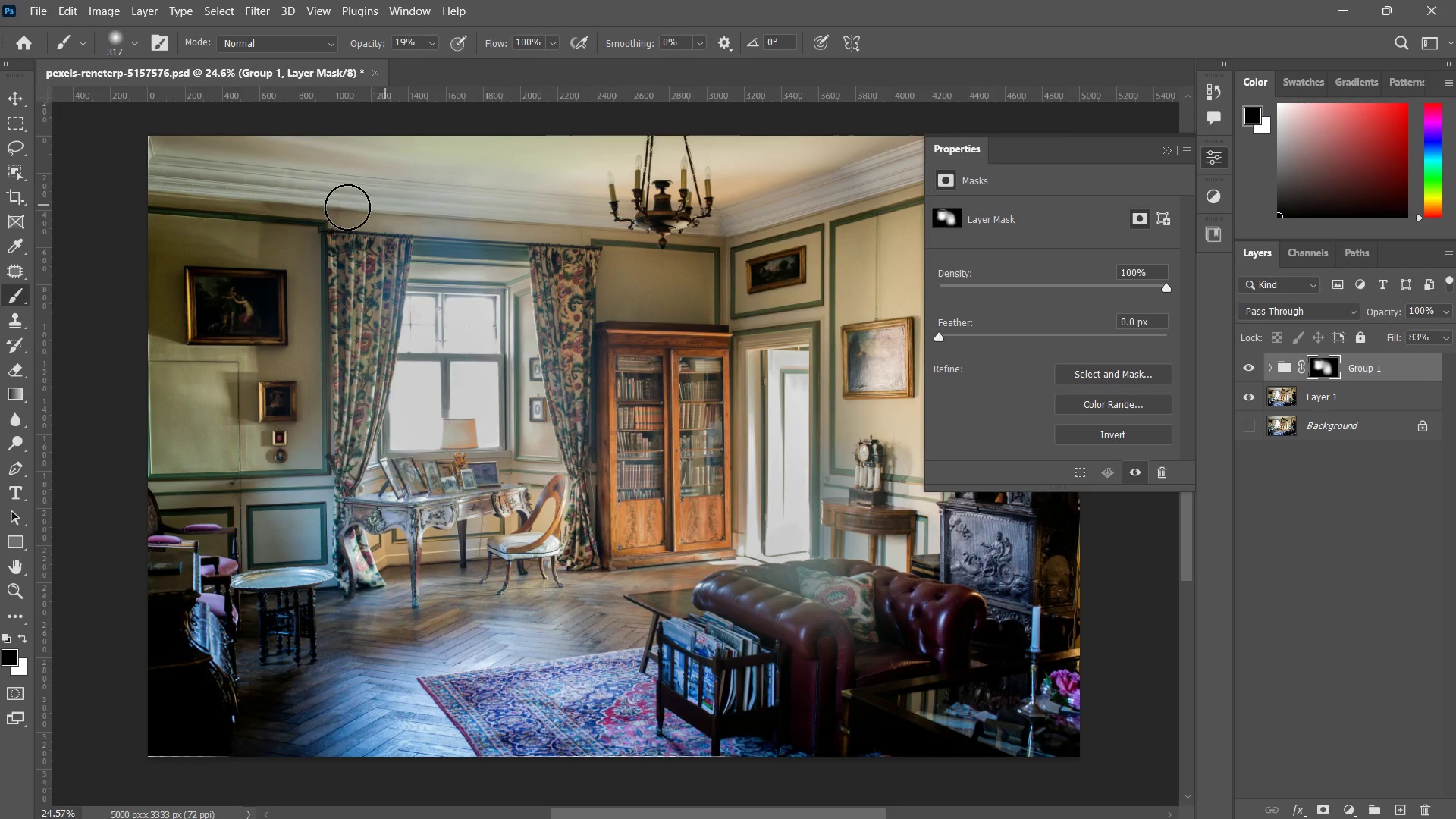 
left_click_drag(start_coordinate=[427, 197], to_coordinate=[338, 208])
 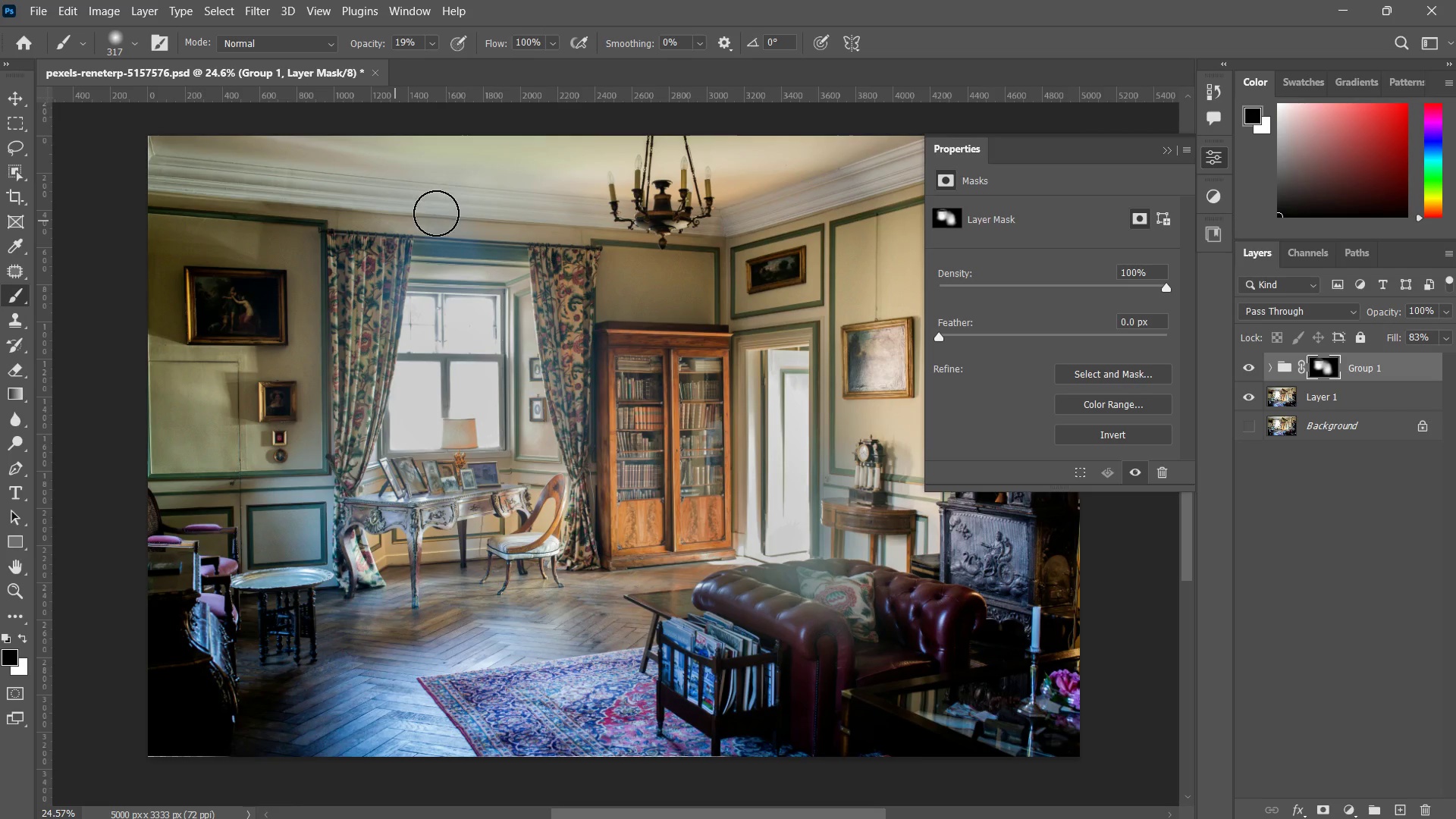 
left_click_drag(start_coordinate=[439, 202], to_coordinate=[394, 221])
 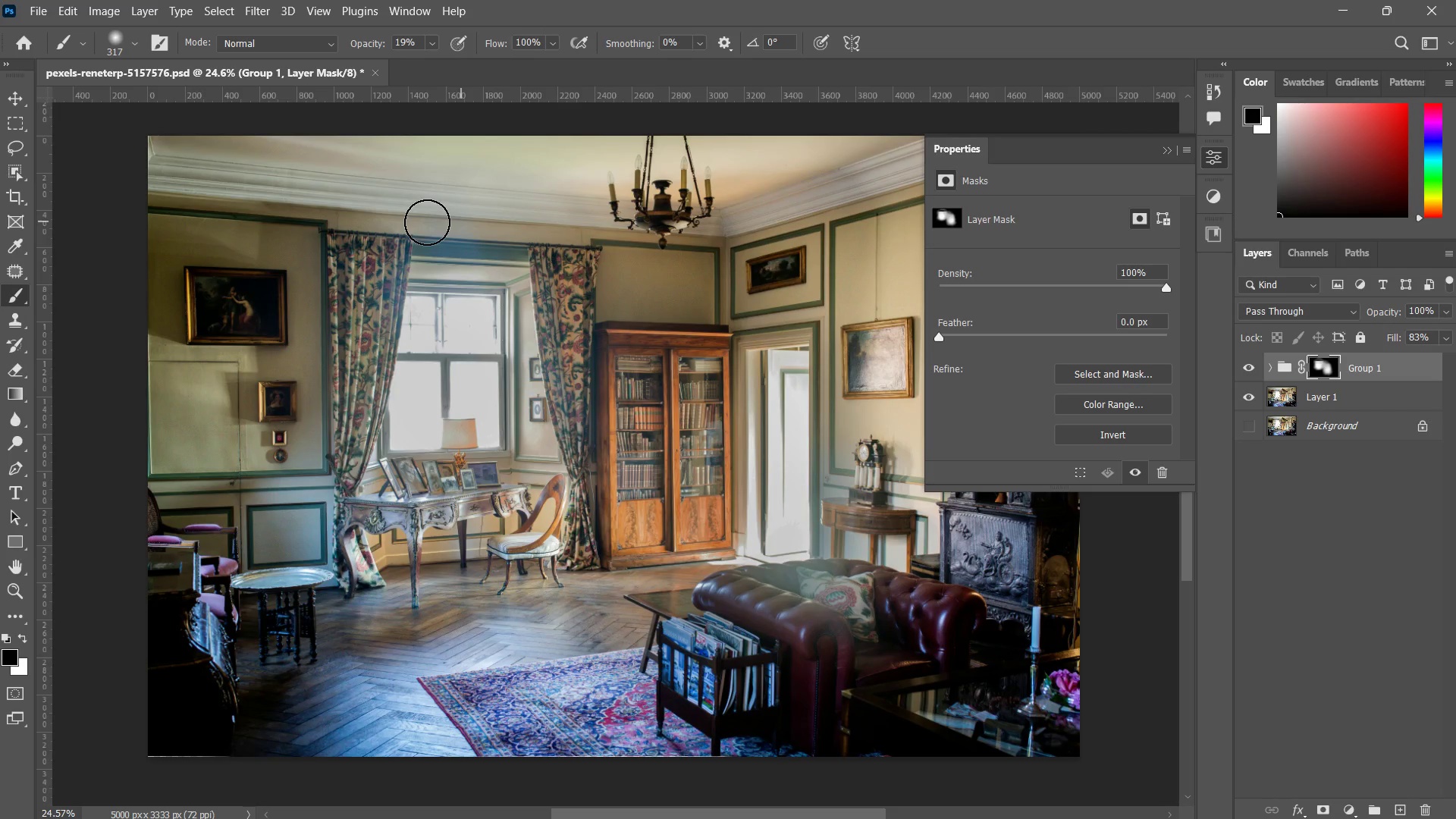 
left_click_drag(start_coordinate=[473, 218], to_coordinate=[376, 221])
 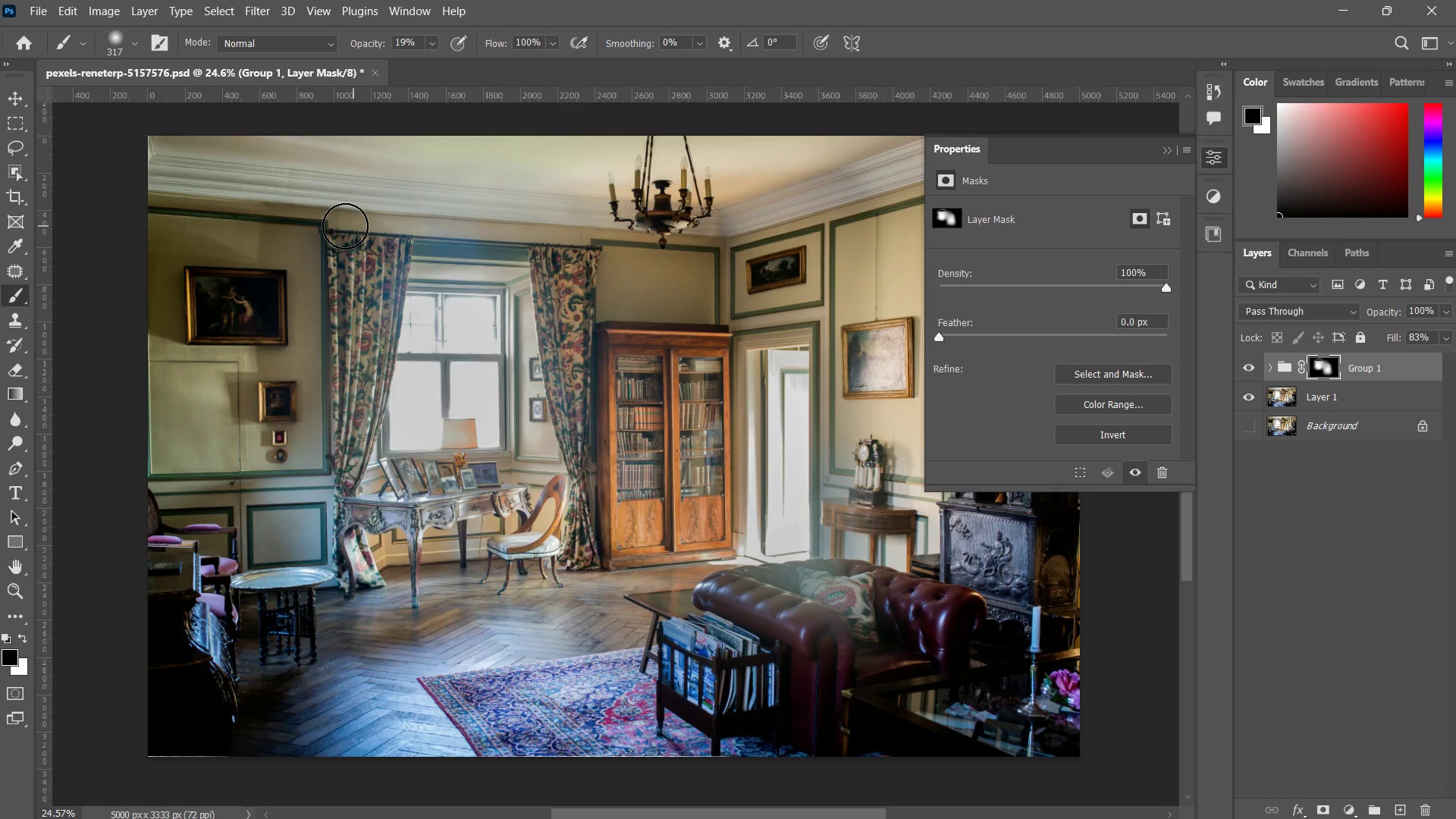 
left_click_drag(start_coordinate=[435, 208], to_coordinate=[345, 226])
 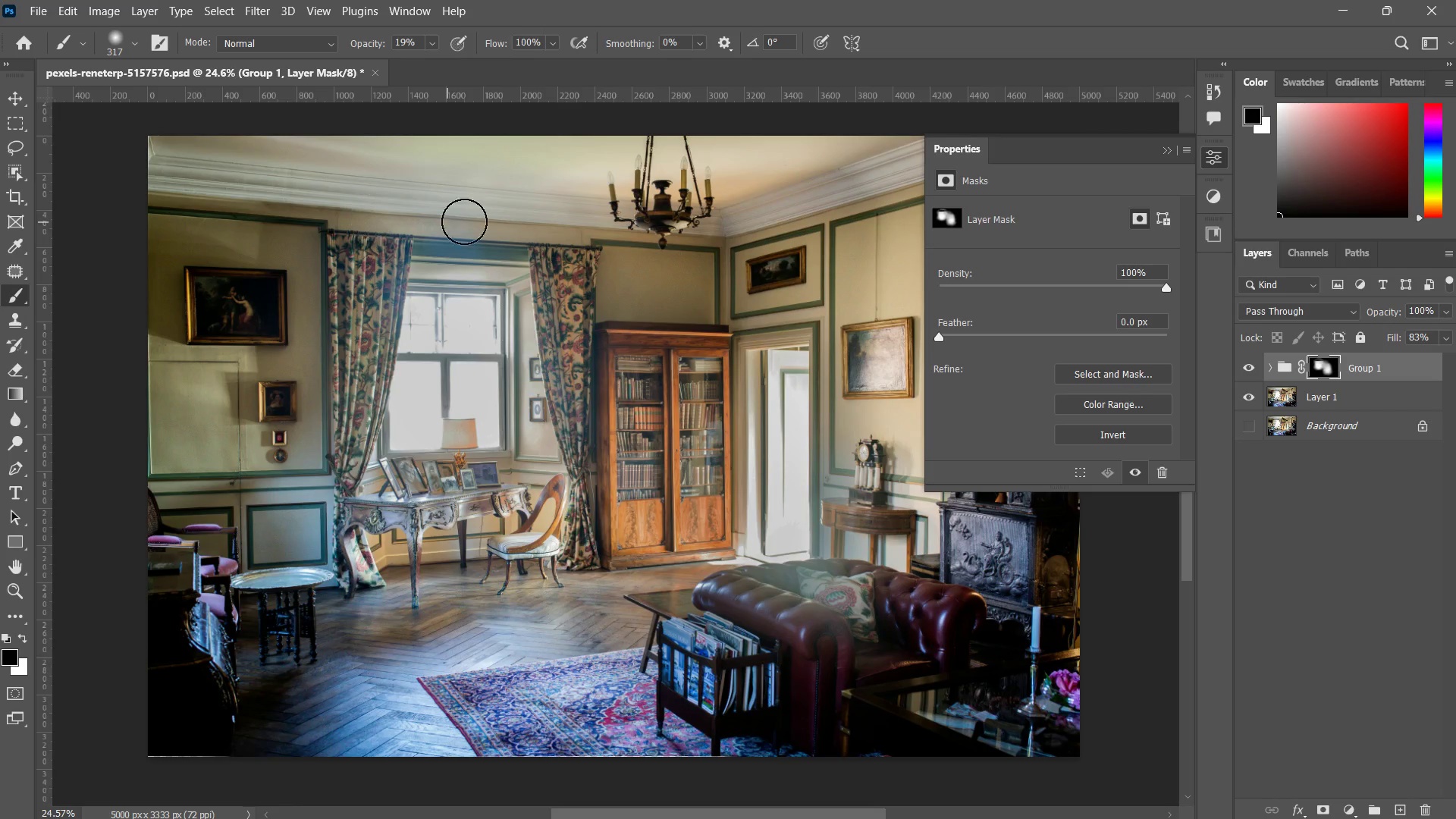 
left_click_drag(start_coordinate=[369, 215], to_coordinate=[489, 219])
 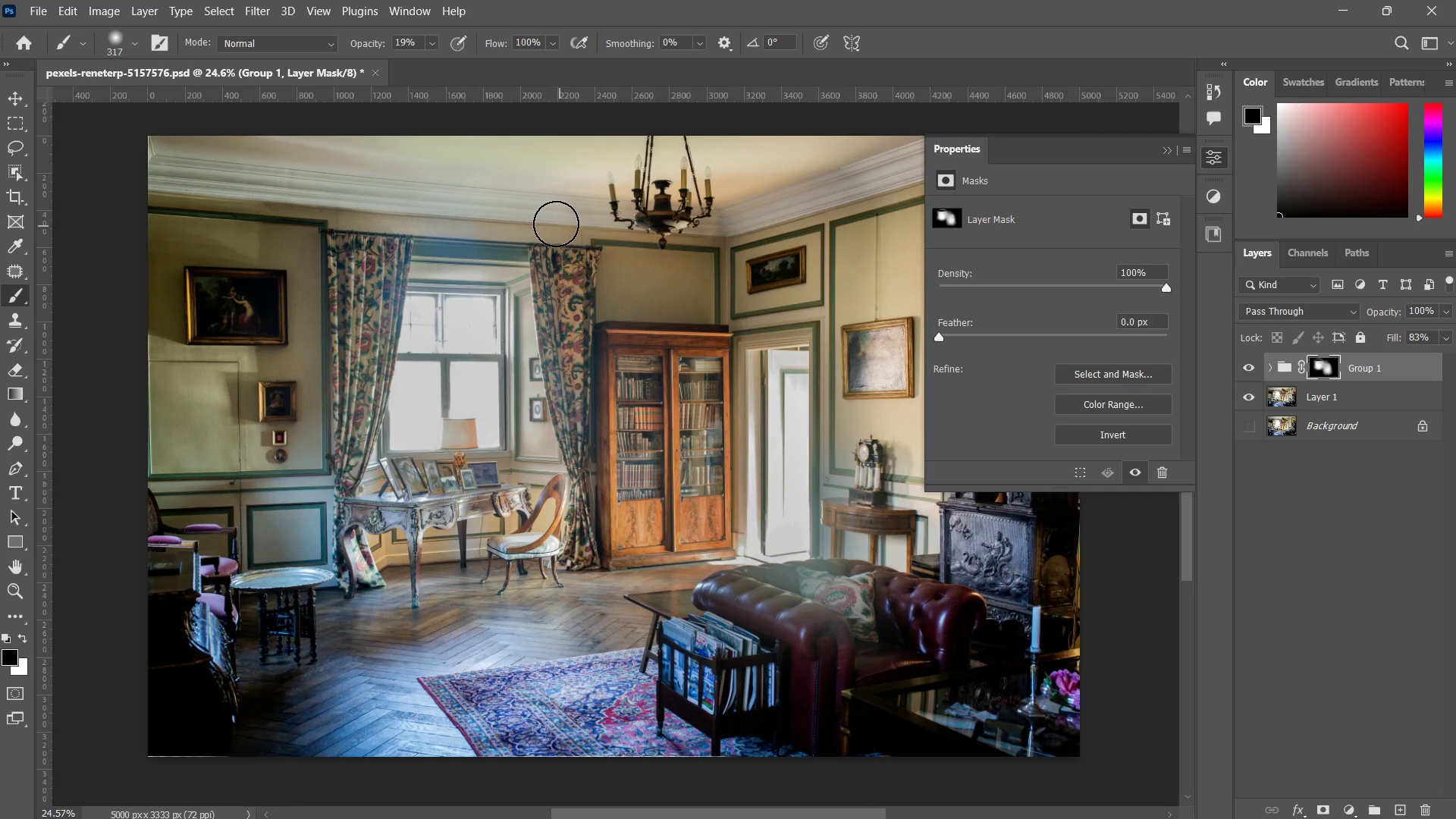 
left_click_drag(start_coordinate=[481, 222], to_coordinate=[560, 226])
 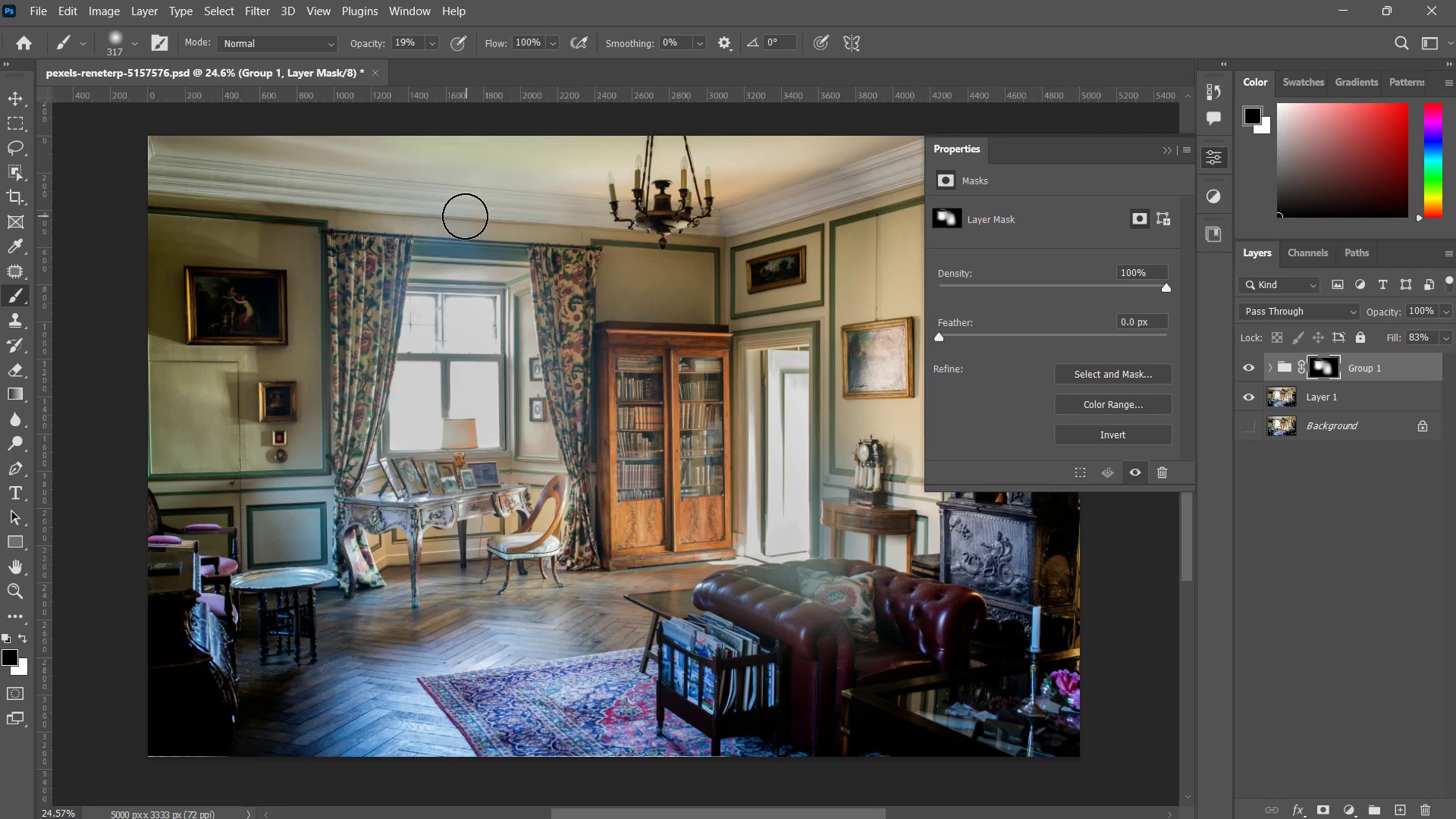 
key(Alt+AltLeft)
 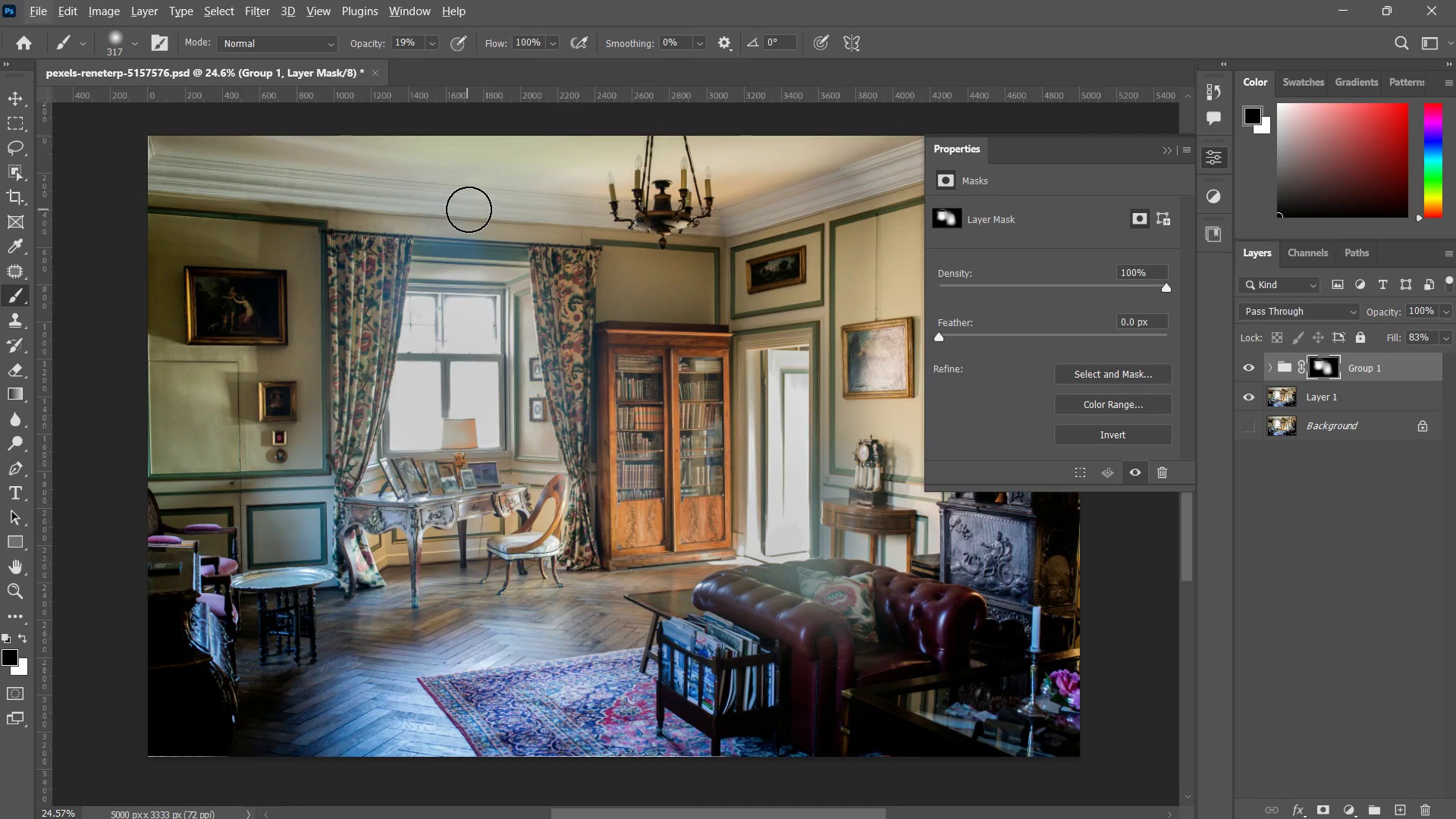 
key(X)
 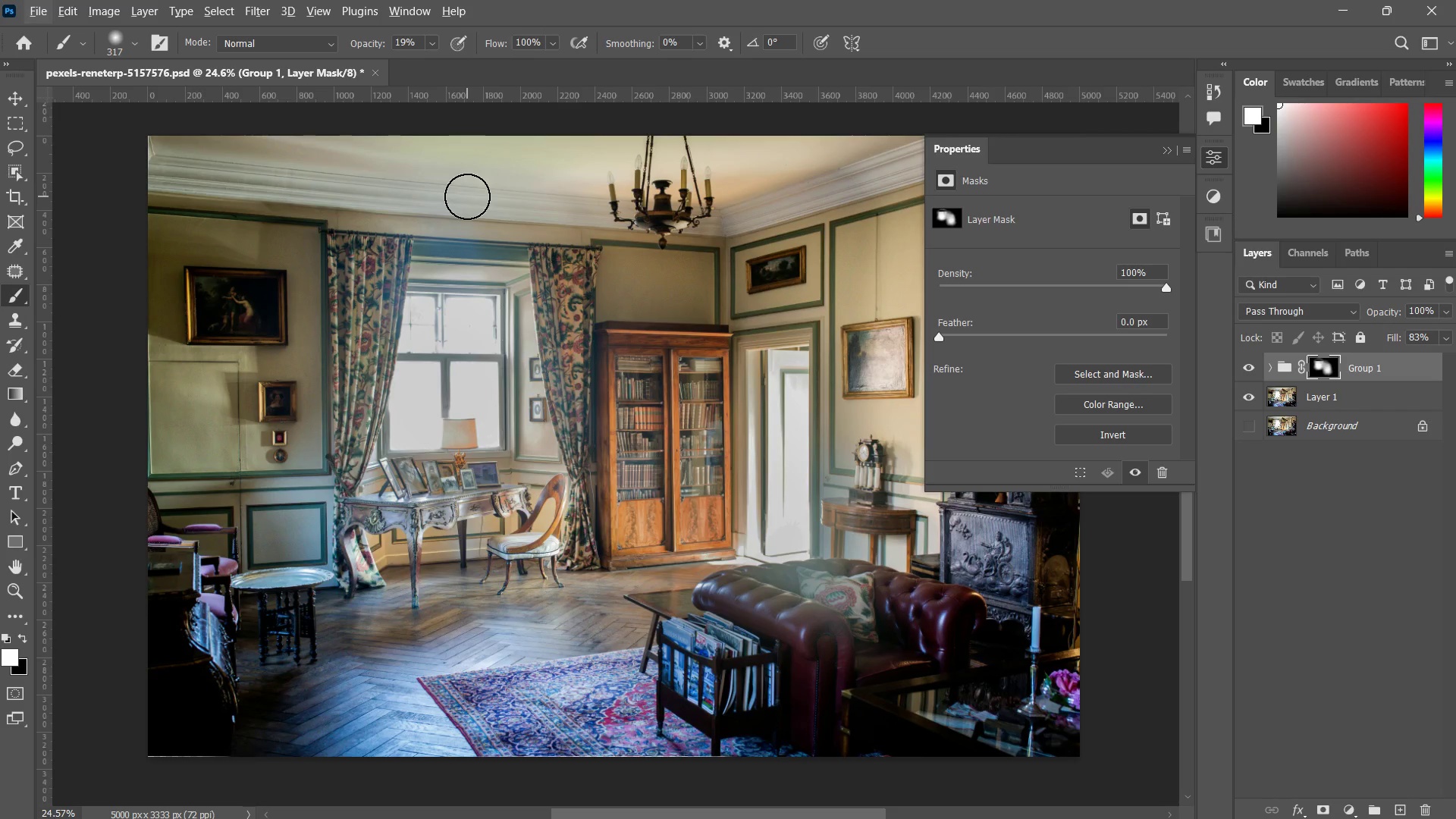 
left_click_drag(start_coordinate=[467, 196], to_coordinate=[375, 215])
 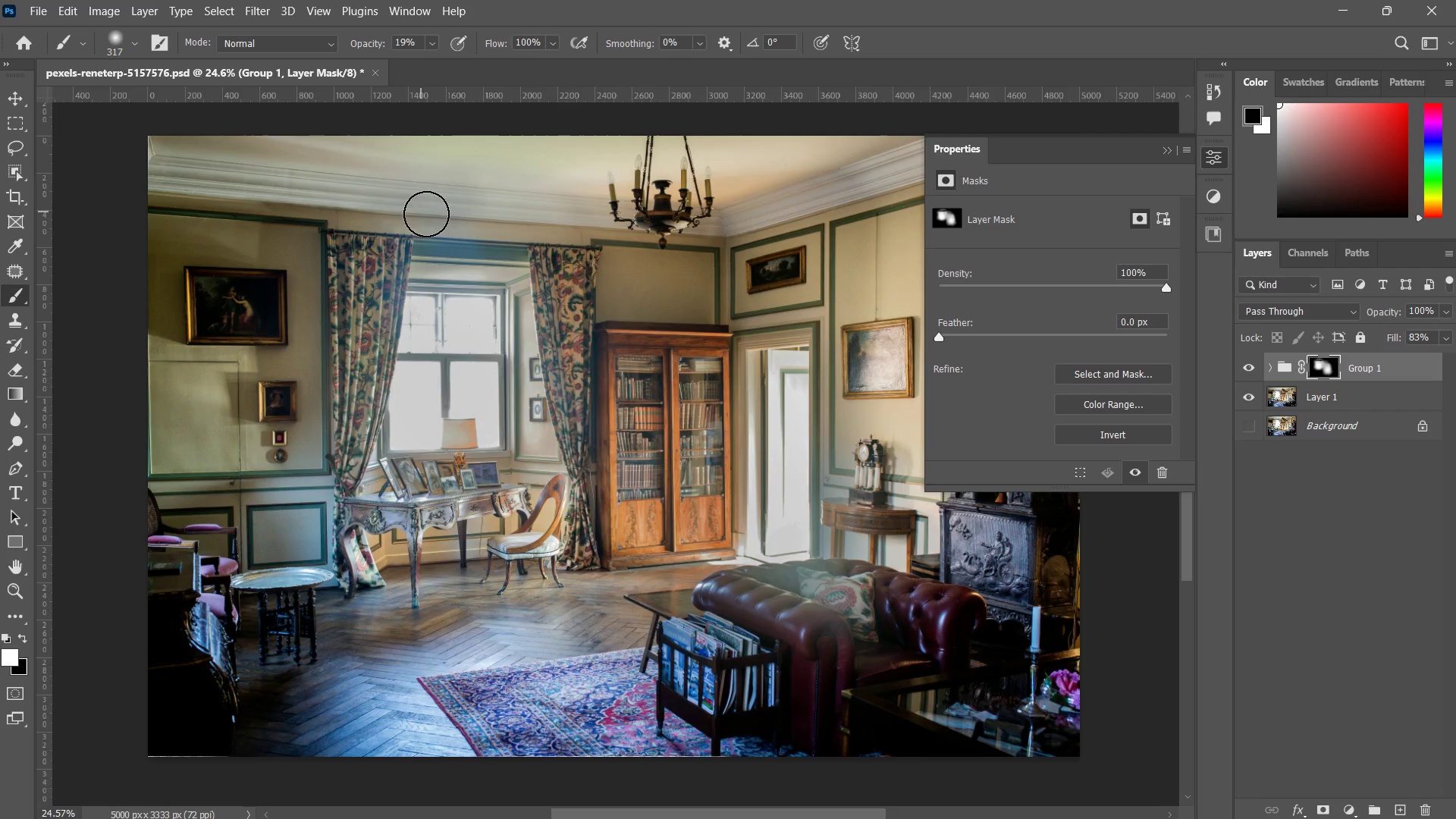 
type(xxx)
 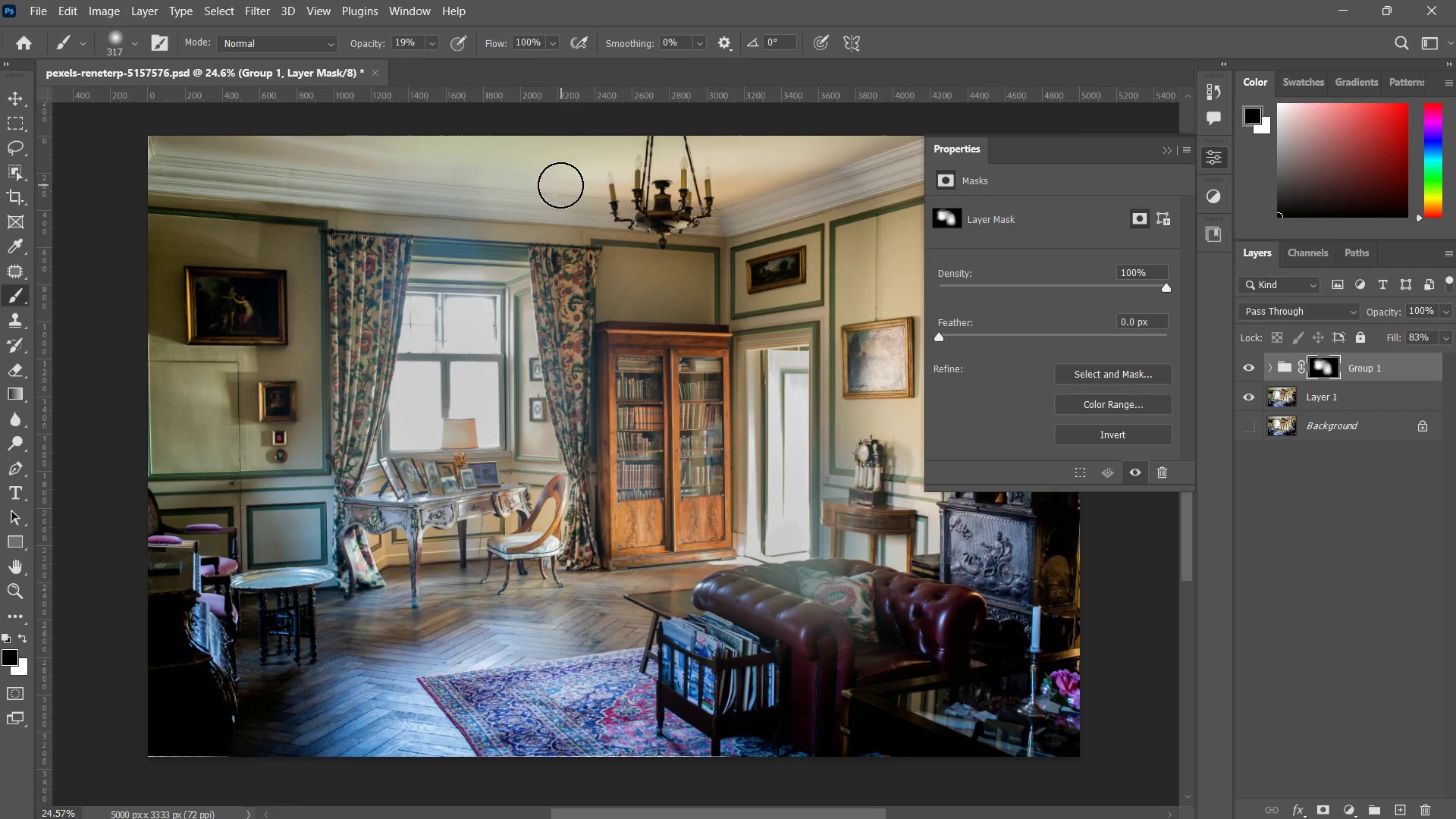 
left_click_drag(start_coordinate=[401, 218], to_coordinate=[563, 228])
 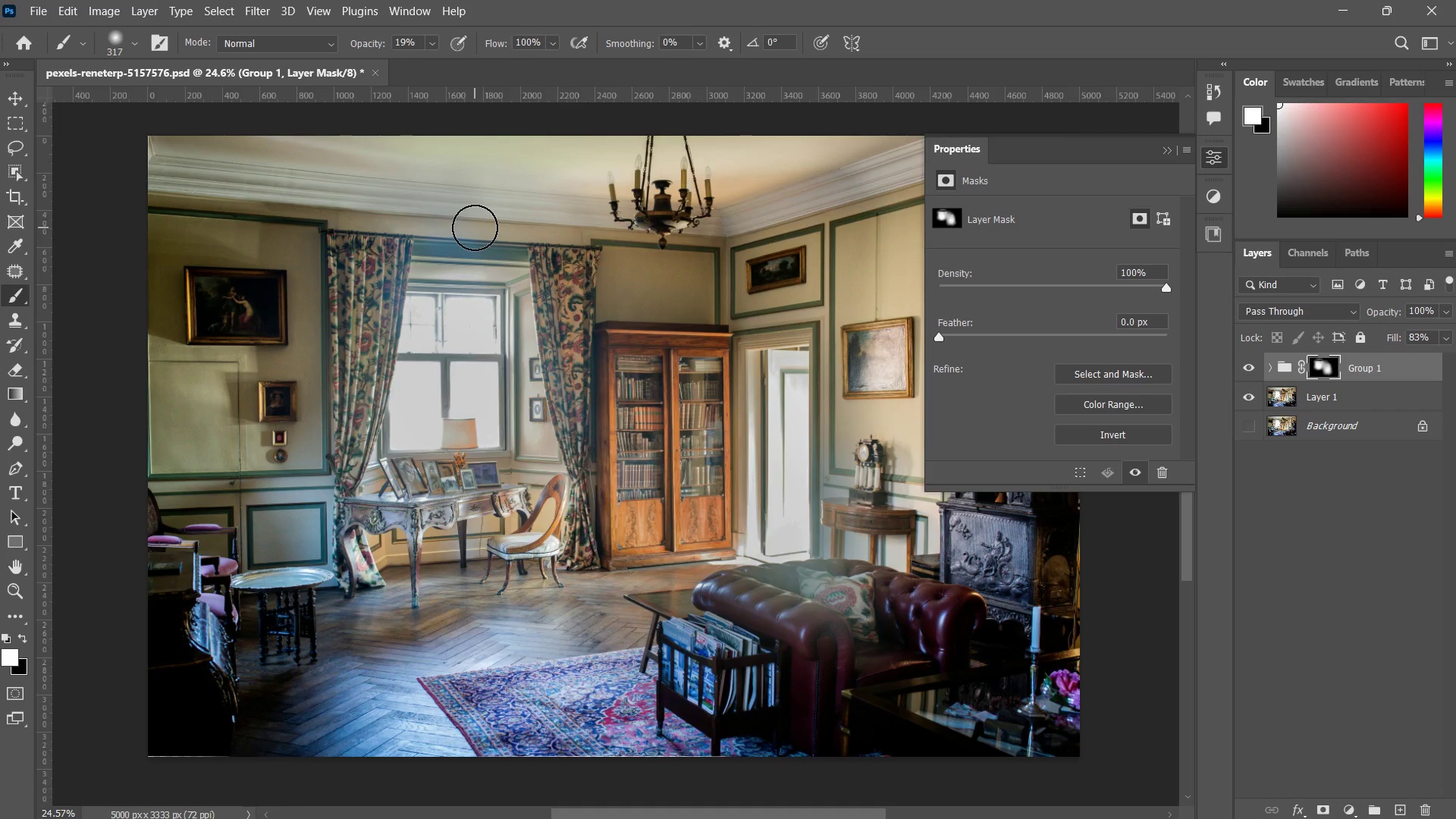 
left_click_drag(start_coordinate=[472, 230], to_coordinate=[380, 224])
 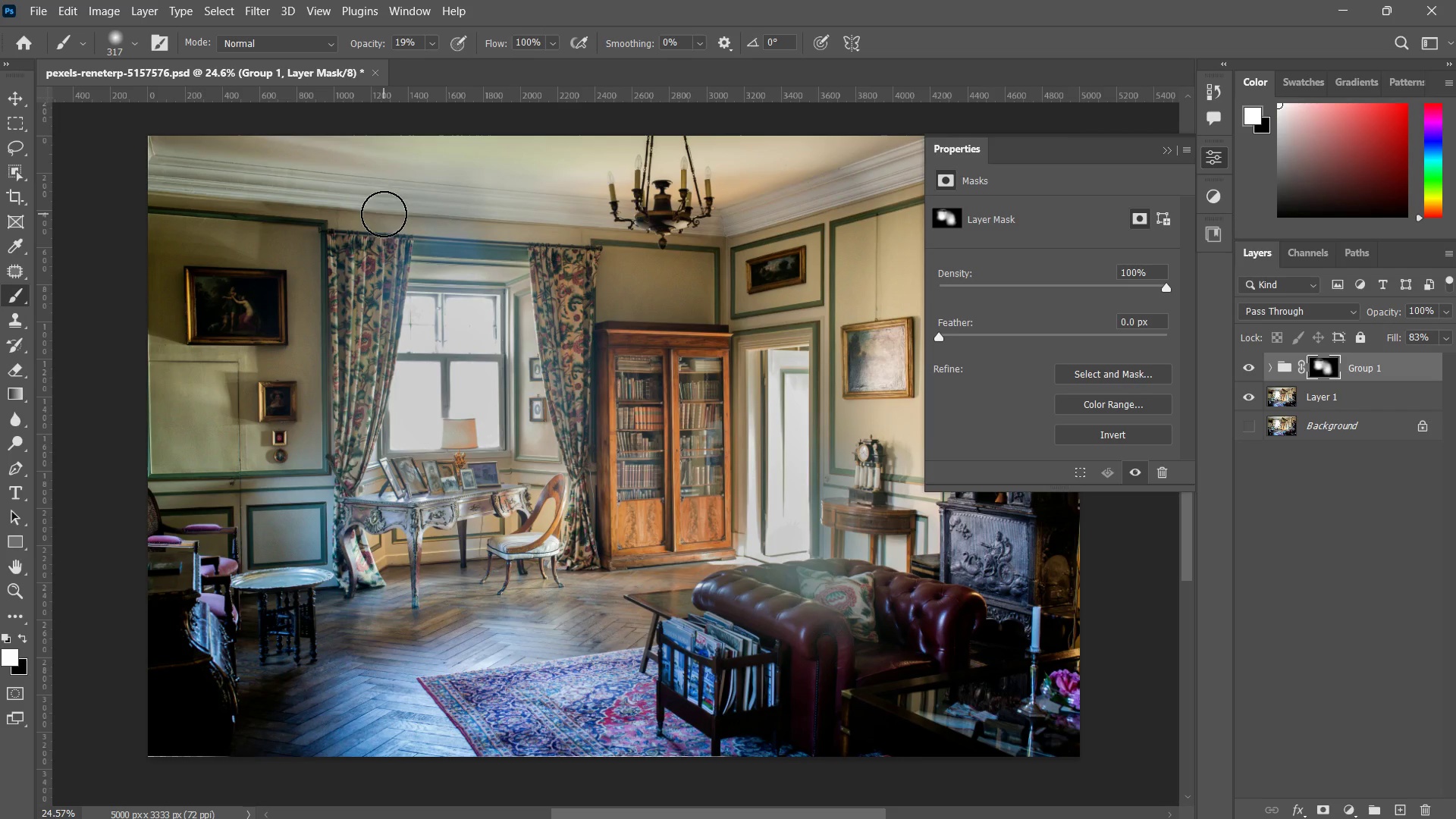 
left_click_drag(start_coordinate=[390, 216], to_coordinate=[682, 228])
 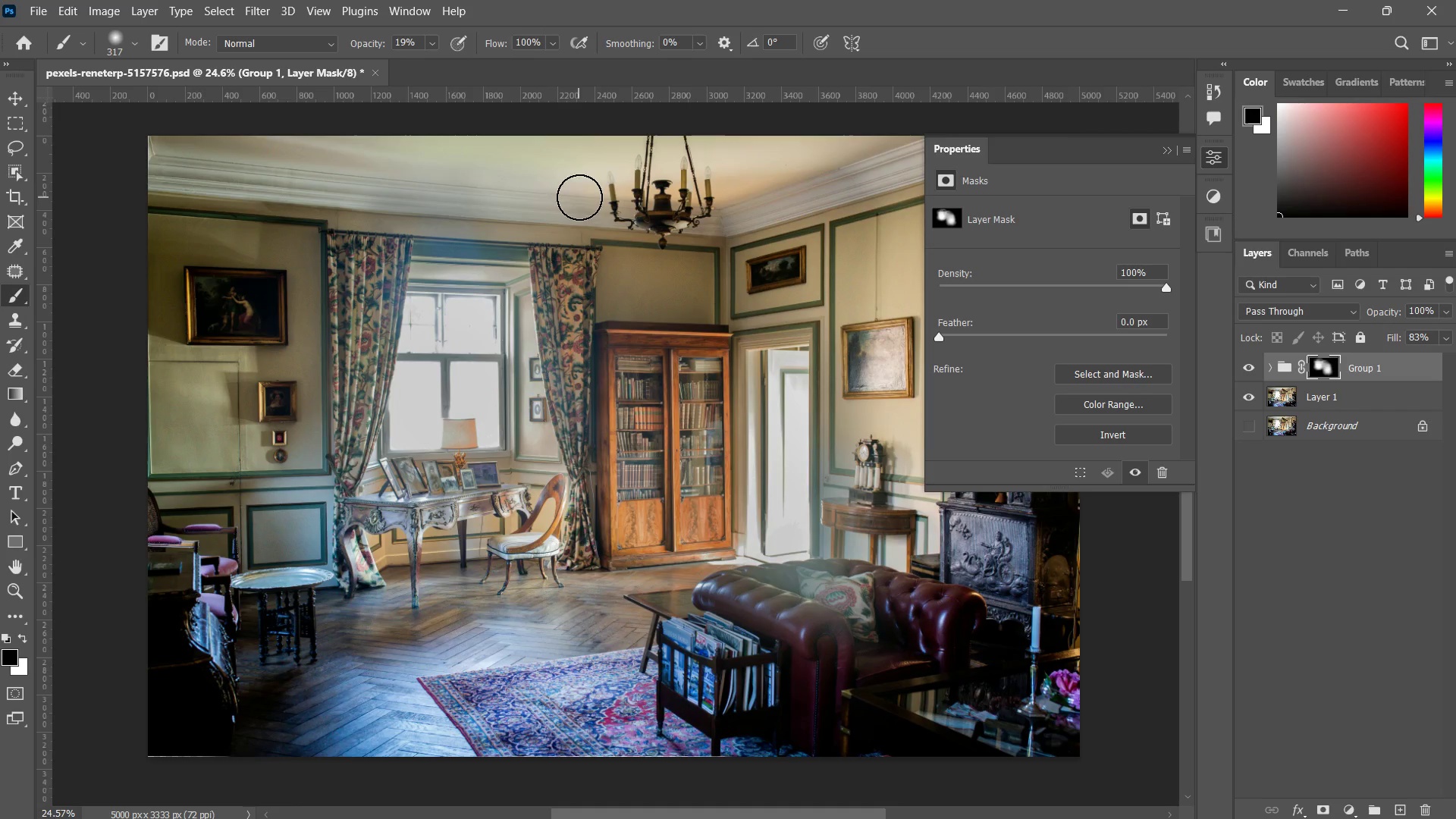 
left_click_drag(start_coordinate=[571, 200], to_coordinate=[405, 184])
 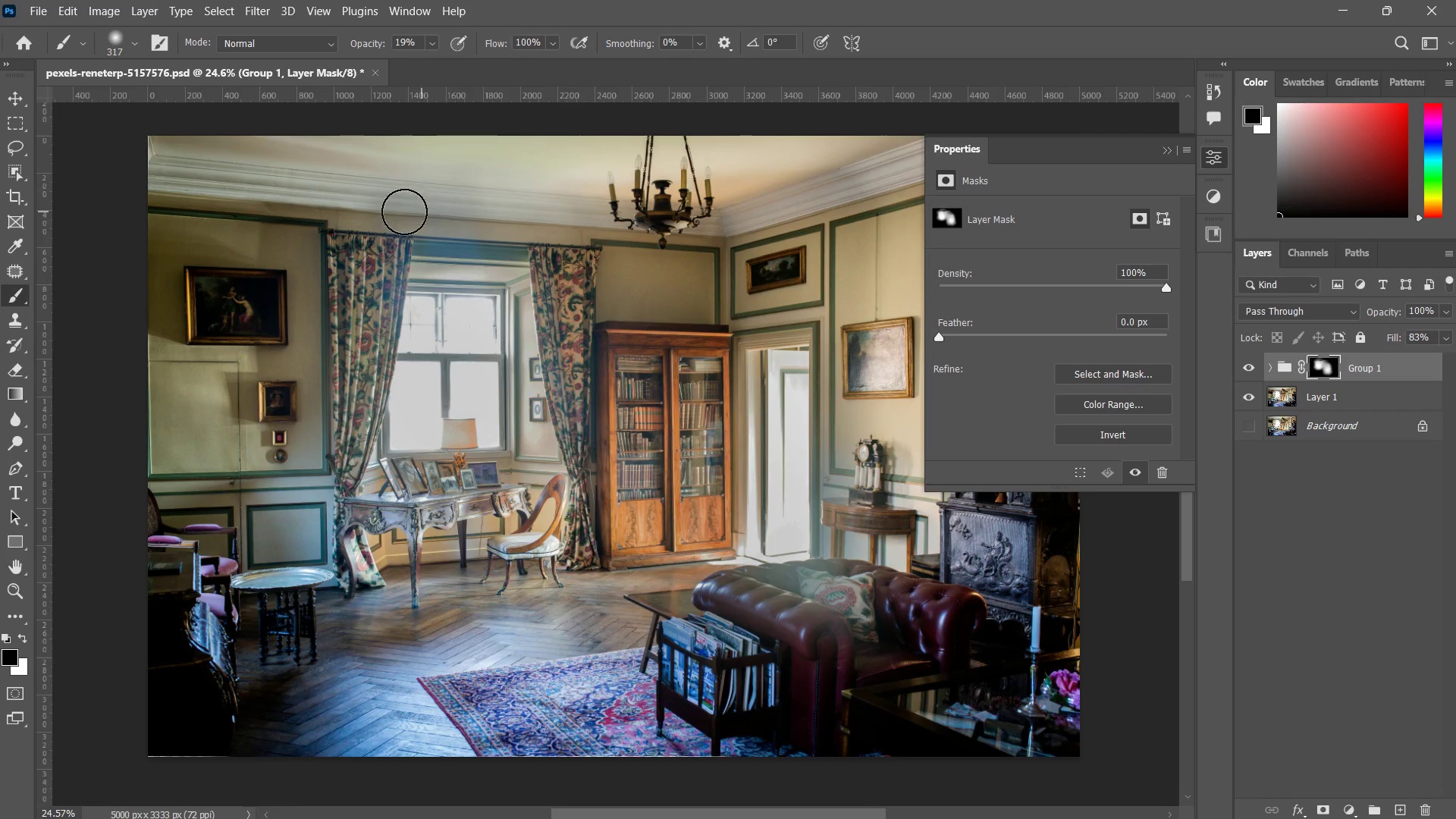 
left_click_drag(start_coordinate=[543, 189], to_coordinate=[403, 212])
 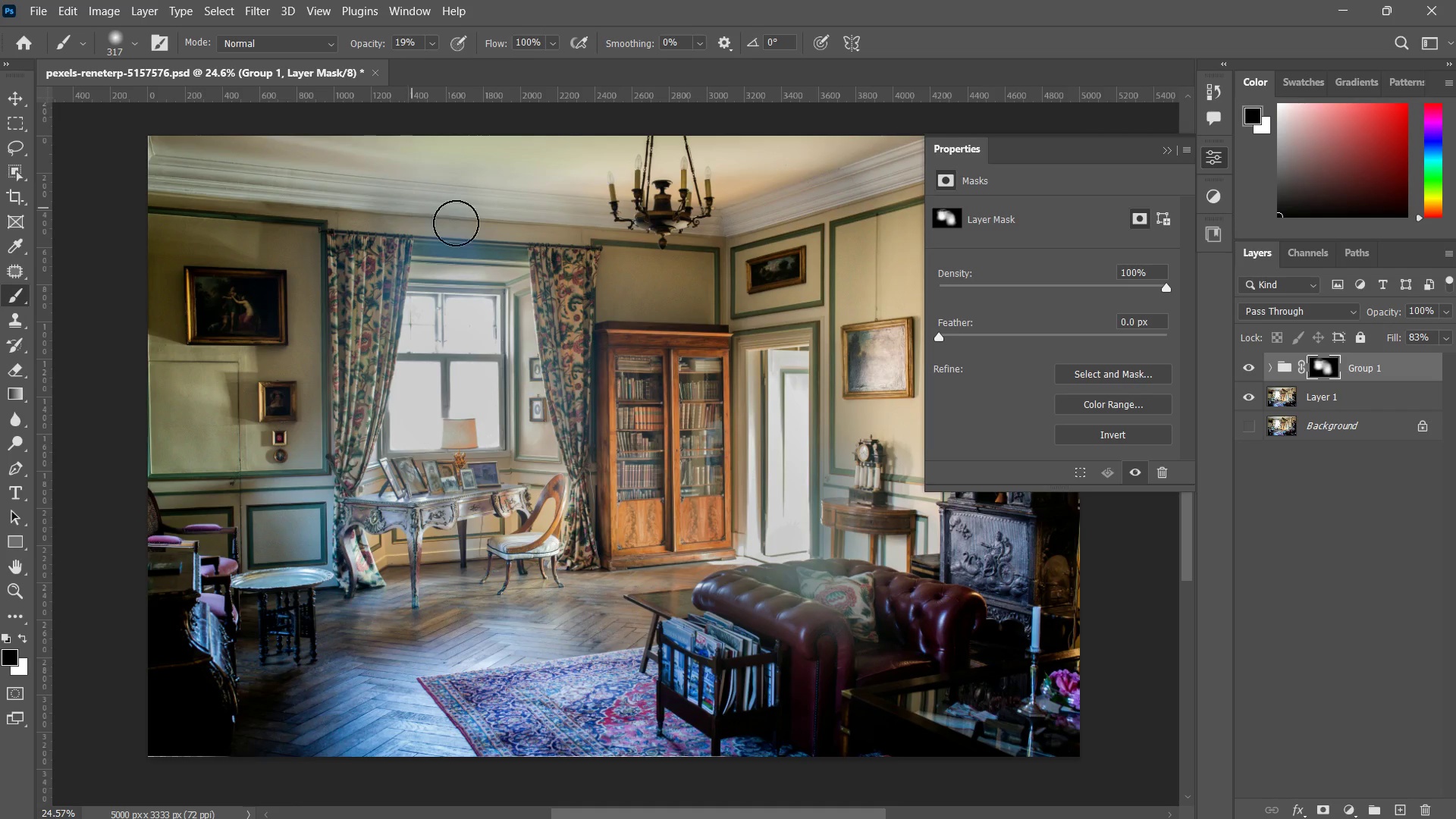 
left_click_drag(start_coordinate=[406, 206], to_coordinate=[620, 233])
 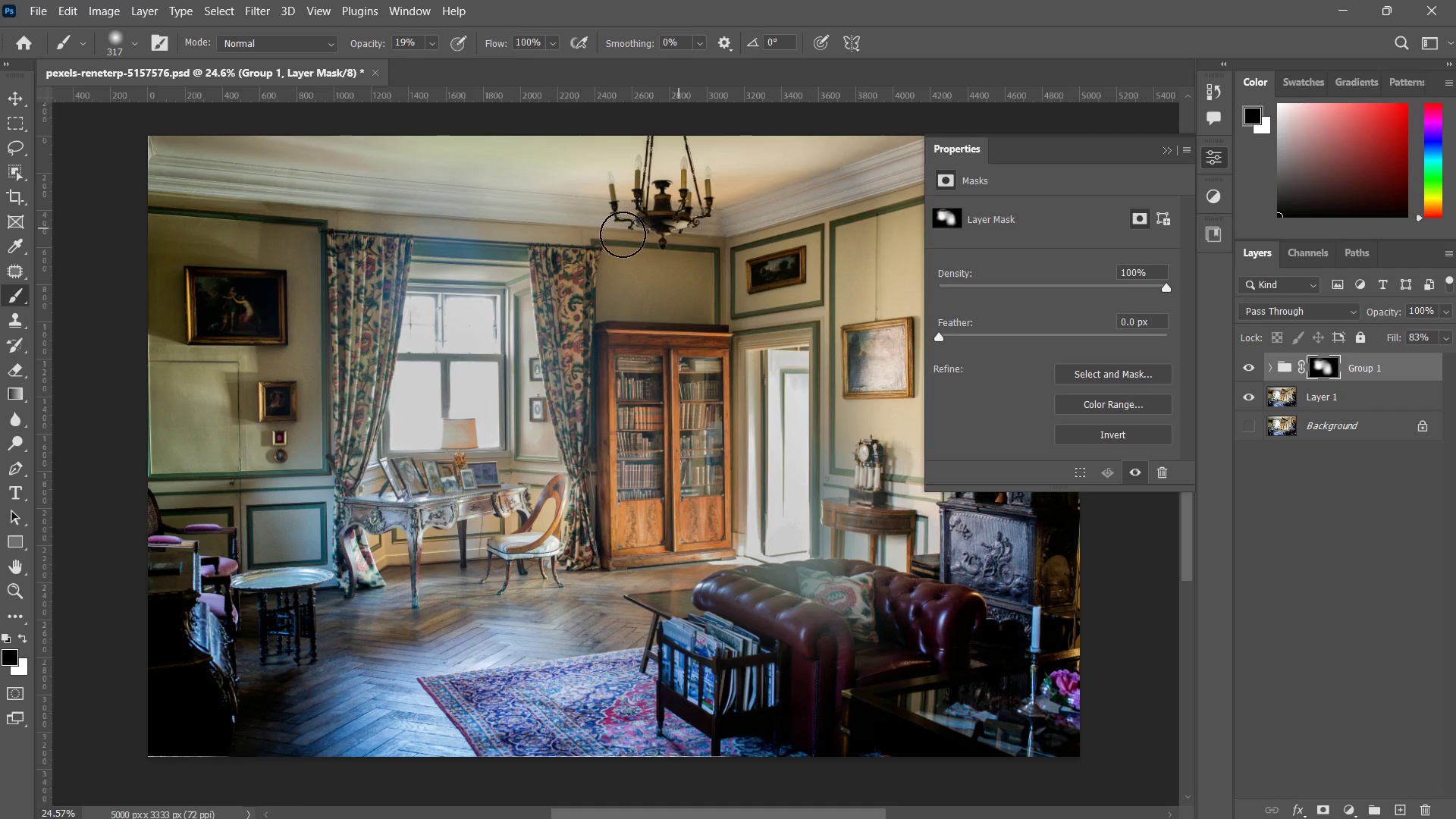 
left_click_drag(start_coordinate=[685, 225], to_coordinate=[532, 234])
 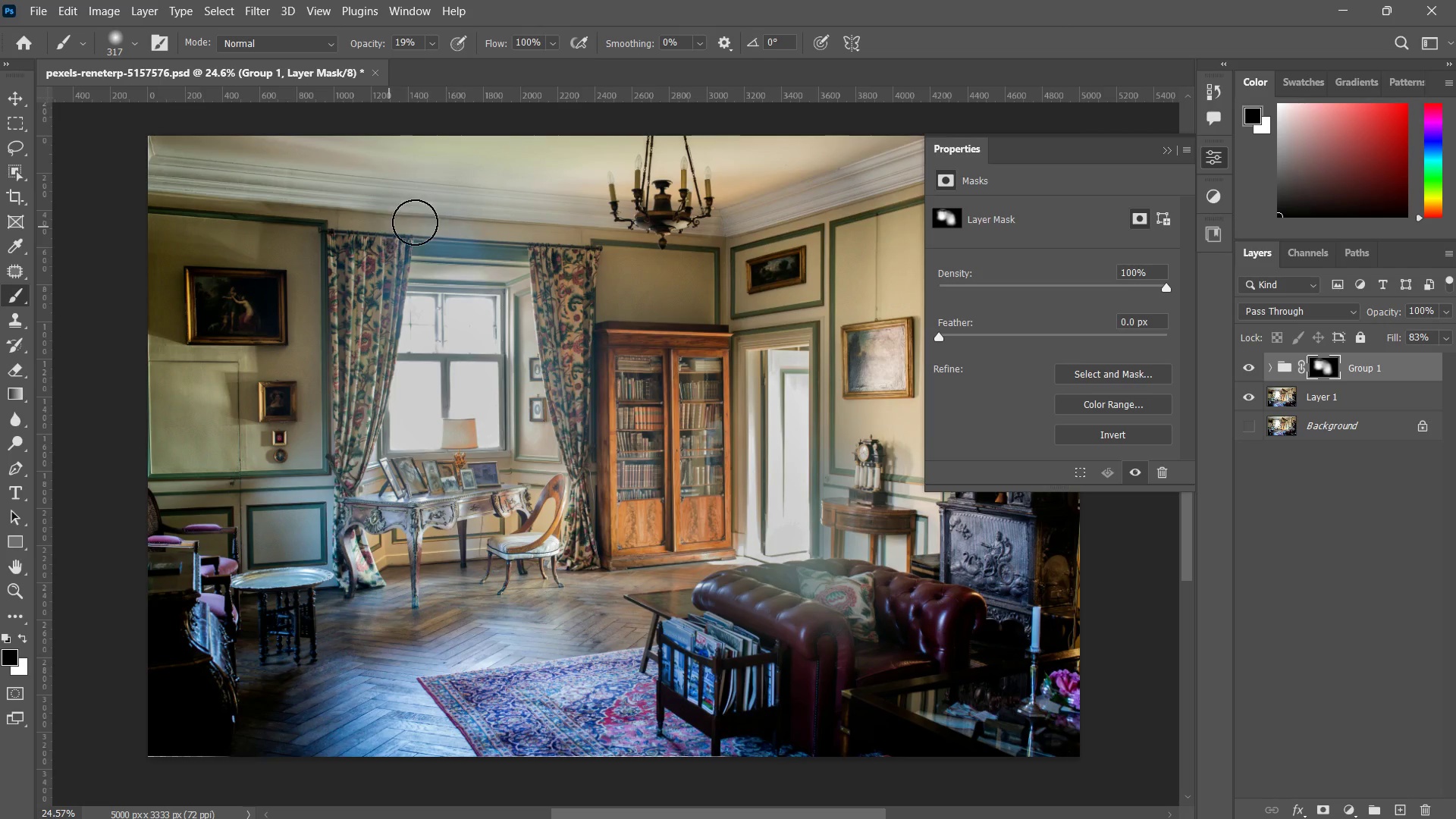 
left_click_drag(start_coordinate=[478, 227], to_coordinate=[389, 227])
 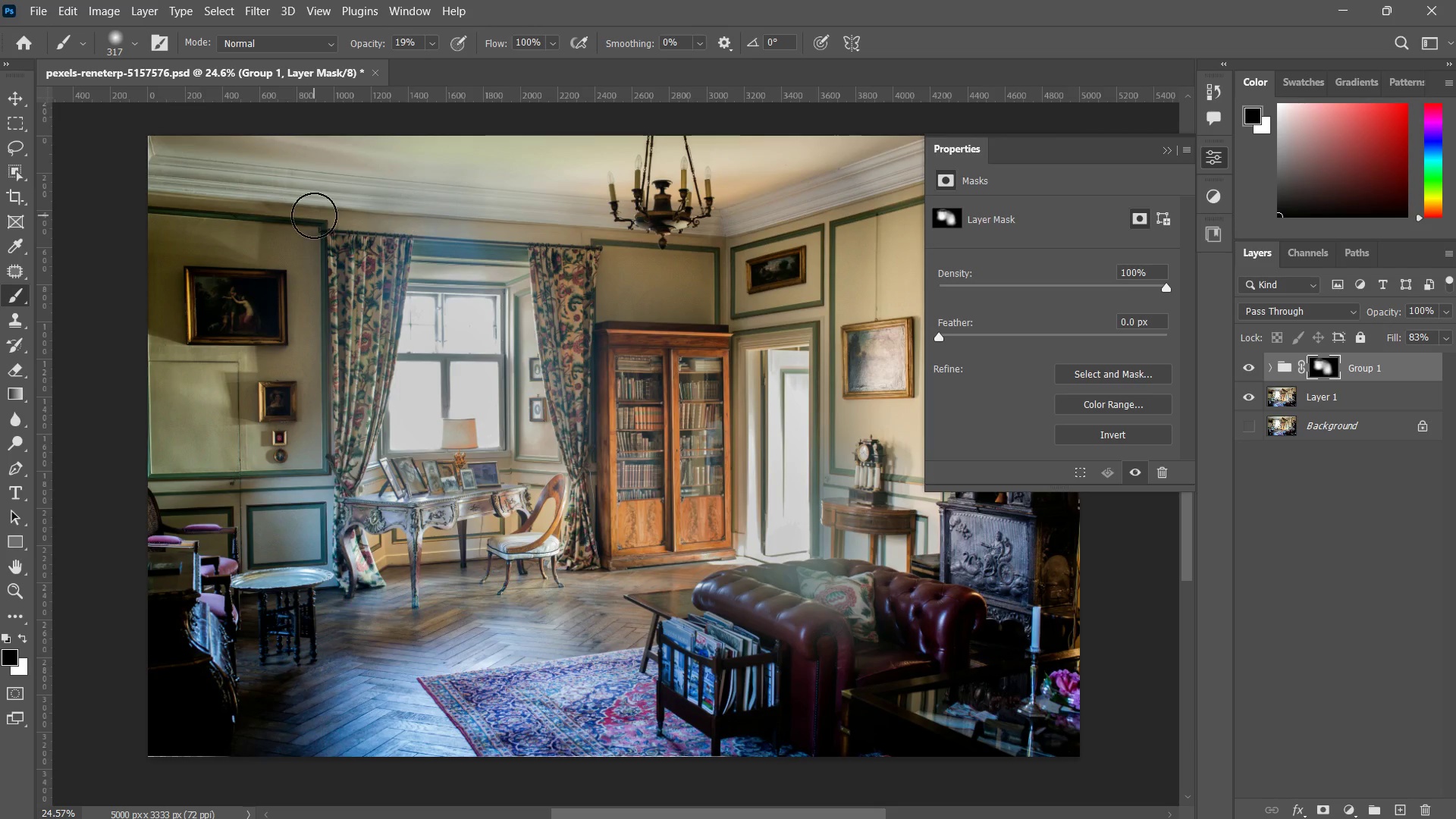 
left_click_drag(start_coordinate=[371, 215], to_coordinate=[314, 215])
 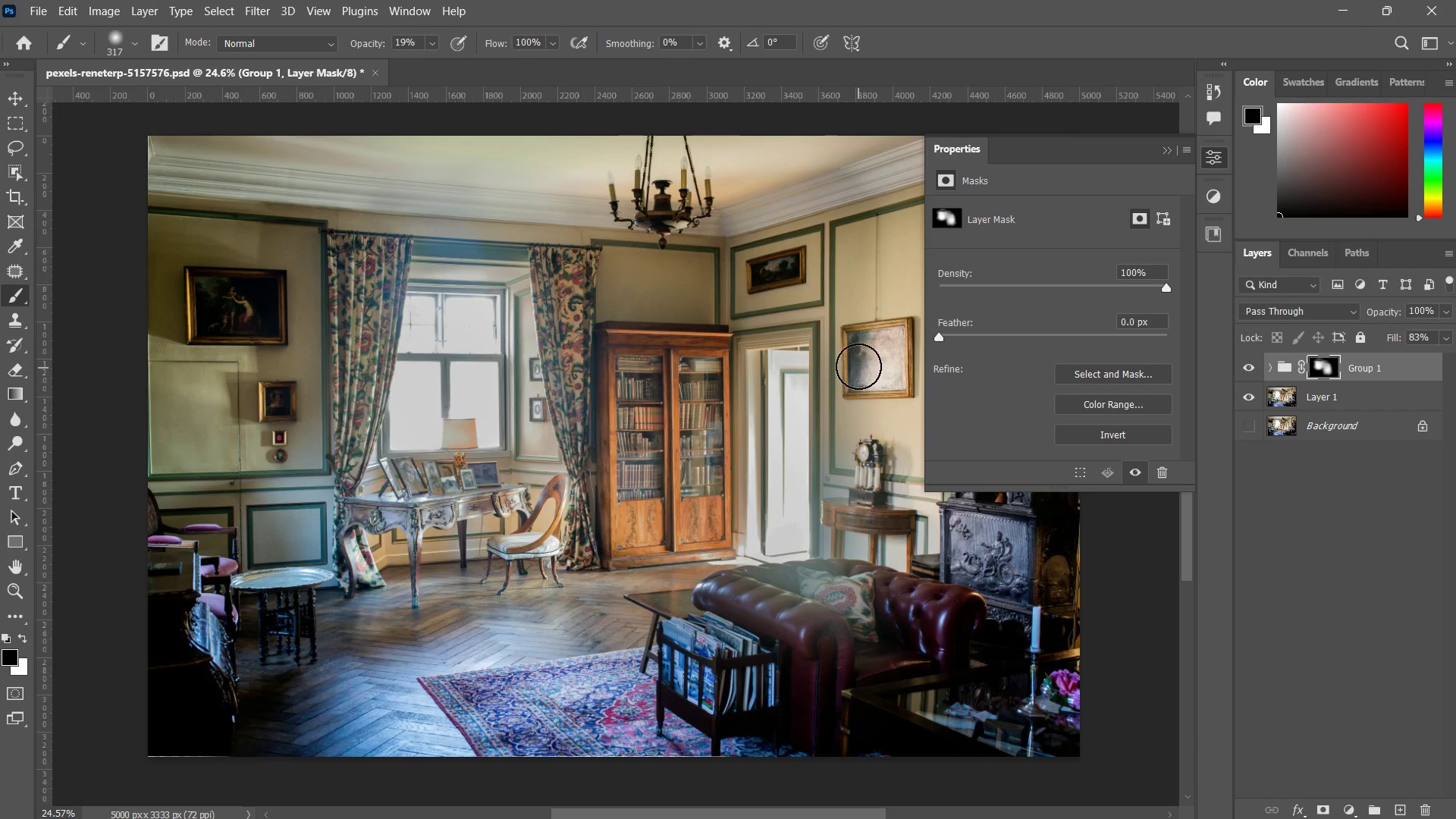 
left_click_drag(start_coordinate=[857, 370], to_coordinate=[844, 510])
 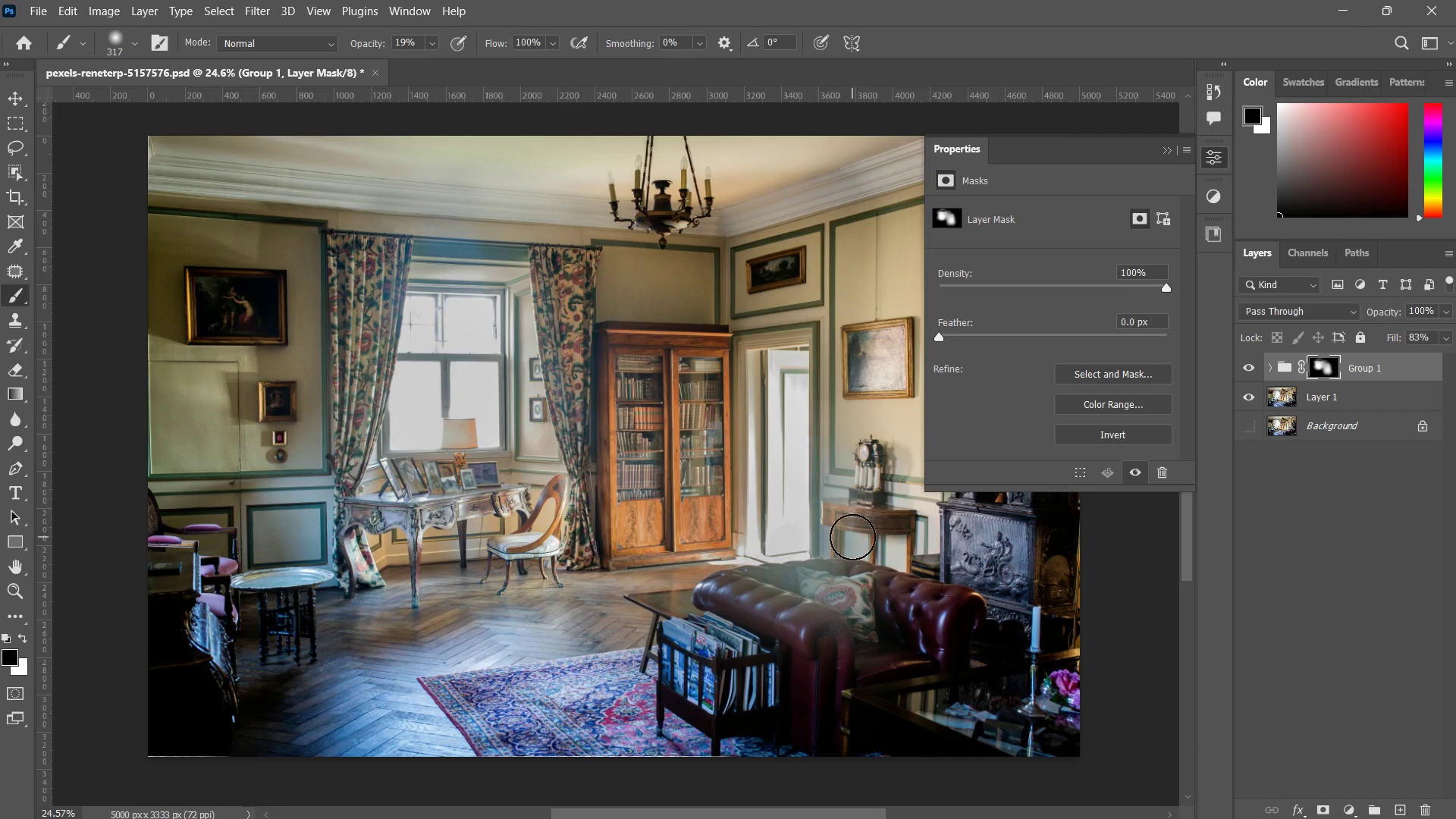 
left_click_drag(start_coordinate=[837, 410], to_coordinate=[852, 537])
 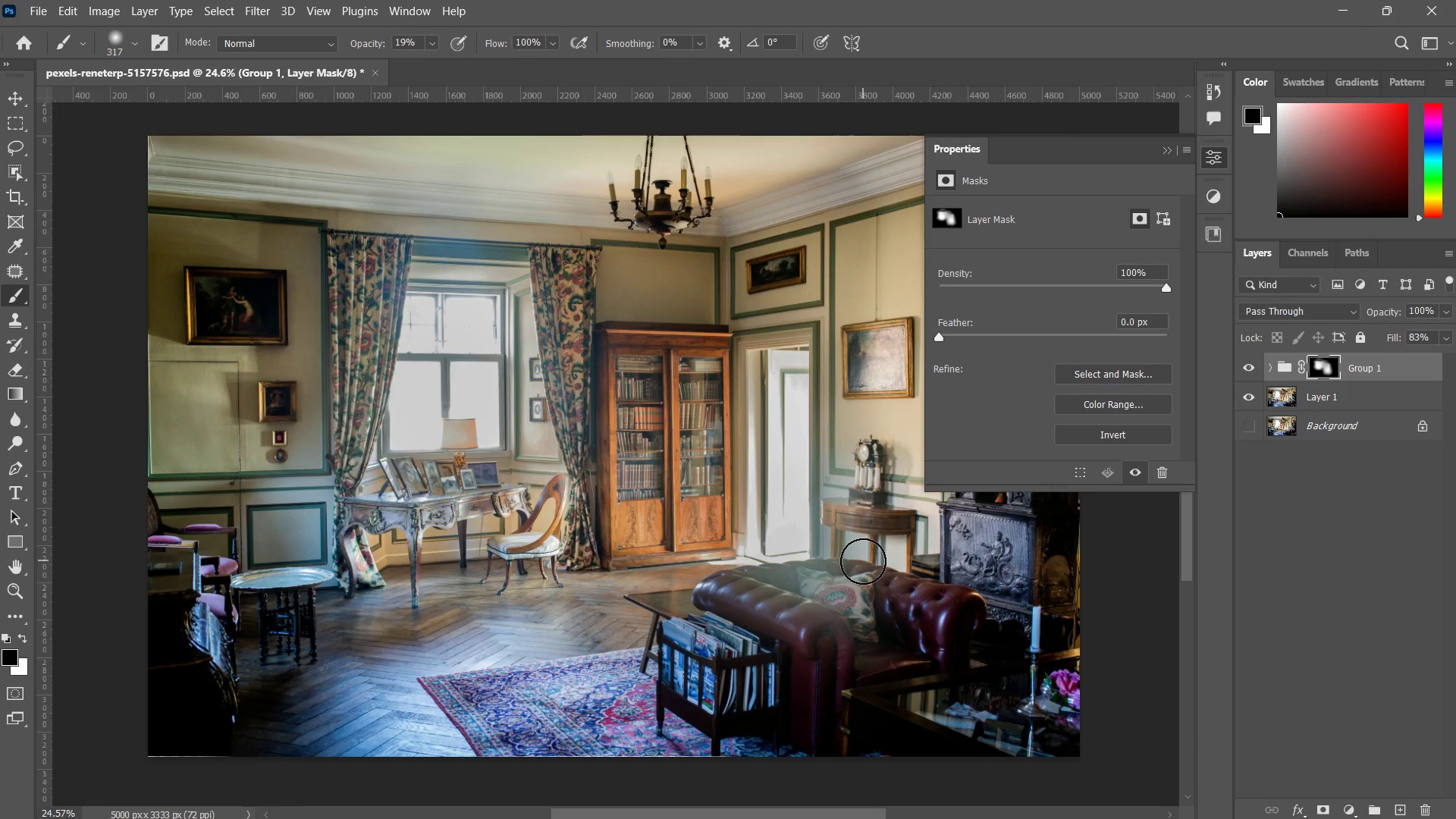 
left_click_drag(start_coordinate=[863, 475], to_coordinate=[863, 561])
 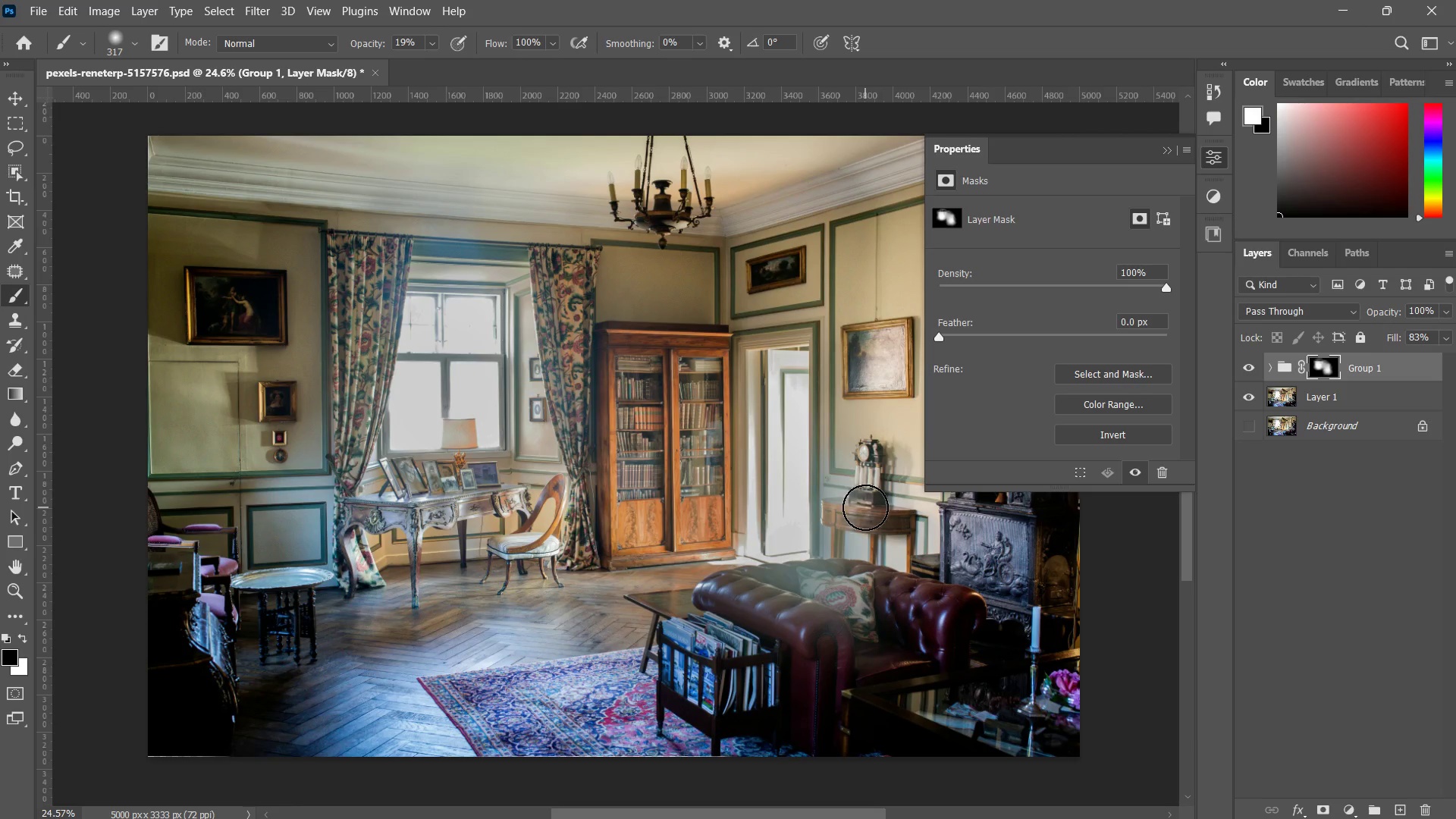 
key(X)
 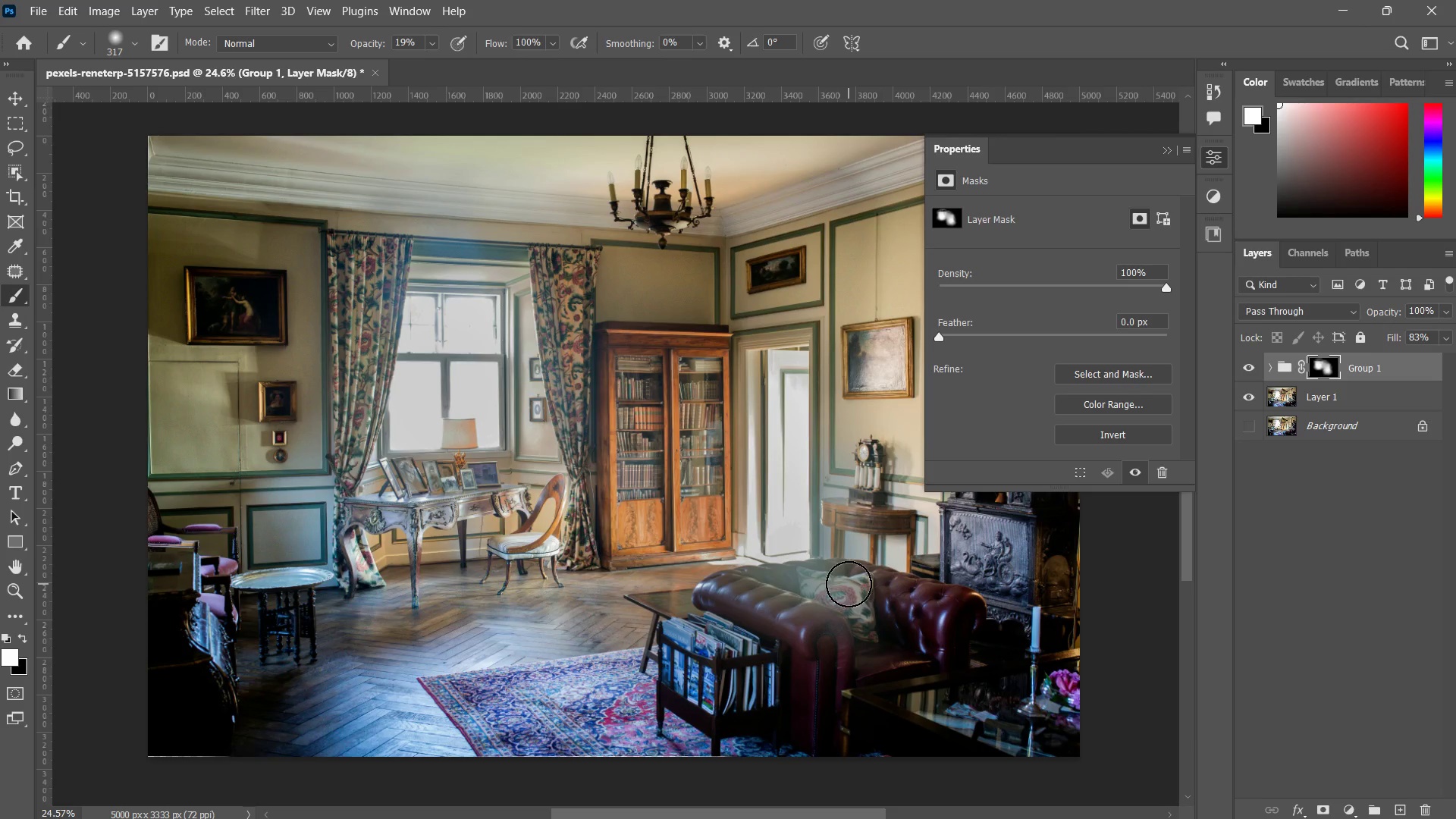 
left_click_drag(start_coordinate=[853, 471], to_coordinate=[851, 579])
 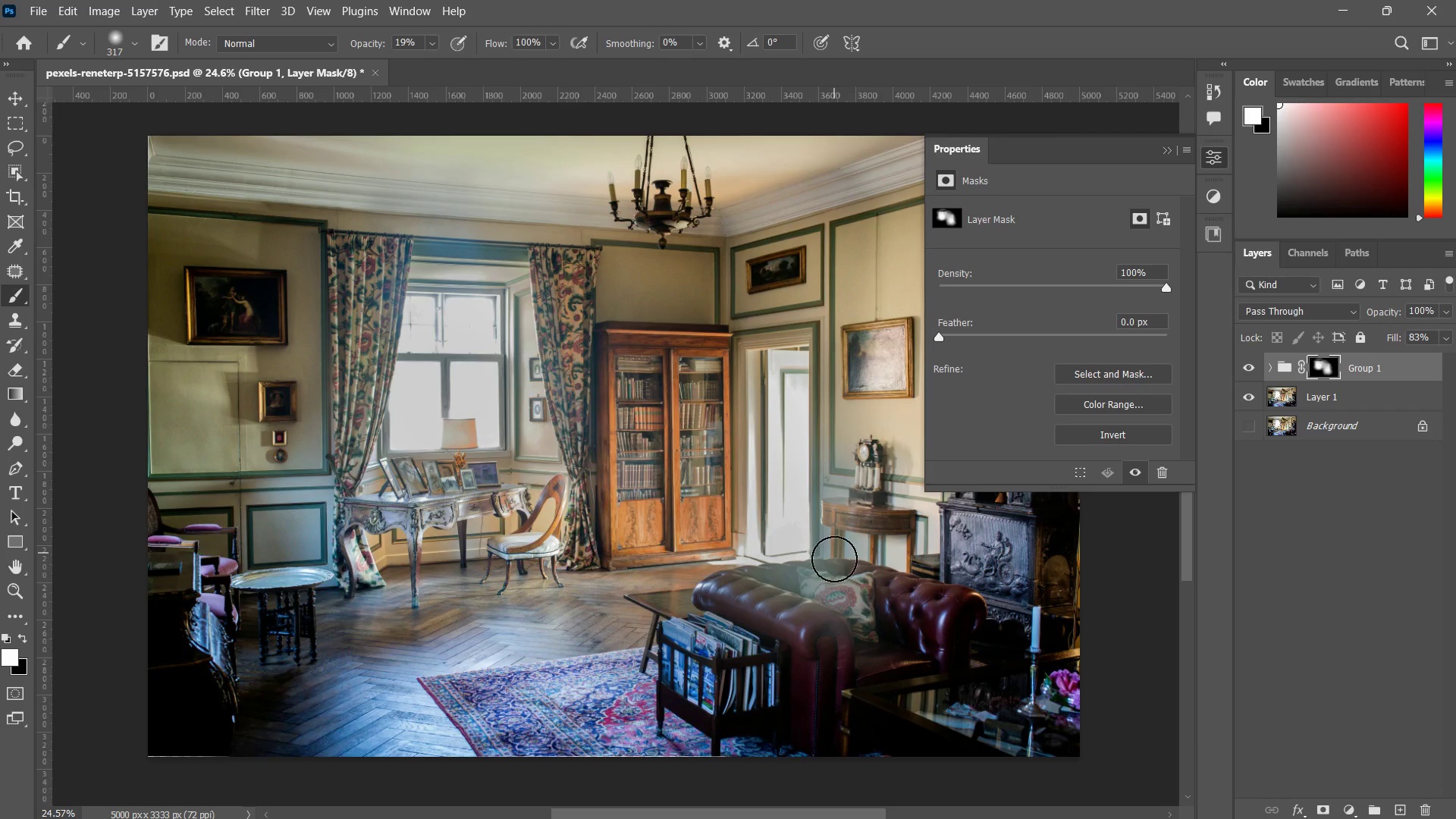 
left_click_drag(start_coordinate=[841, 480], to_coordinate=[834, 553])
 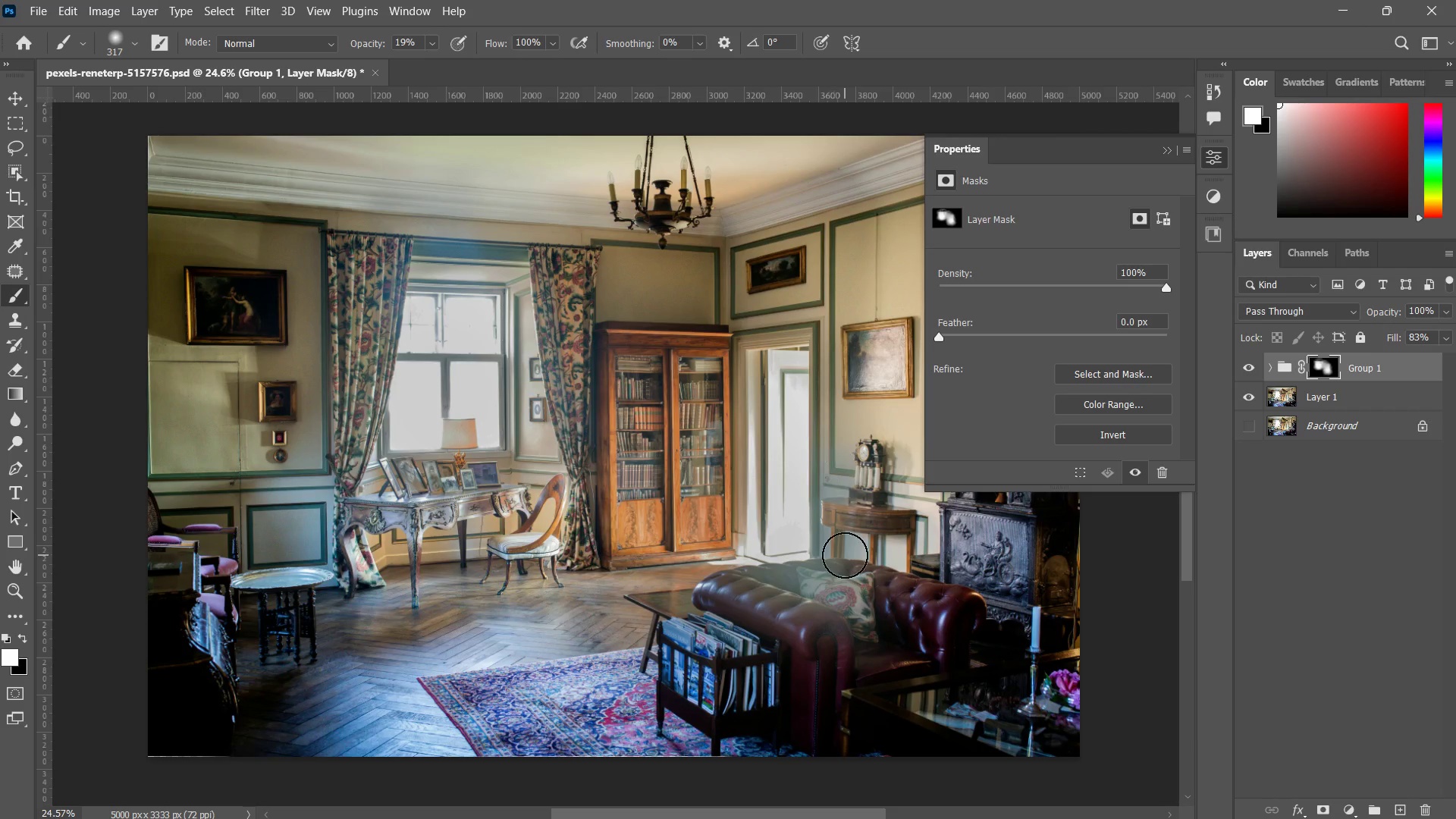 
left_click_drag(start_coordinate=[843, 492], to_coordinate=[845, 551])
 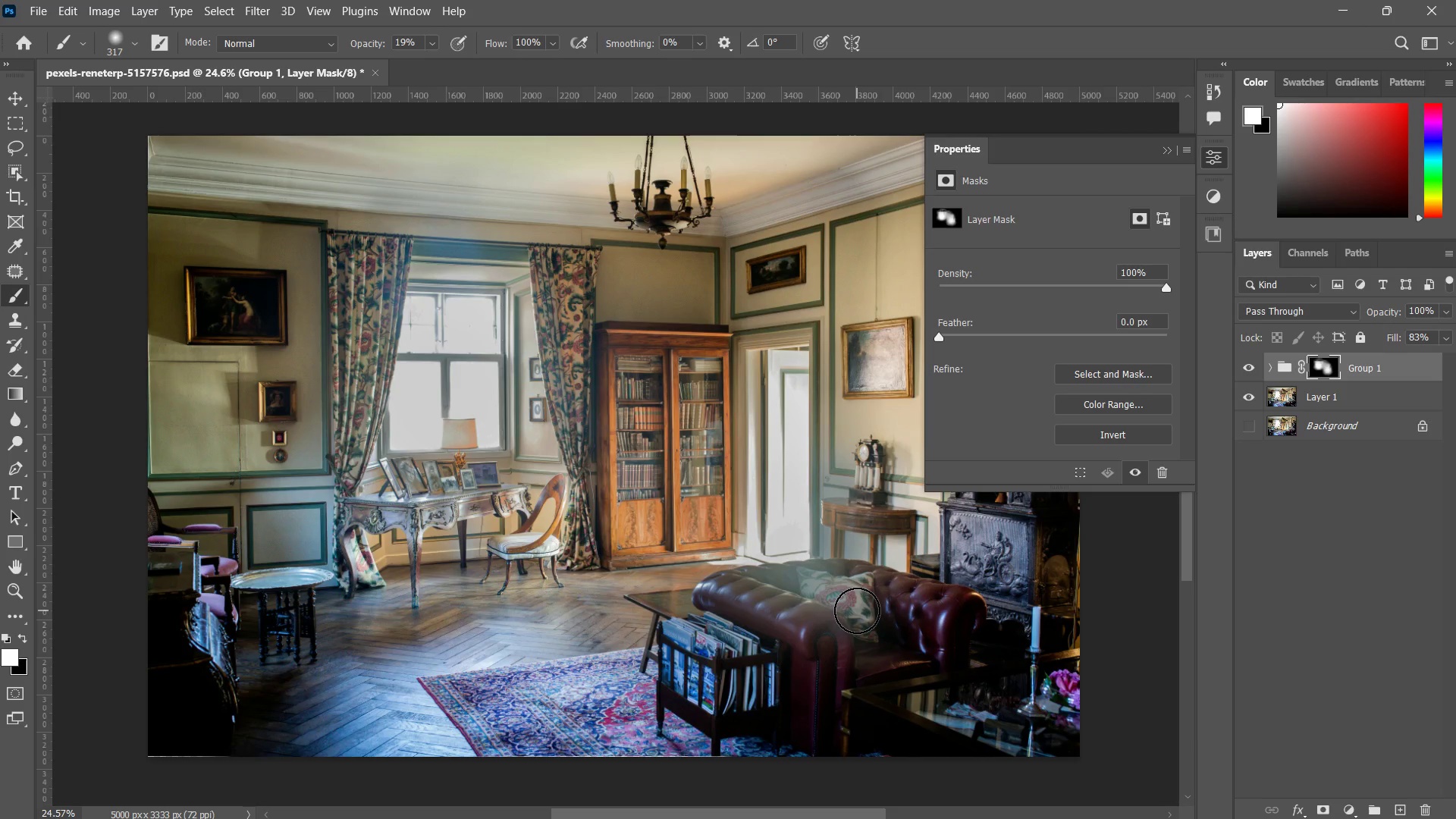 
left_click_drag(start_coordinate=[856, 498], to_coordinate=[857, 610])
 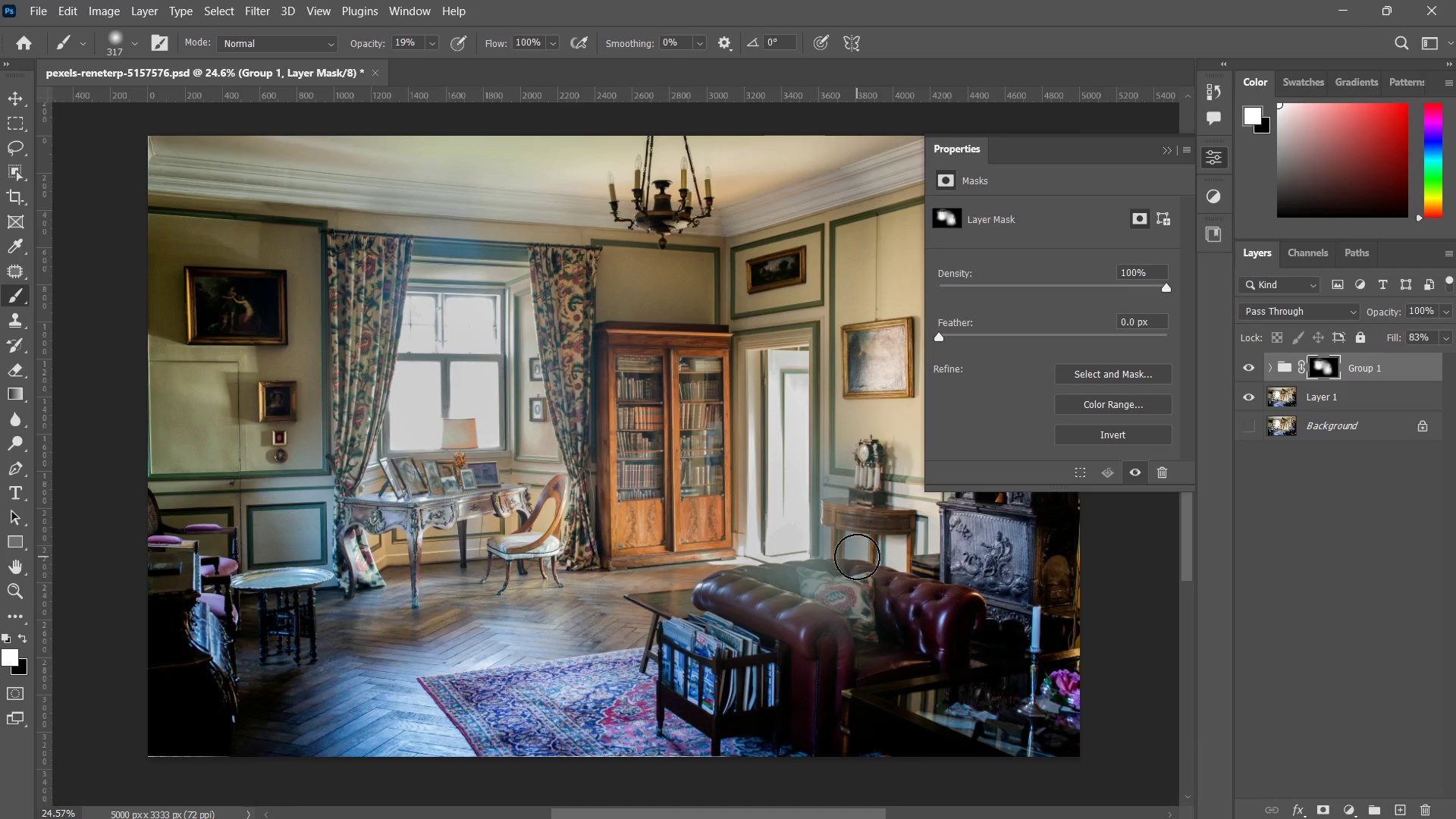 
left_click_drag(start_coordinate=[857, 467], to_coordinate=[857, 556])
 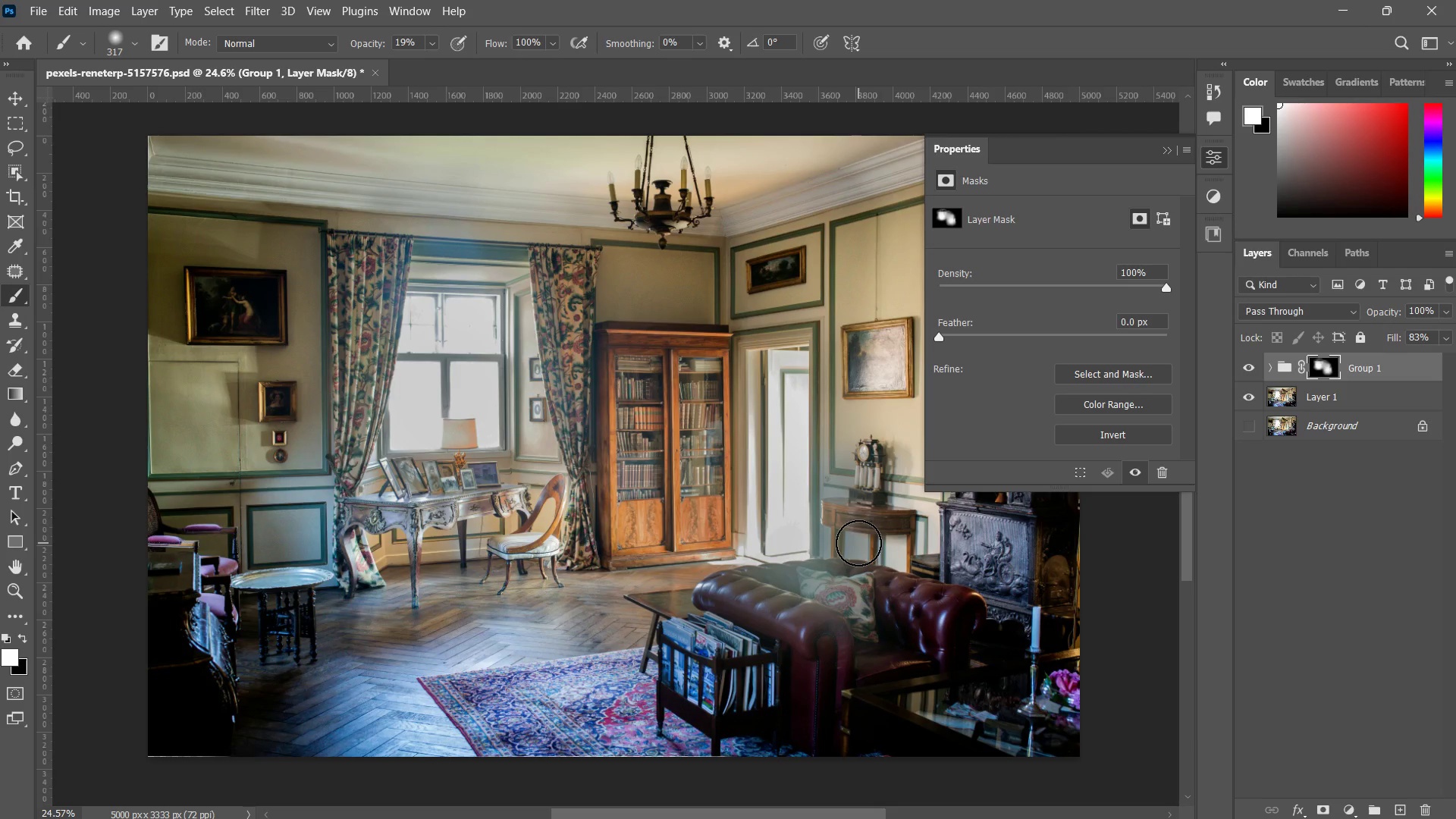 
left_click_drag(start_coordinate=[876, 460], to_coordinate=[858, 529])
 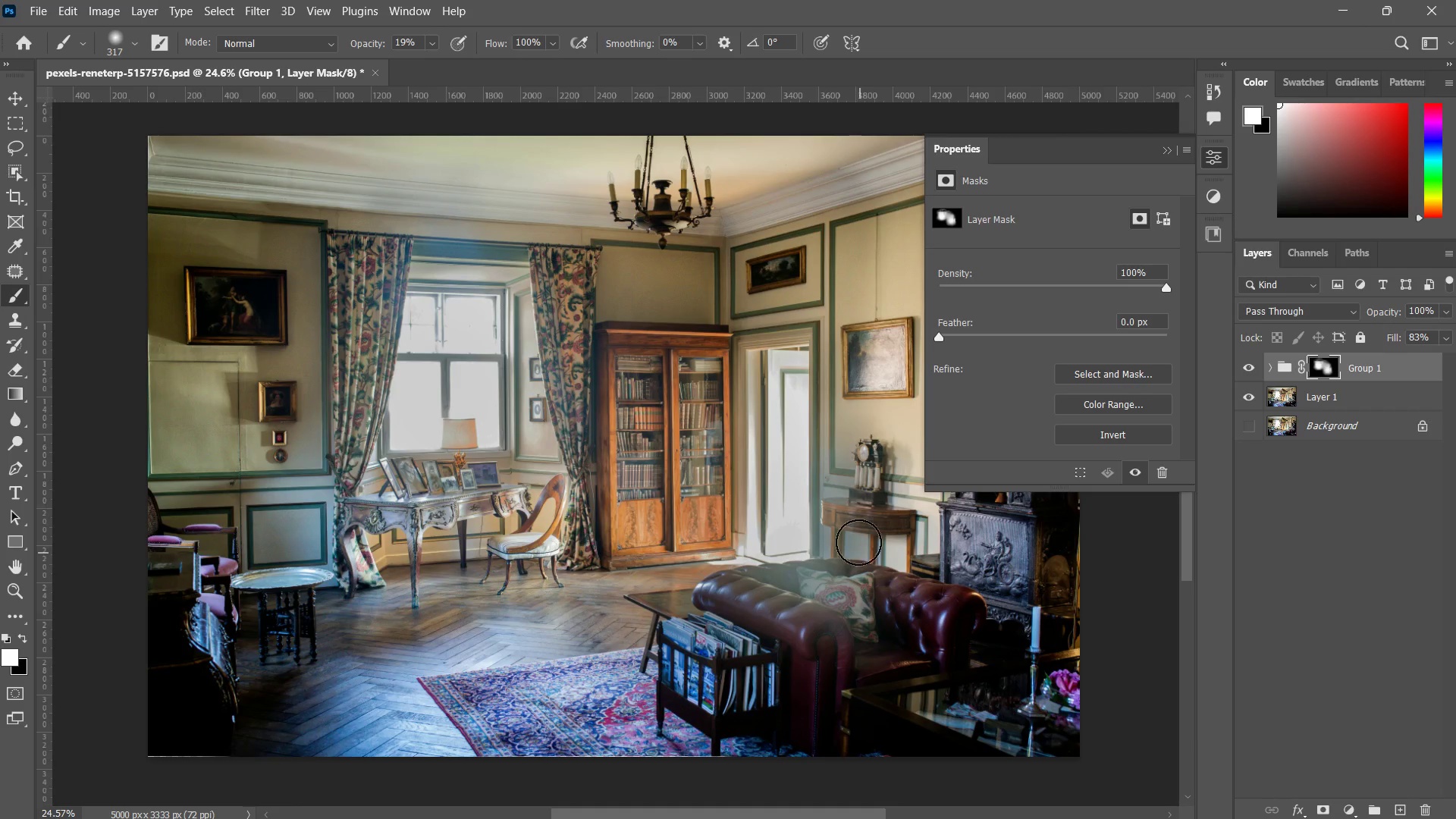 
left_click_drag(start_coordinate=[858, 437], to_coordinate=[858, 537])
 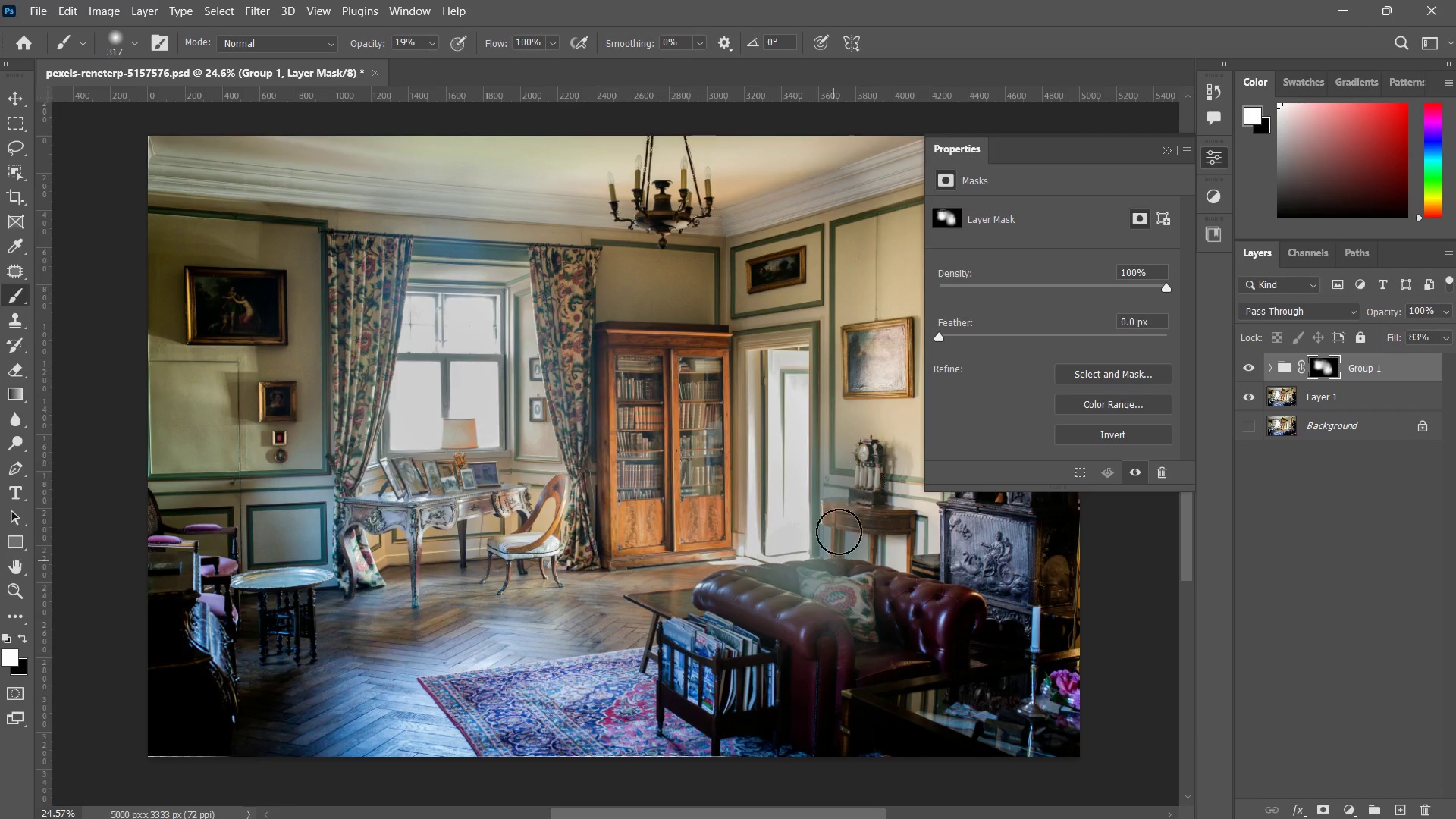 
left_click_drag(start_coordinate=[861, 481], to_coordinate=[833, 560])
 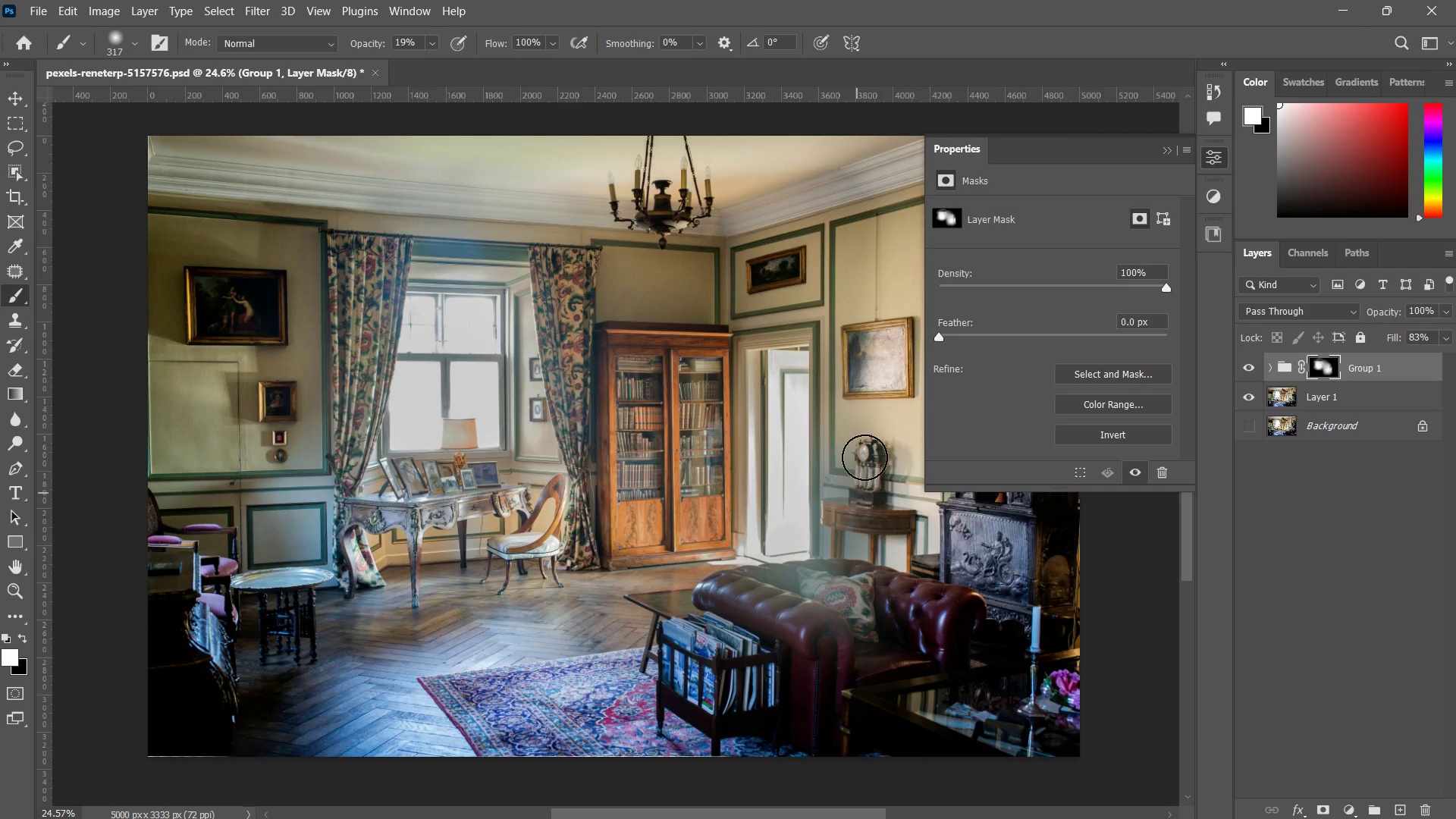 
left_click_drag(start_coordinate=[856, 476], to_coordinate=[855, 501])
 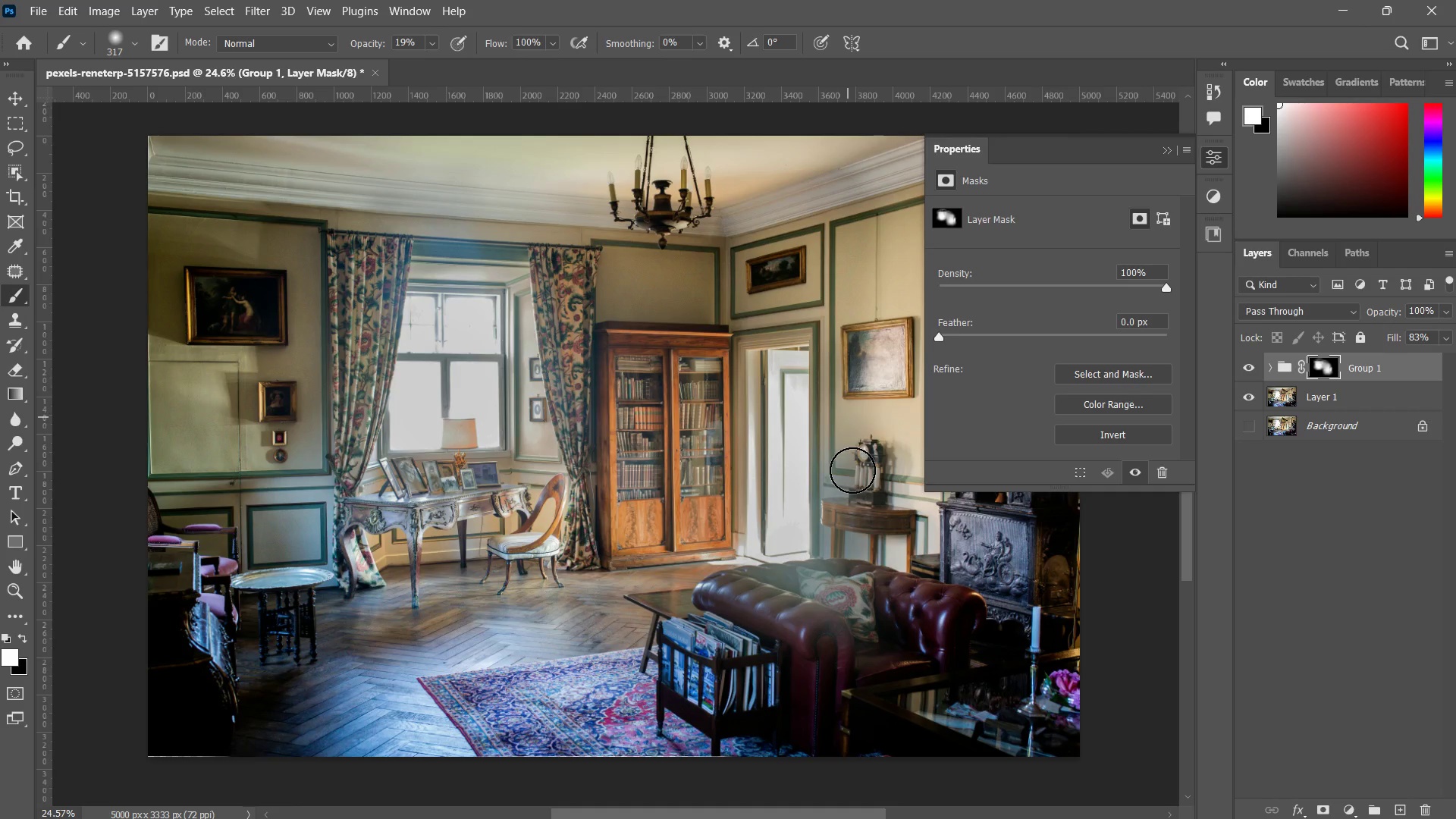 
left_click_drag(start_coordinate=[848, 366], to_coordinate=[866, 547])
 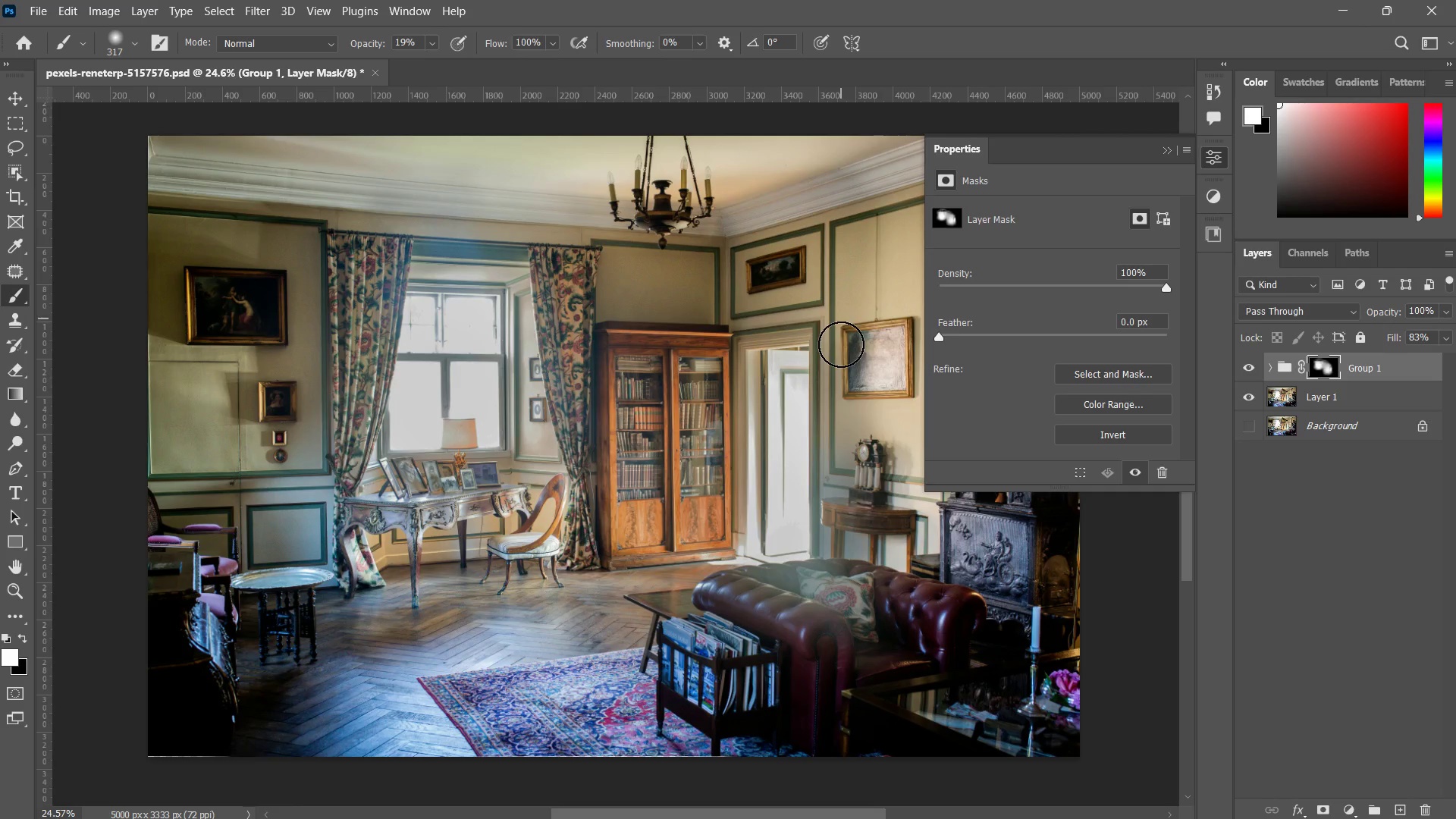 
left_click_drag(start_coordinate=[841, 344], to_coordinate=[853, 519])
 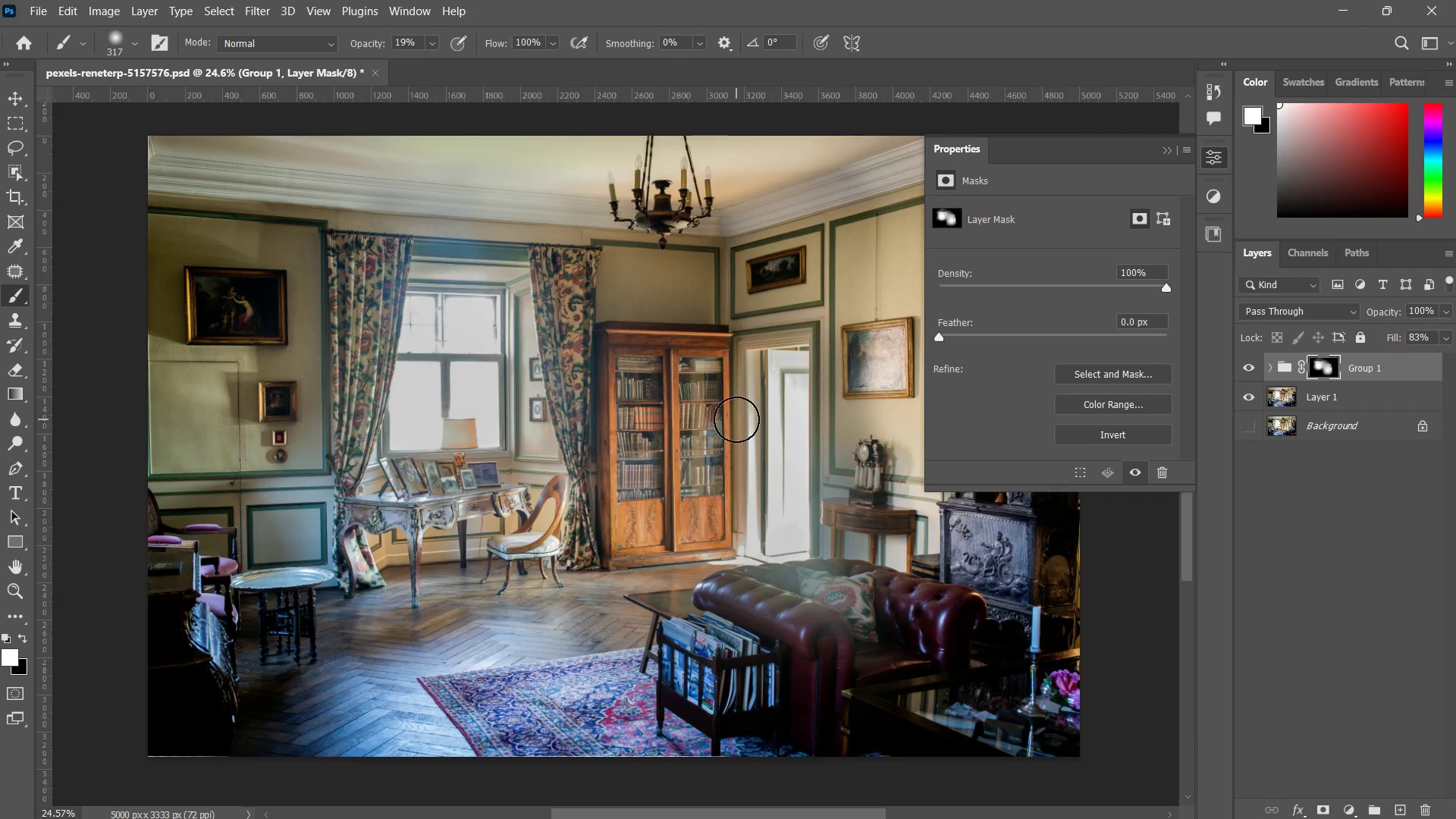 
left_click_drag(start_coordinate=[732, 431], to_coordinate=[700, 575])
 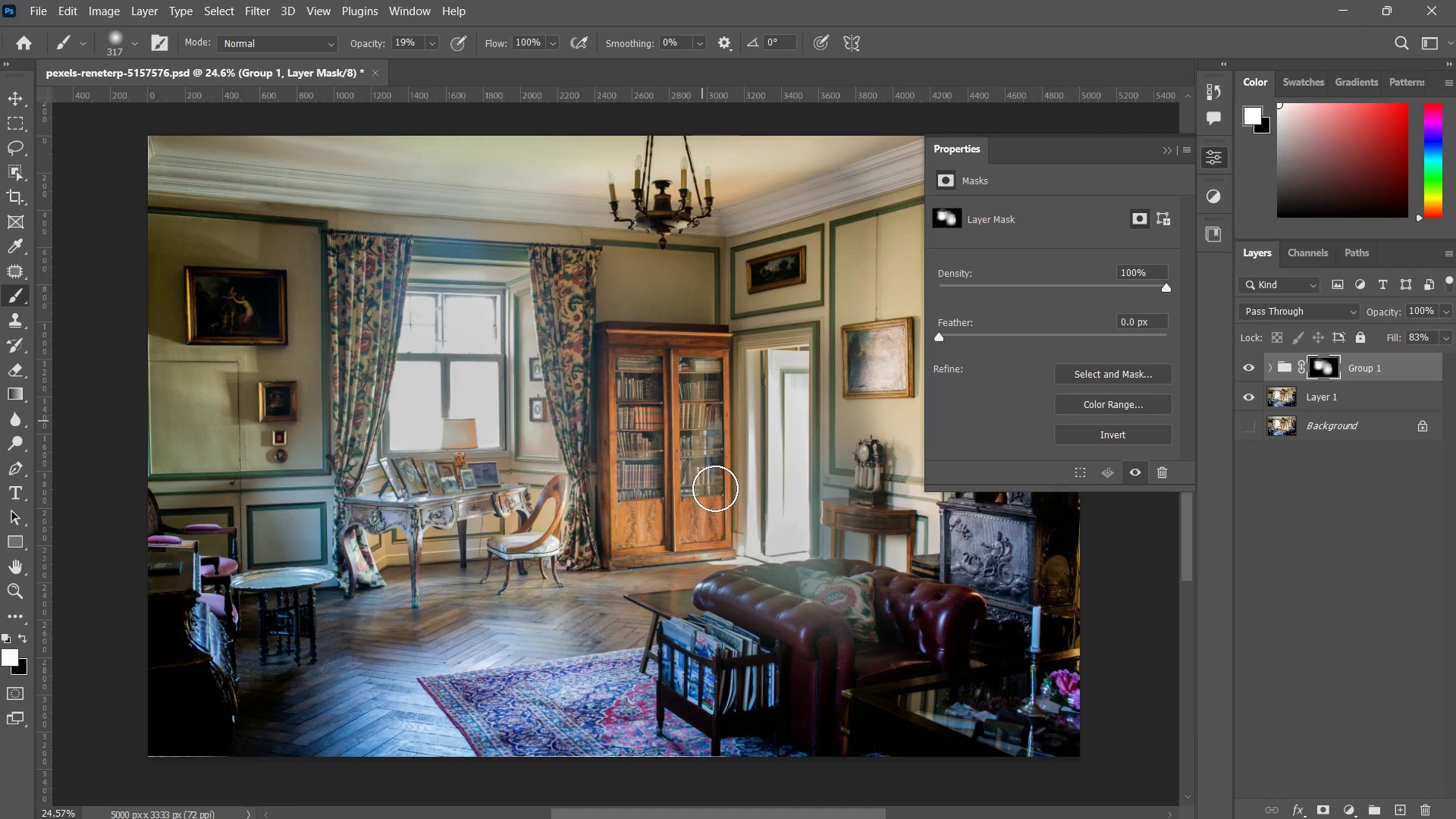 
left_click_drag(start_coordinate=[702, 421], to_coordinate=[741, 626])
 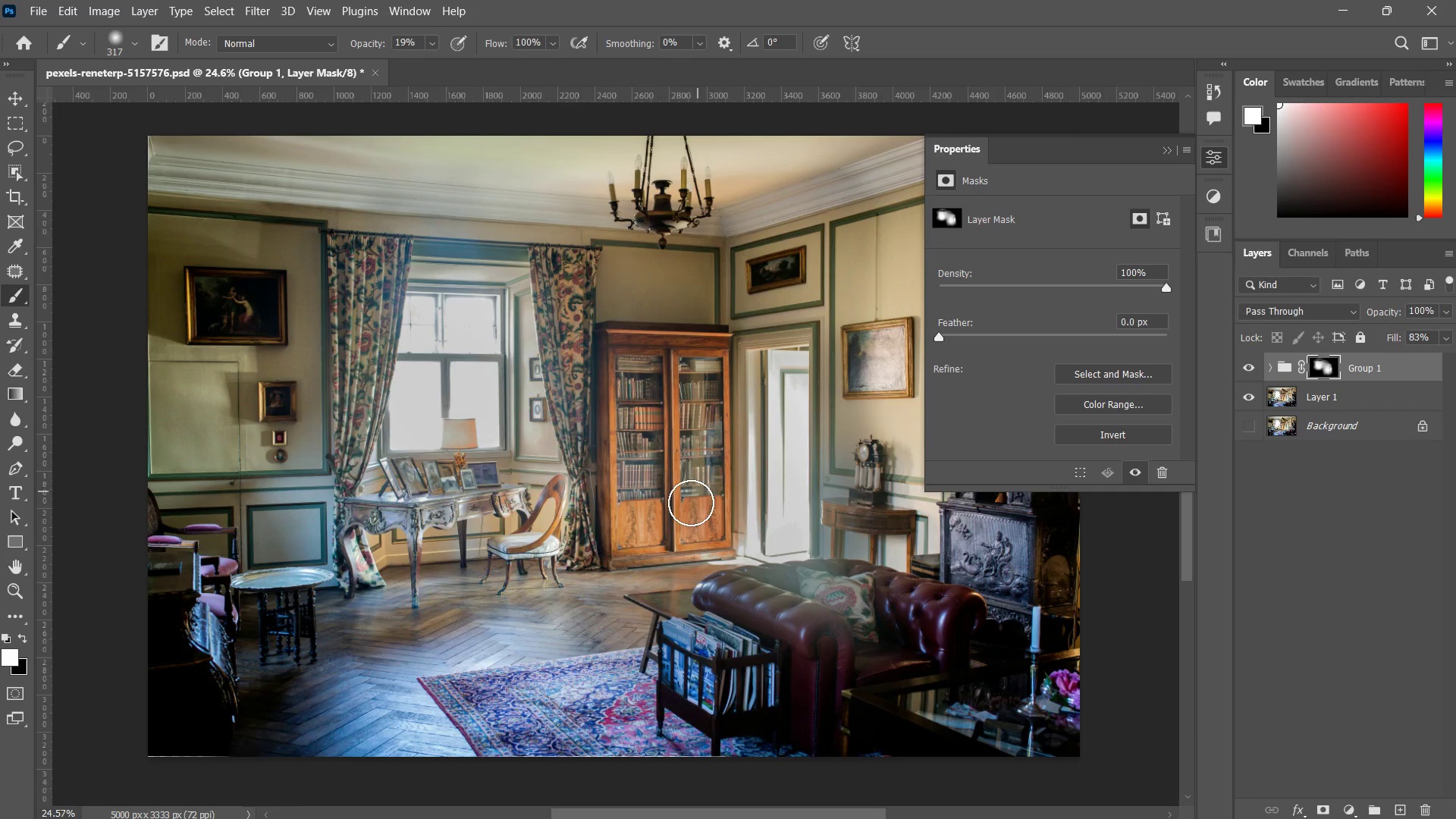 
left_click_drag(start_coordinate=[709, 466], to_coordinate=[691, 502])
 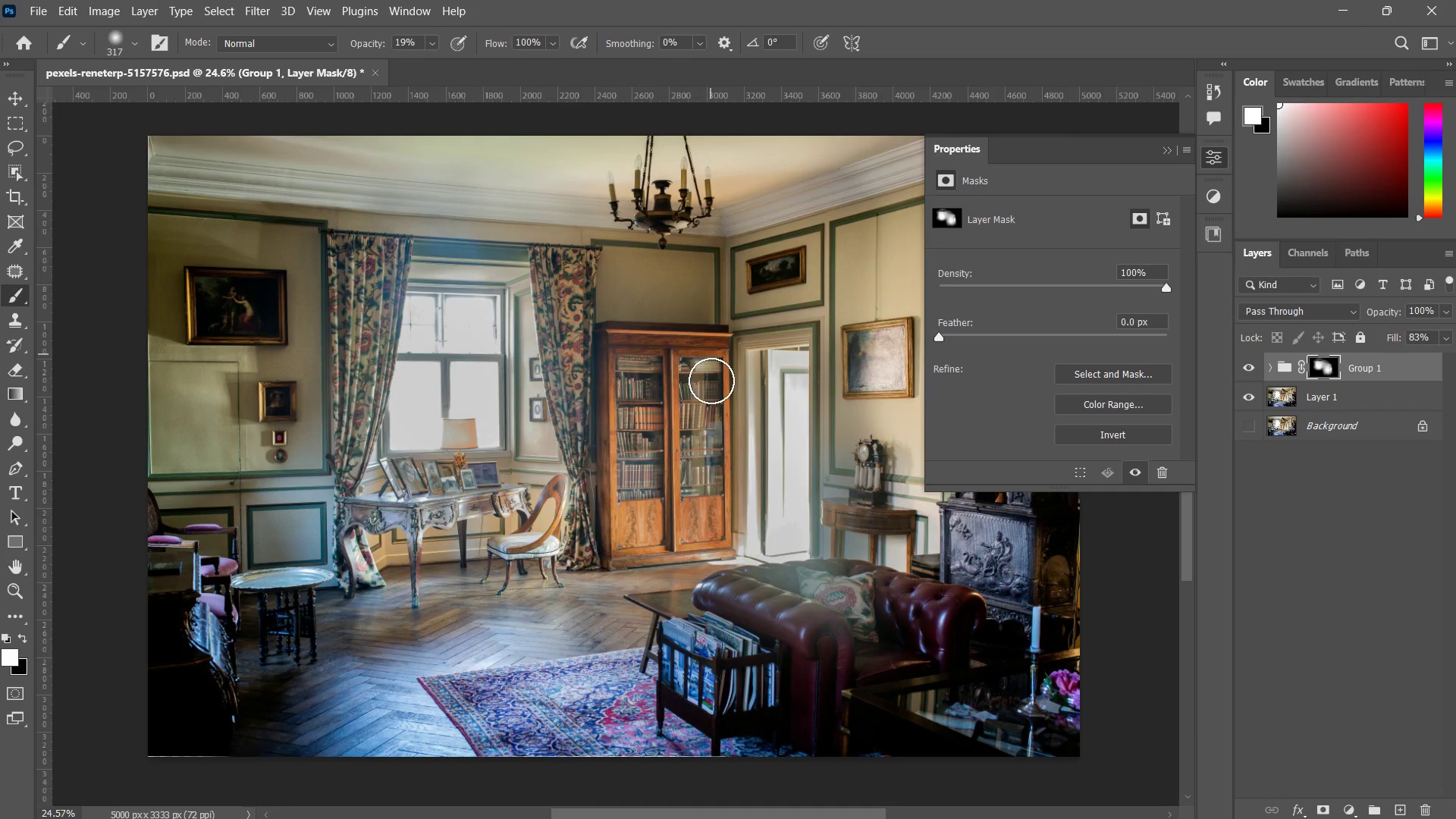 
left_click_drag(start_coordinate=[706, 306], to_coordinate=[711, 381])
 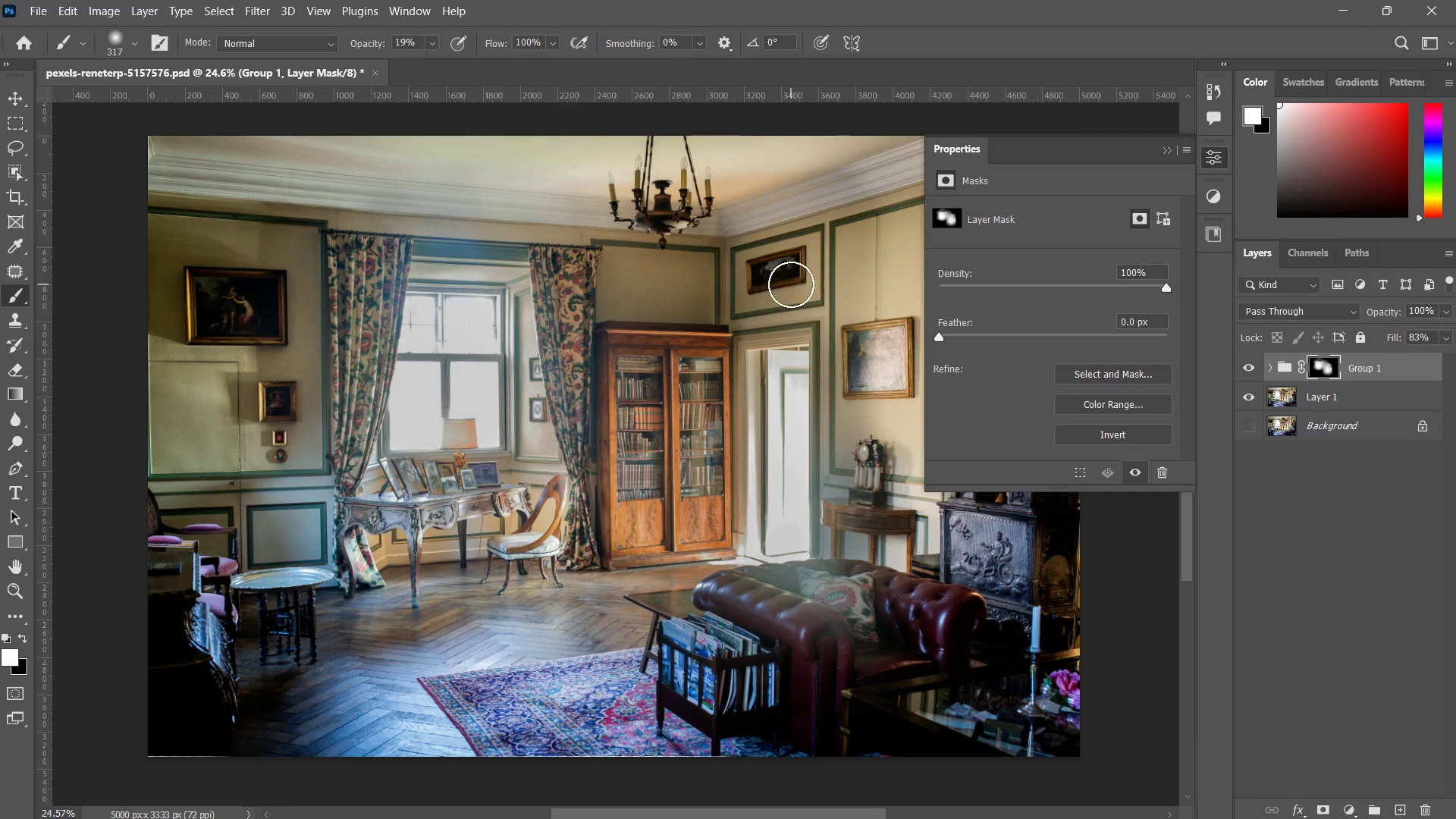 
left_click_drag(start_coordinate=[724, 301], to_coordinate=[791, 284])
 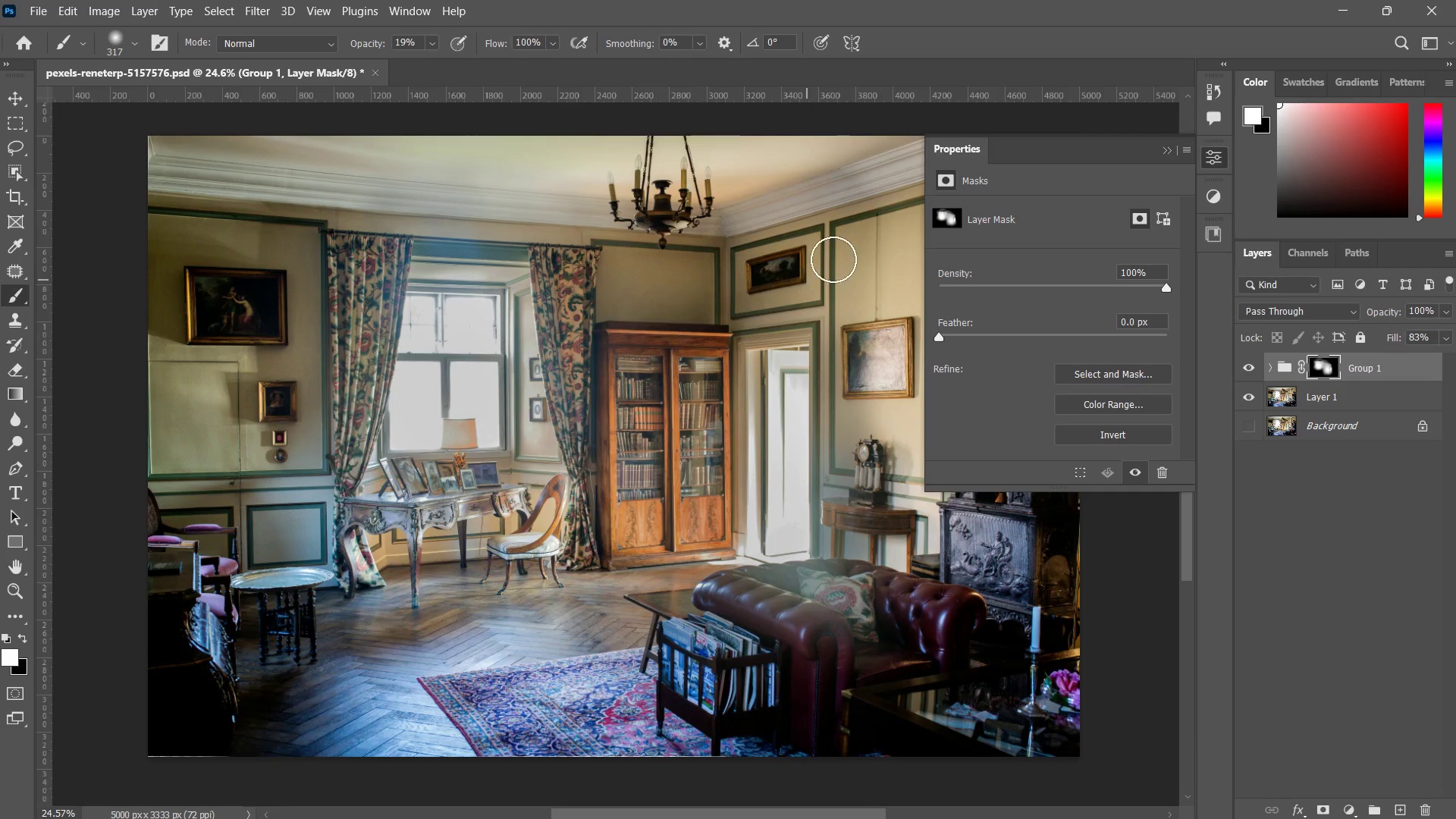 
left_click_drag(start_coordinate=[666, 327], to_coordinate=[792, 290])
 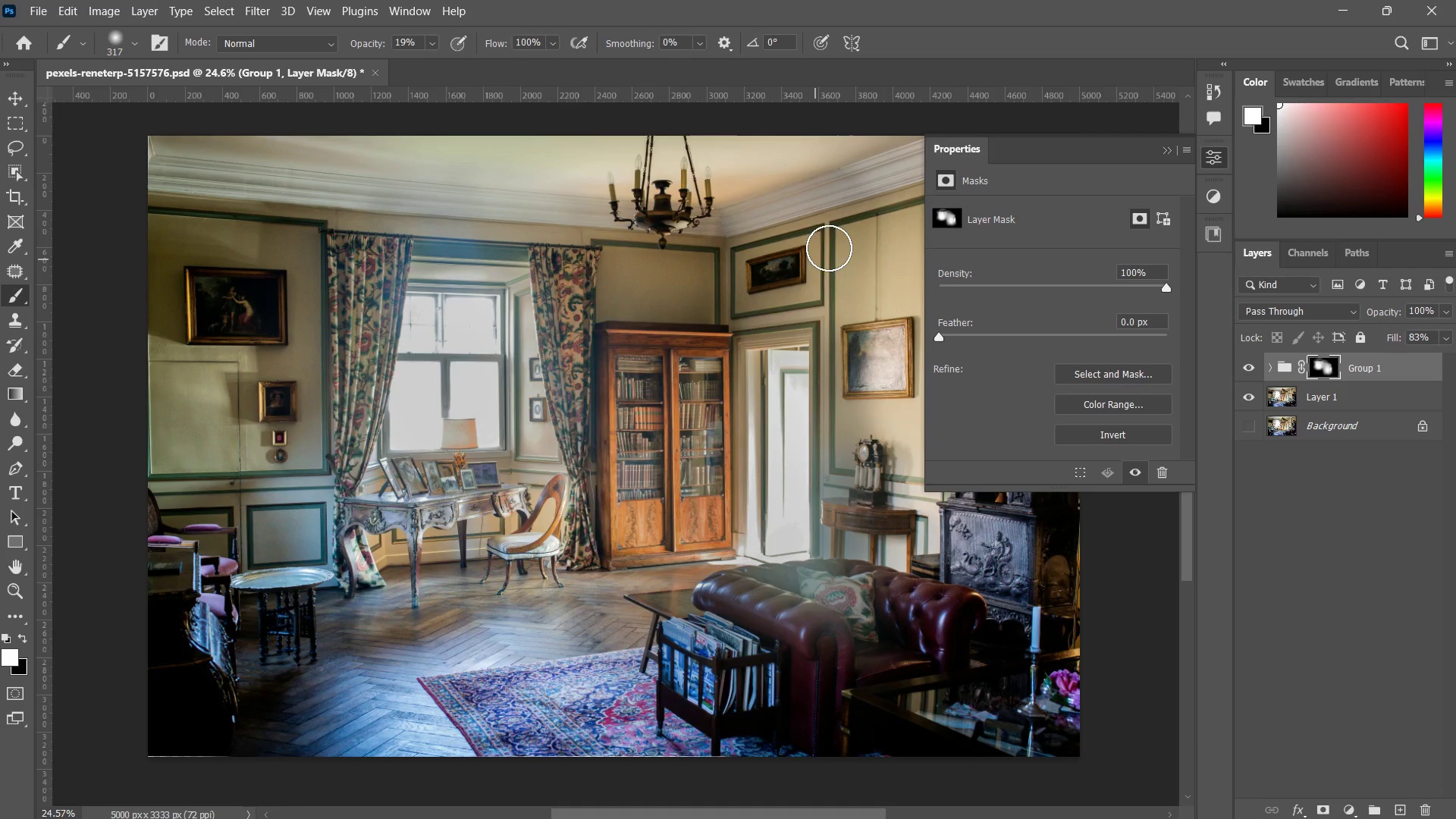 
left_click_drag(start_coordinate=[791, 271], to_coordinate=[808, 264])
 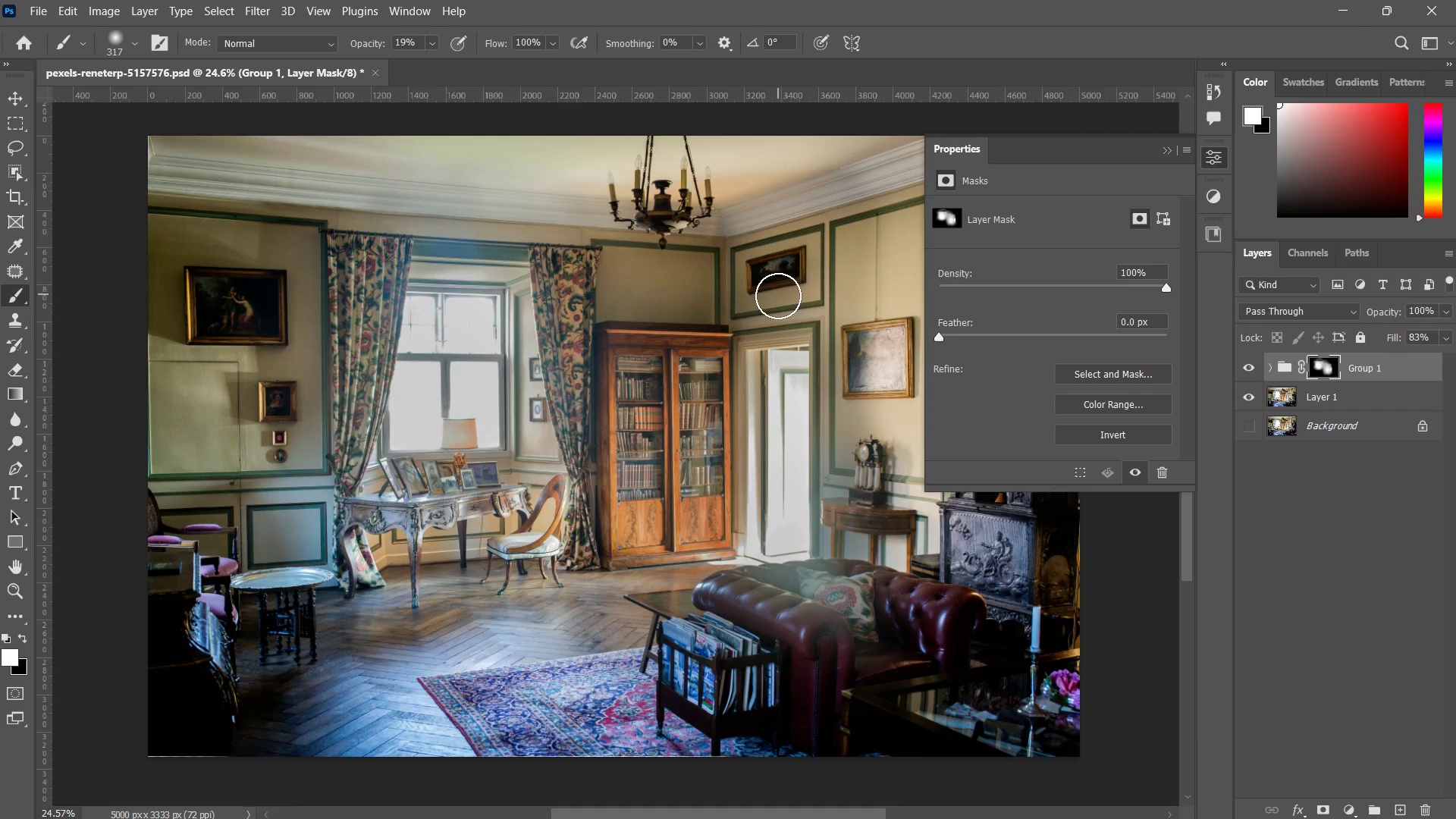 
left_click_drag(start_coordinate=[806, 263], to_coordinate=[790, 279])
 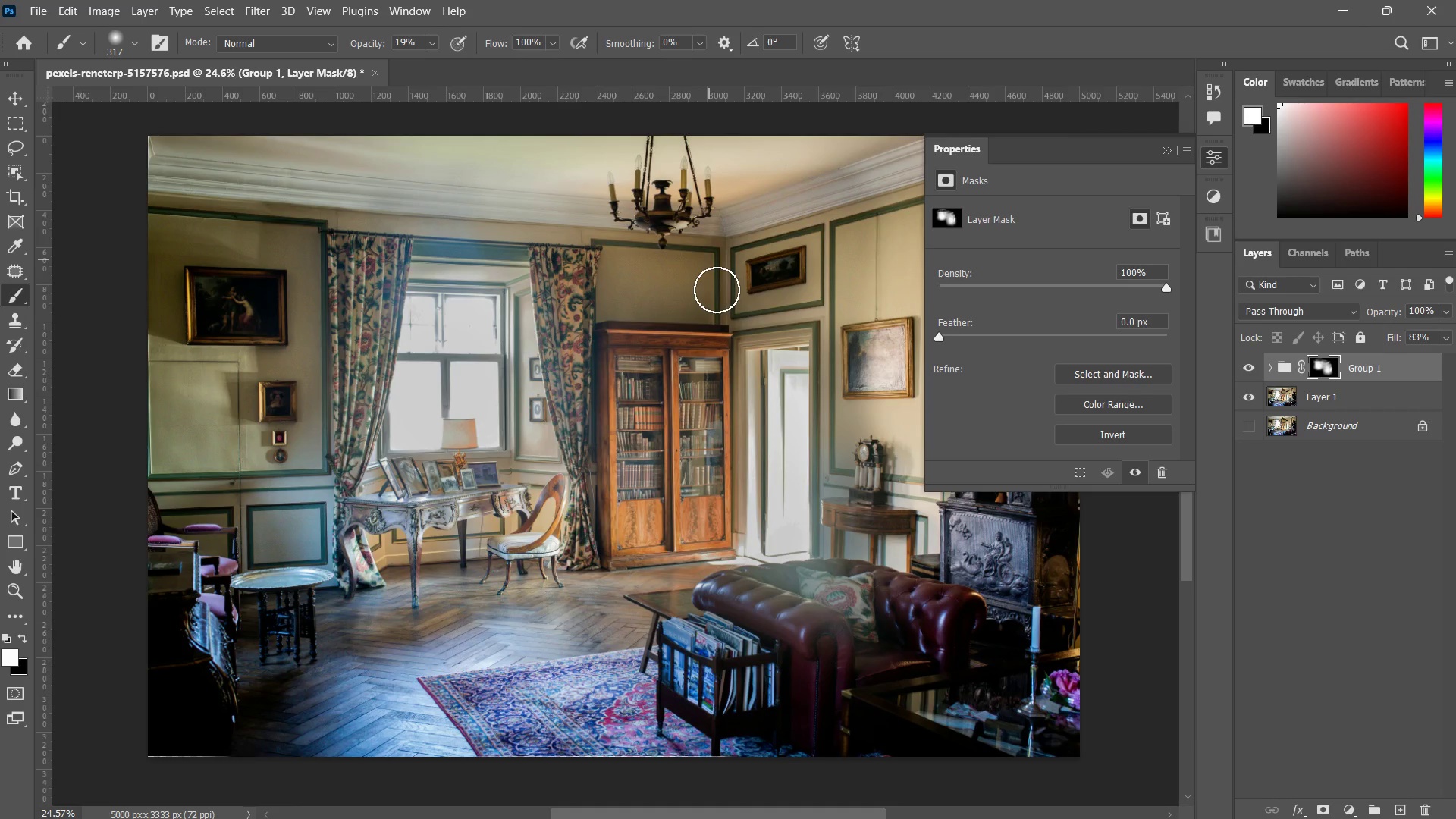 
left_click_drag(start_coordinate=[707, 249], to_coordinate=[723, 346])
 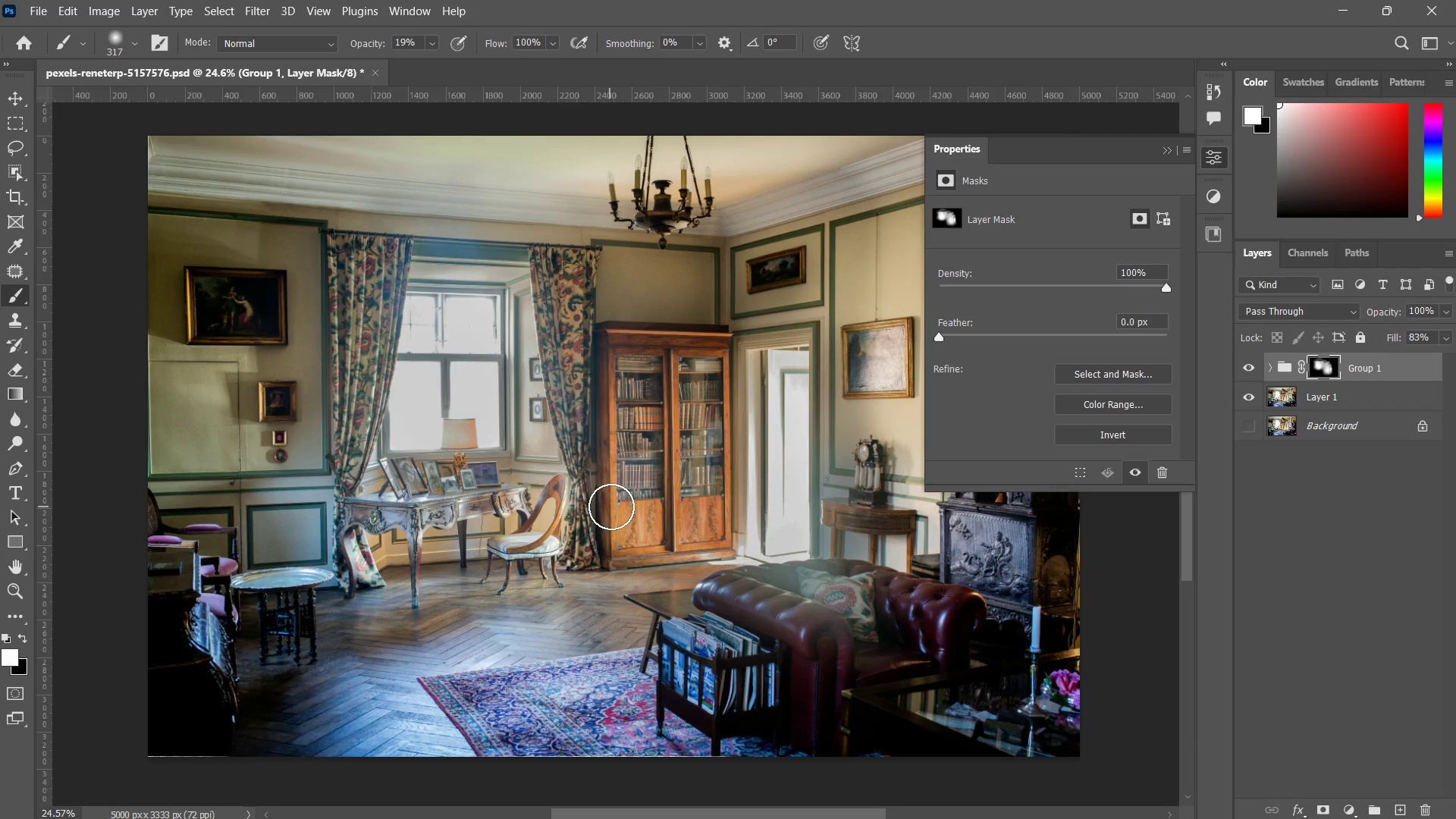 
key(Z)
 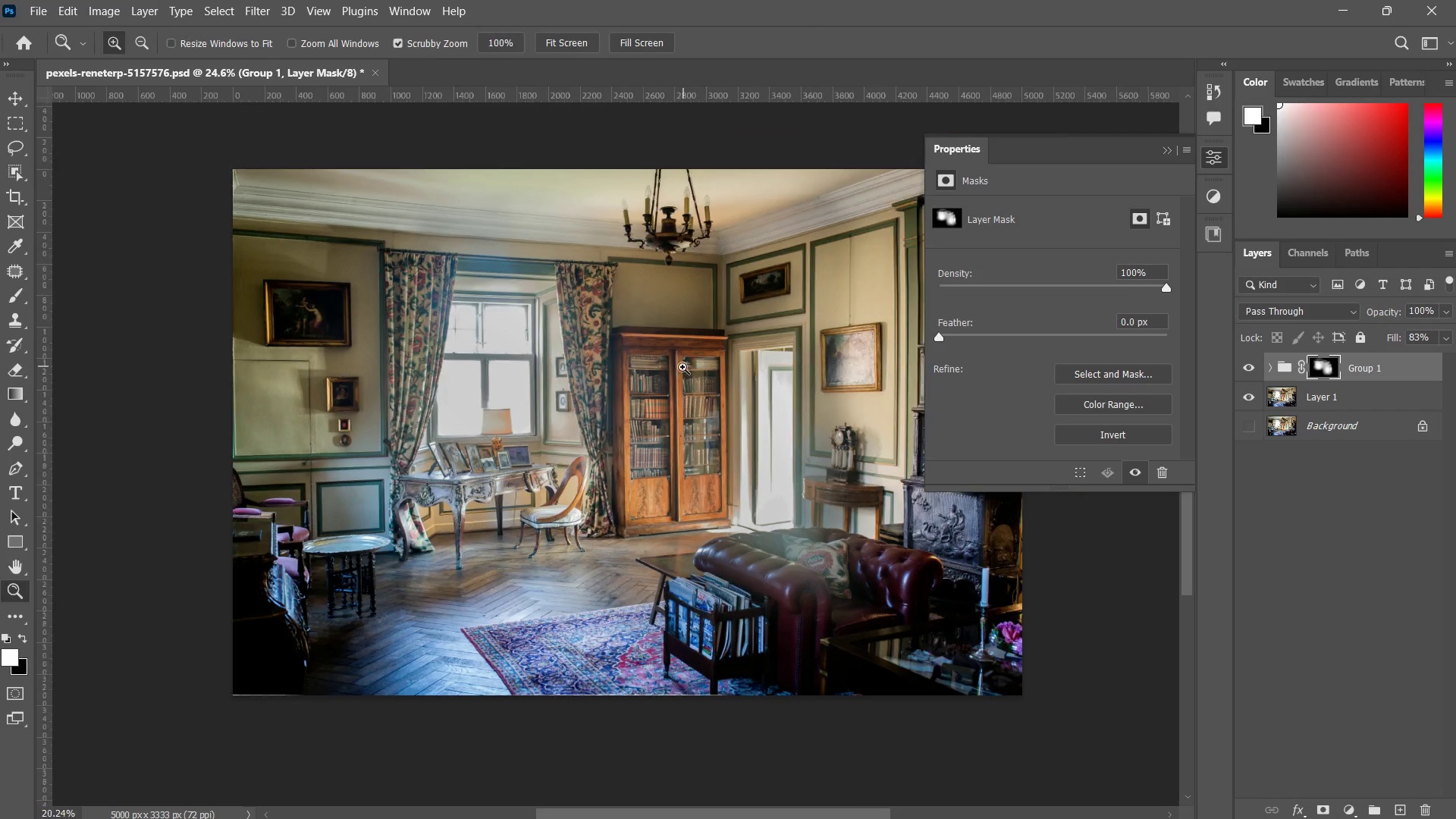 
left_click_drag(start_coordinate=[705, 356], to_coordinate=[698, 380])
 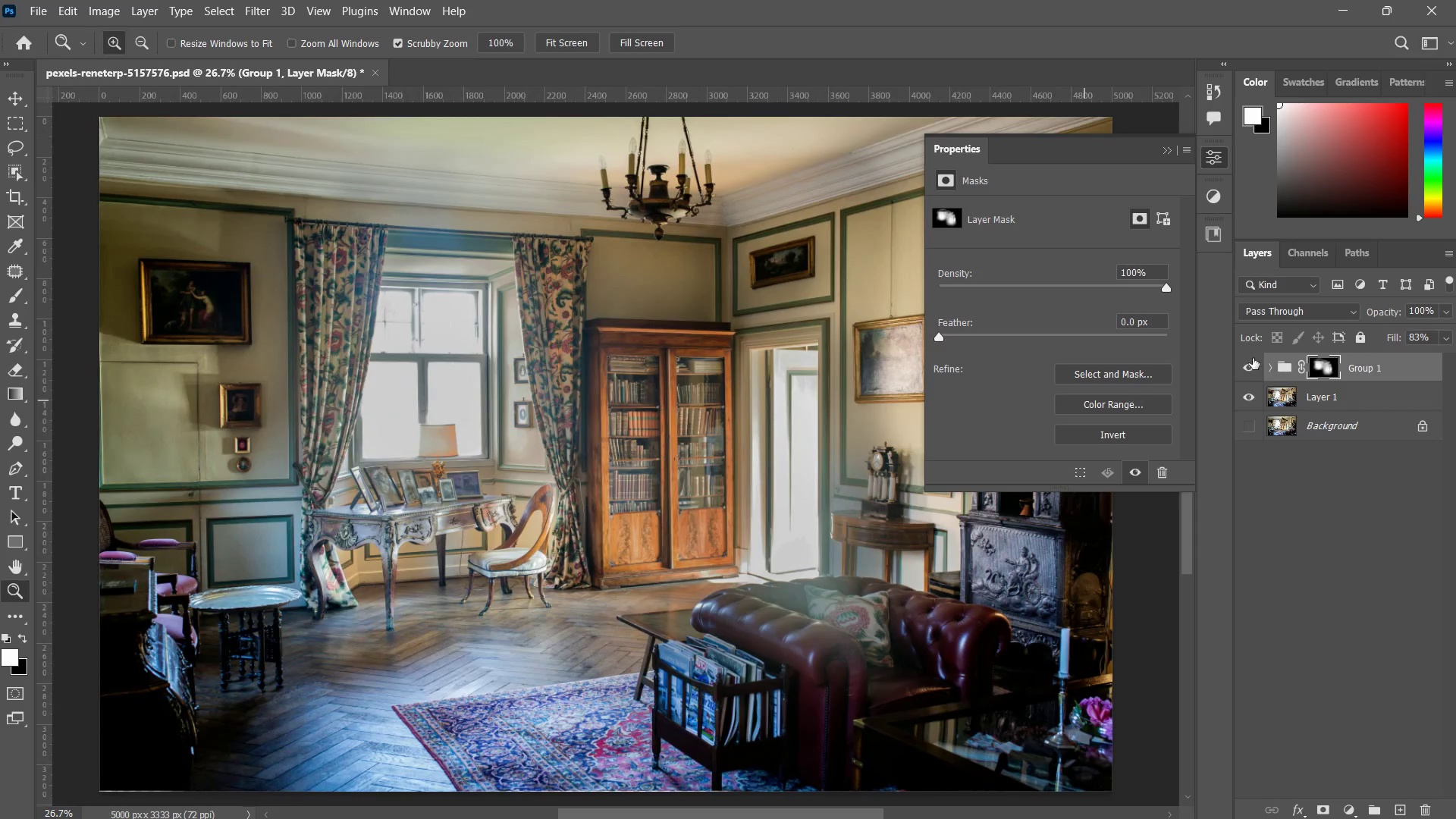 
left_click([1253, 358])
 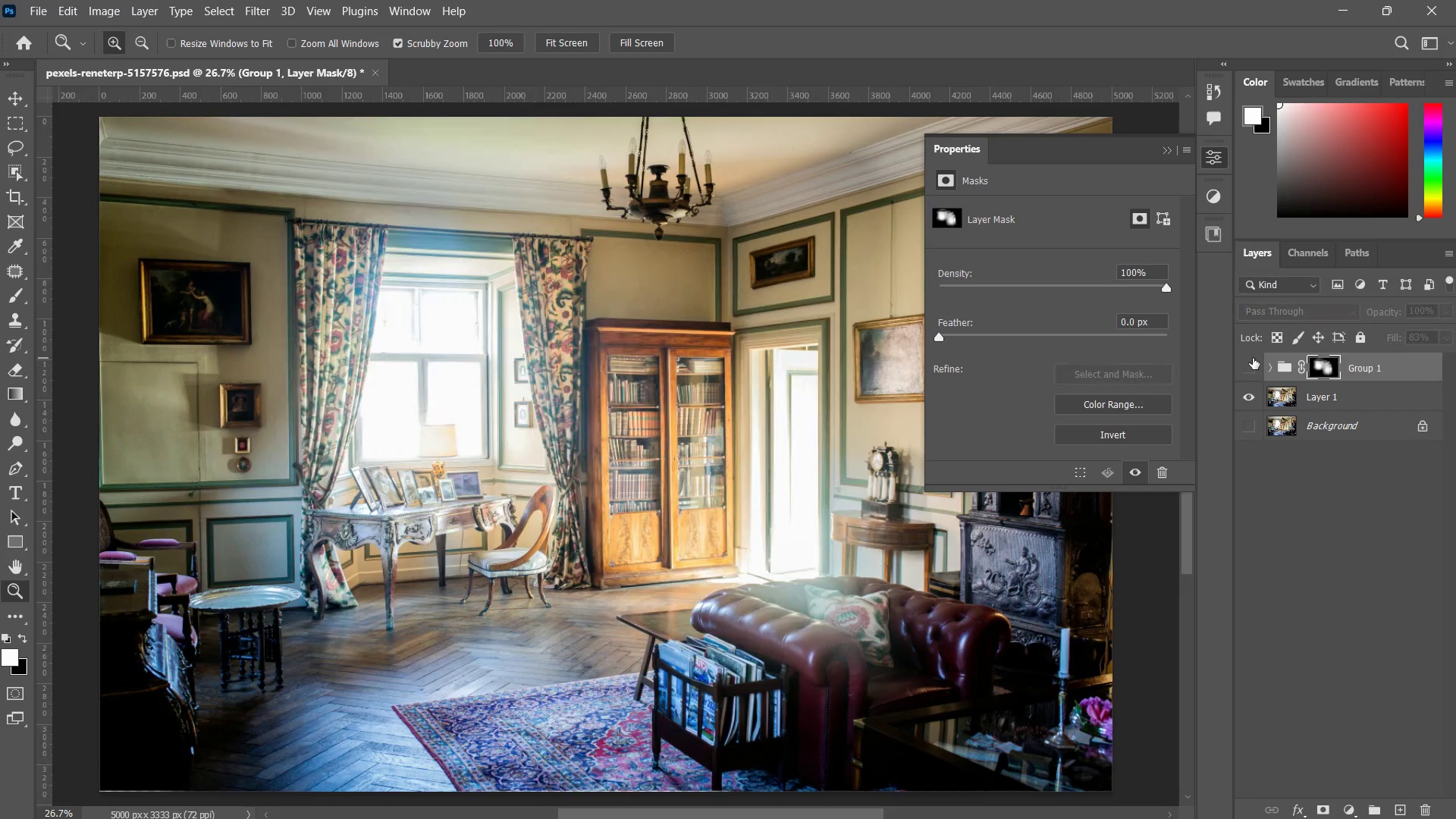 
left_click([1253, 358])
 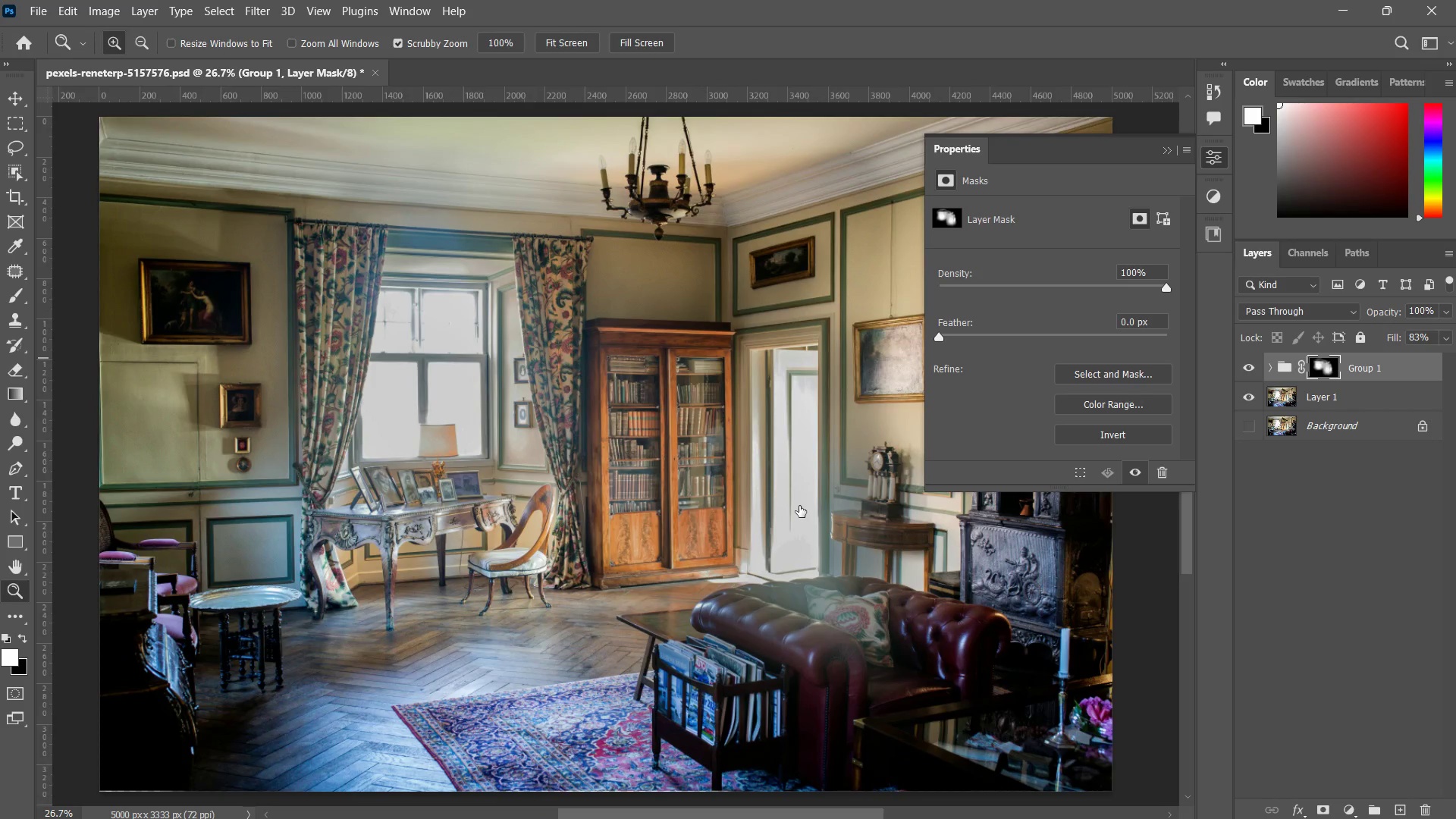 
left_click_drag(start_coordinate=[776, 506], to_coordinate=[750, 511])
 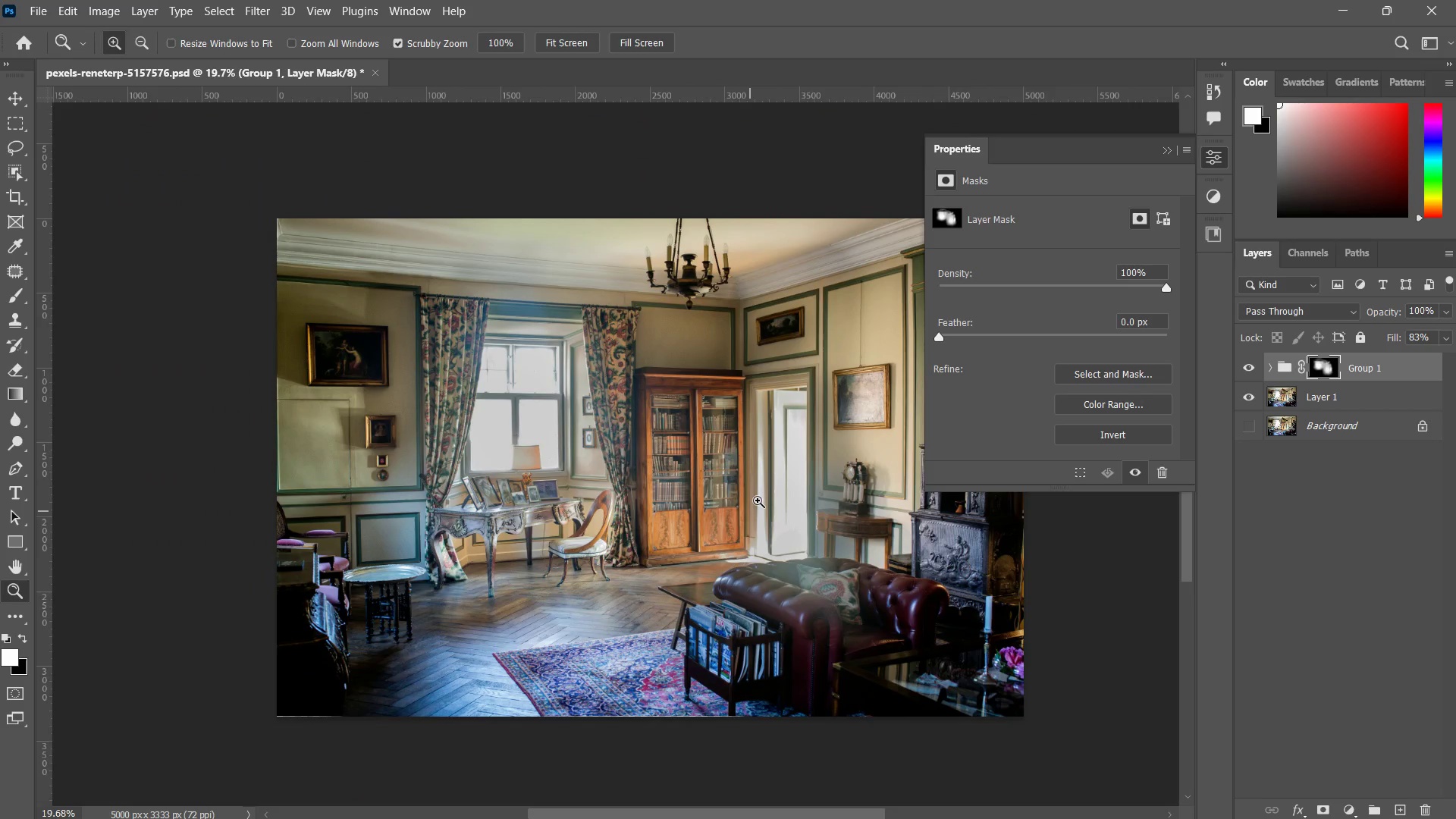 
left_click_drag(start_coordinate=[792, 591], to_coordinate=[854, 567])
 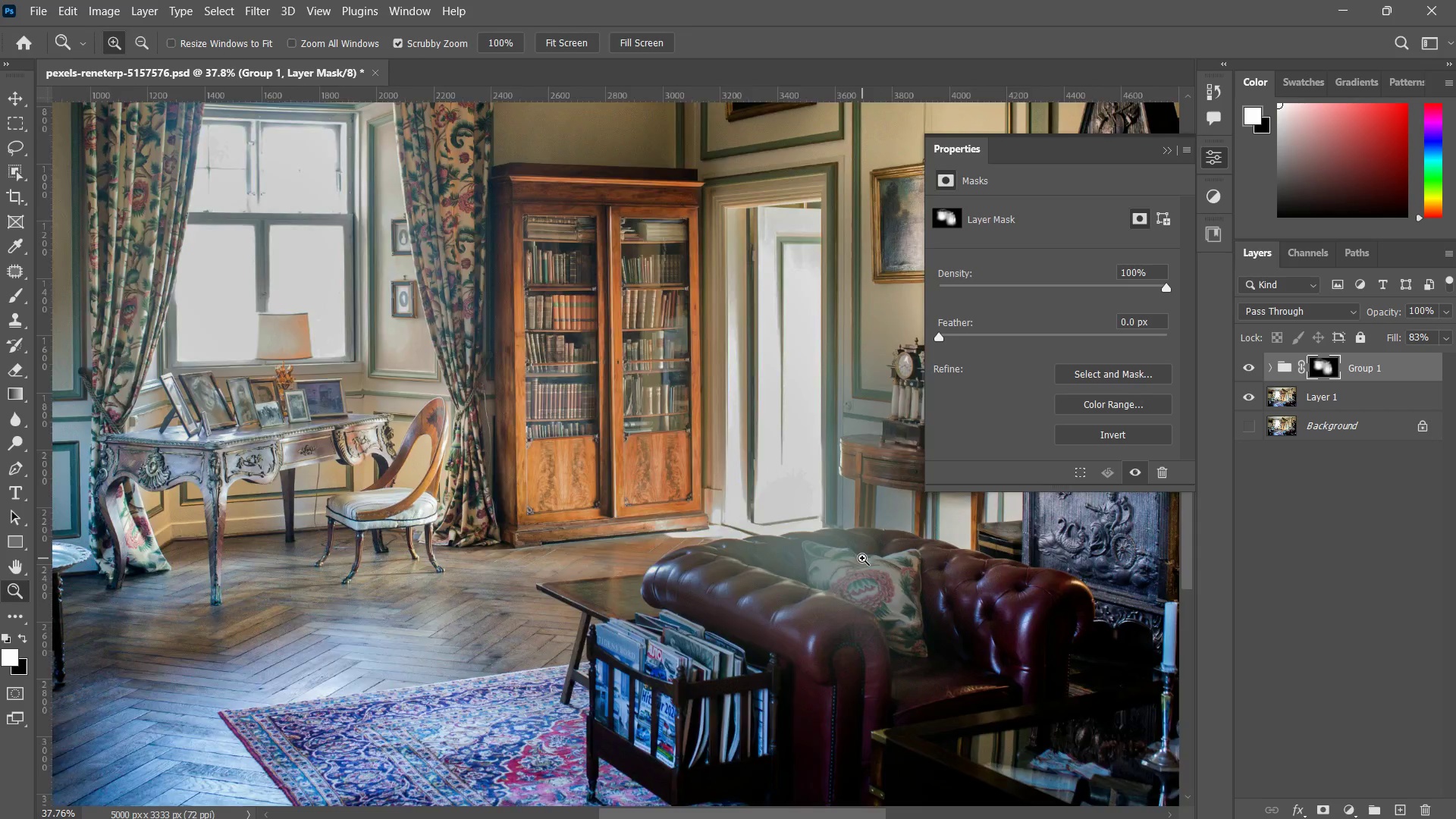 
left_click_drag(start_coordinate=[861, 558], to_coordinate=[836, 576])
 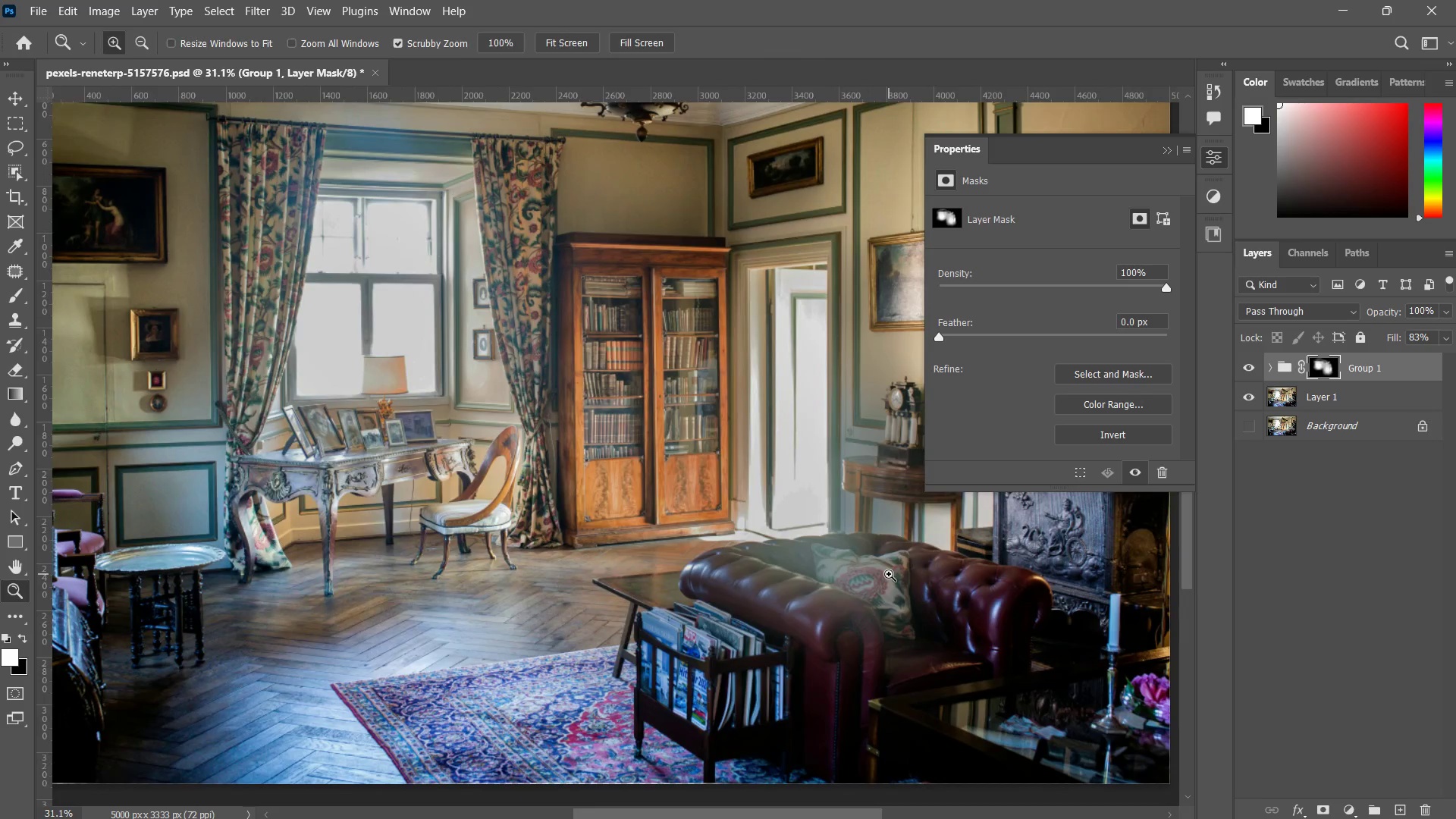 
key(B)
 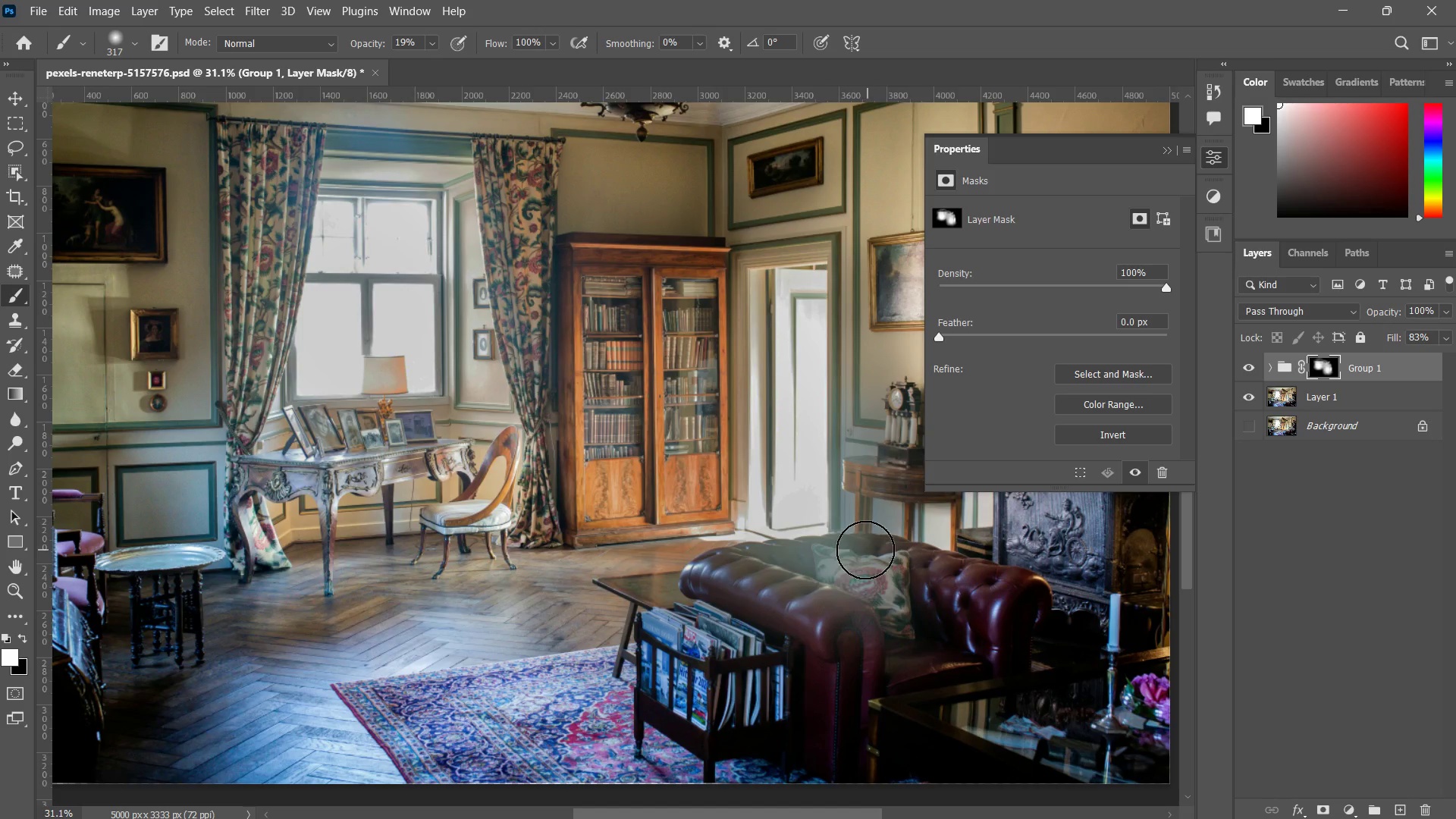 
left_click_drag(start_coordinate=[870, 550], to_coordinate=[789, 578])
 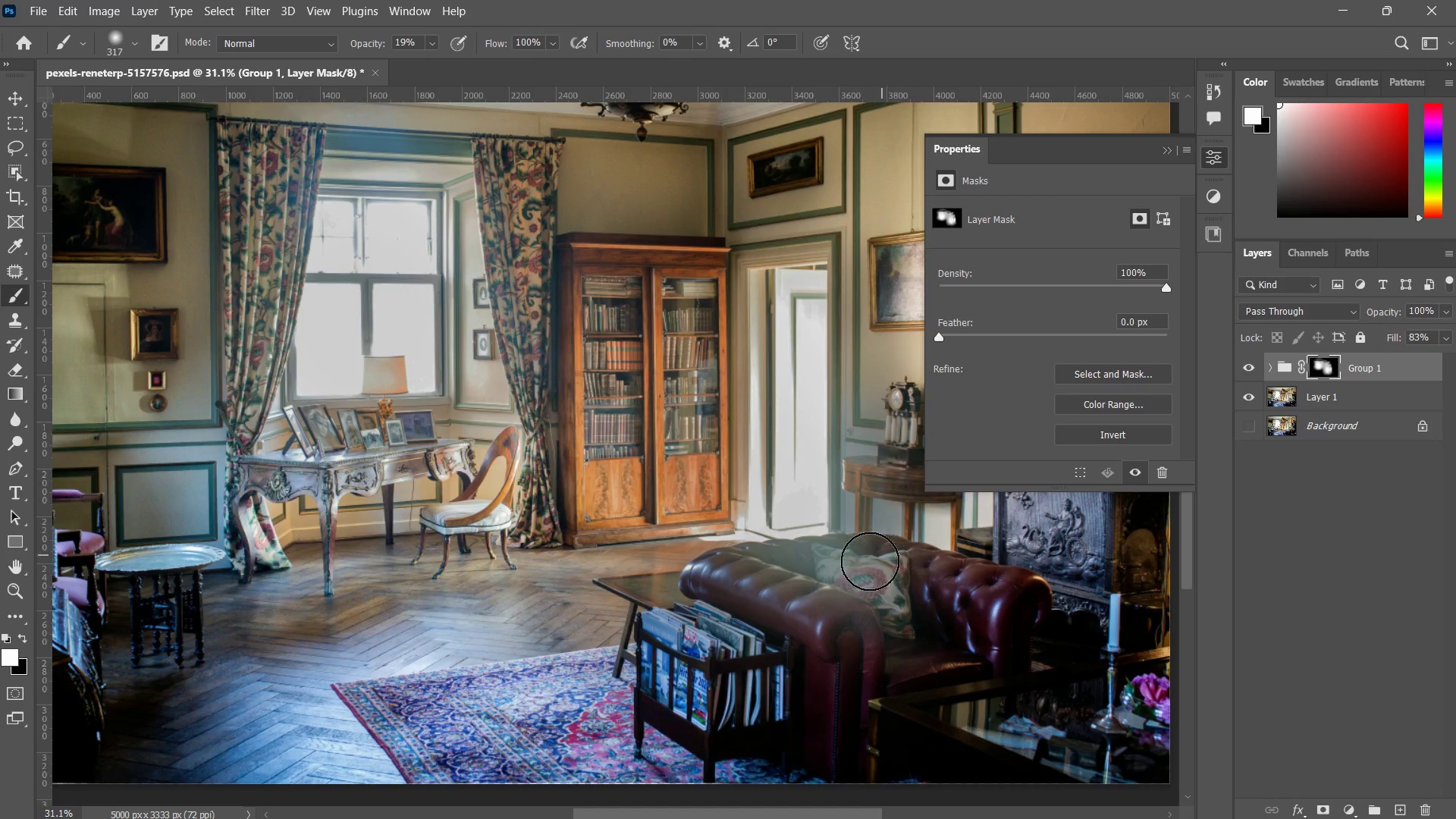 
left_click_drag(start_coordinate=[904, 543], to_coordinate=[732, 602])
 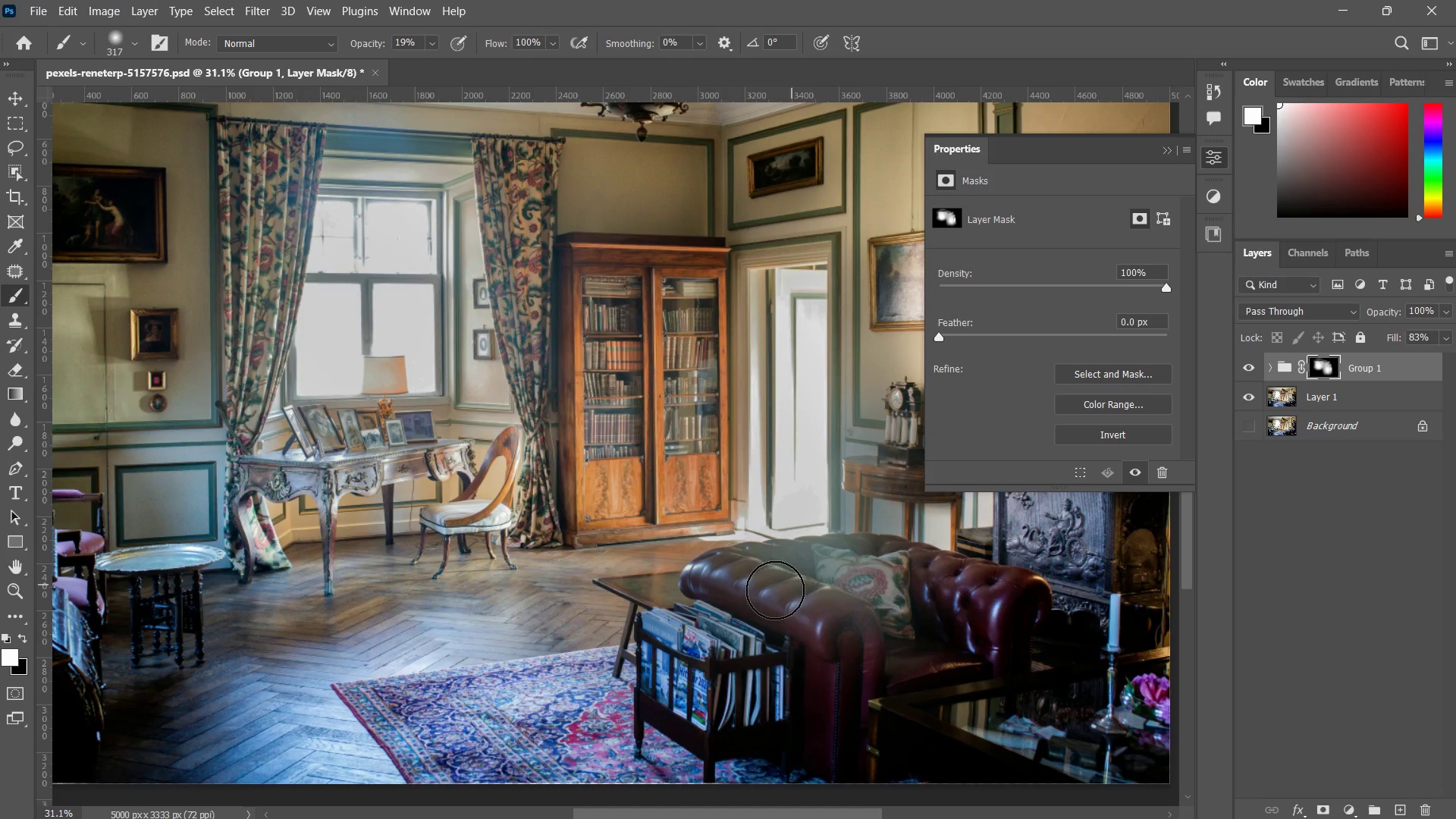 
left_click_drag(start_coordinate=[823, 570], to_coordinate=[722, 601])
 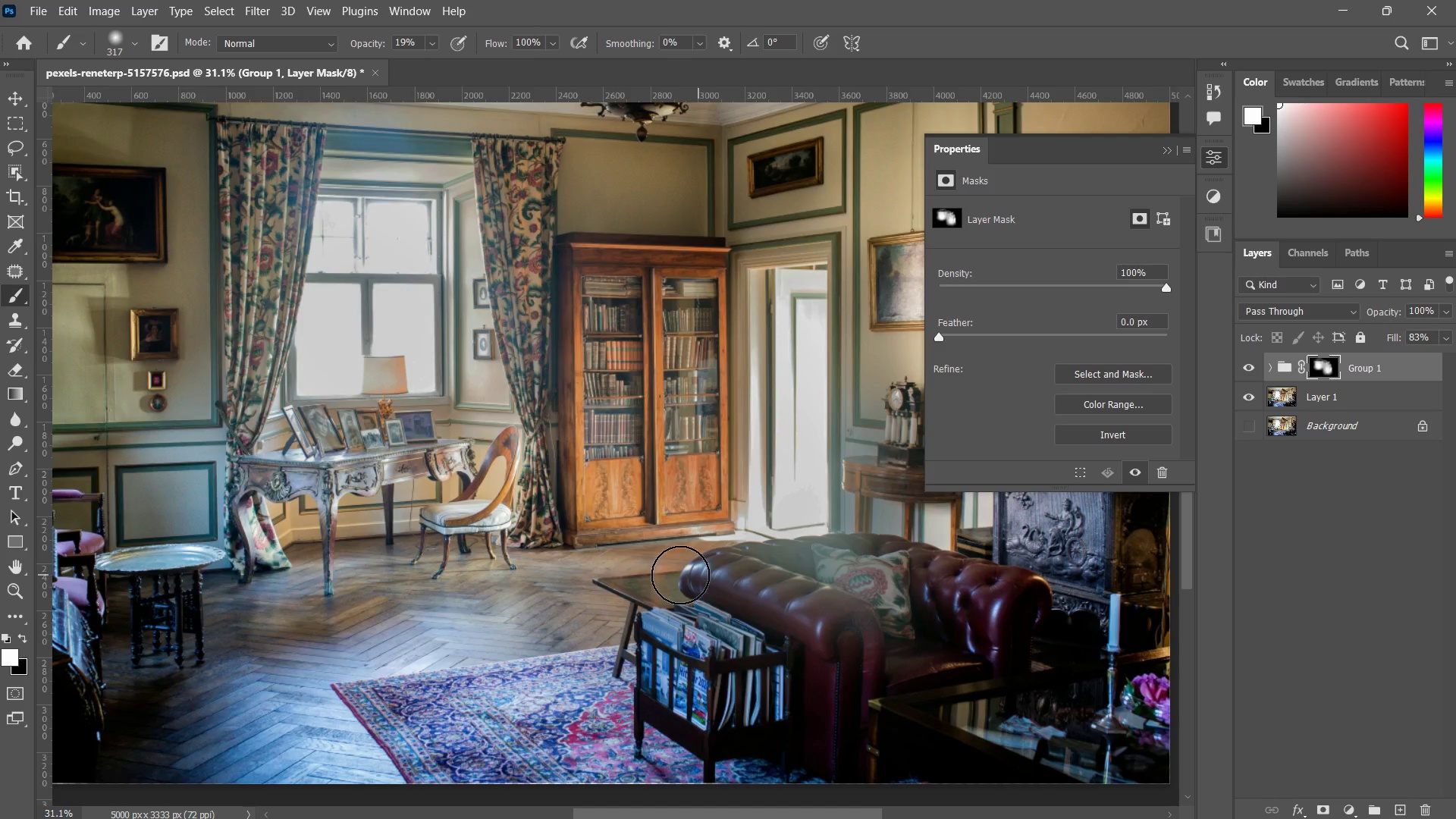 
left_click_drag(start_coordinate=[902, 554], to_coordinate=[669, 575])
 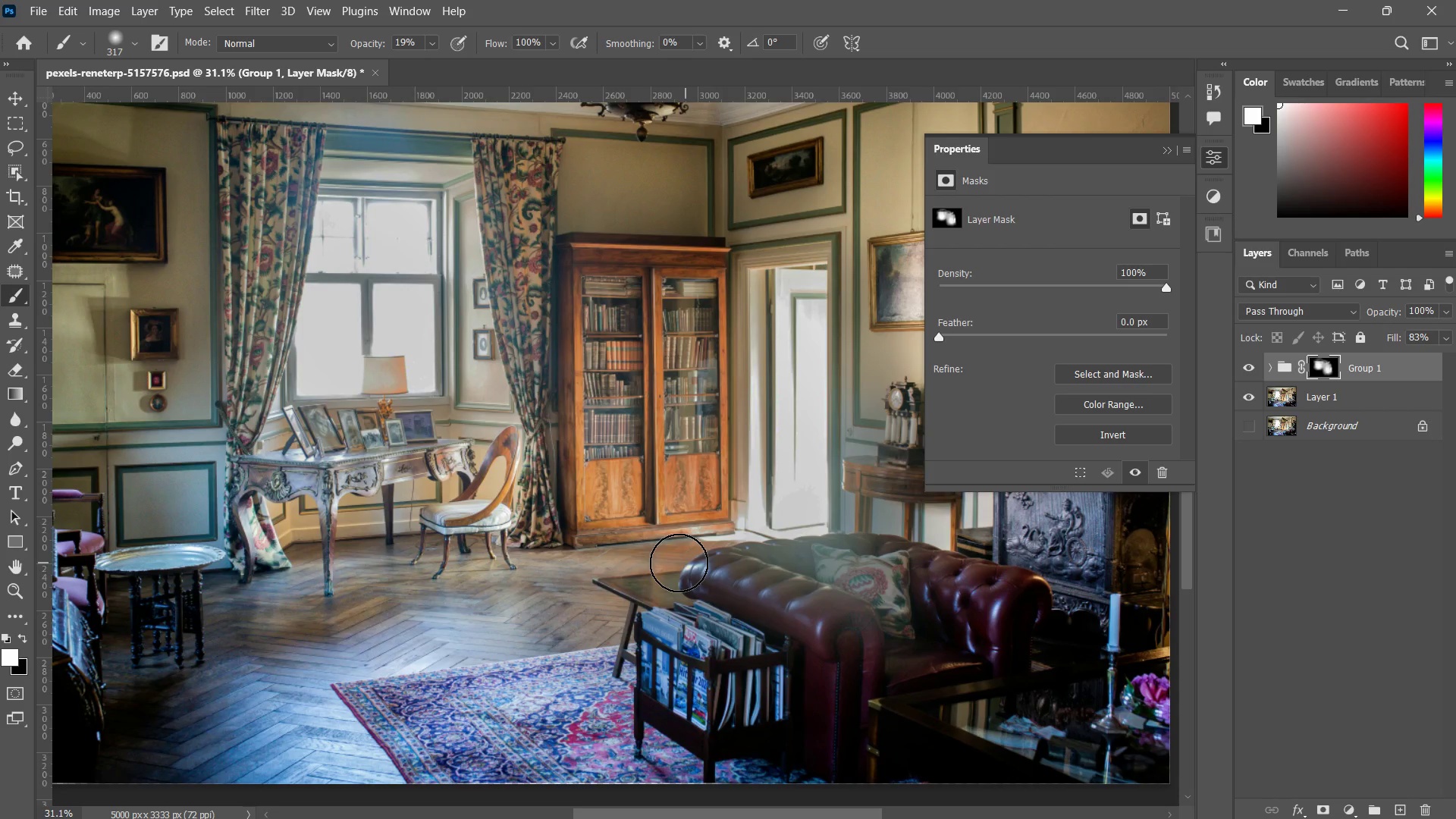 
left_click_drag(start_coordinate=[830, 543], to_coordinate=[678, 563])
 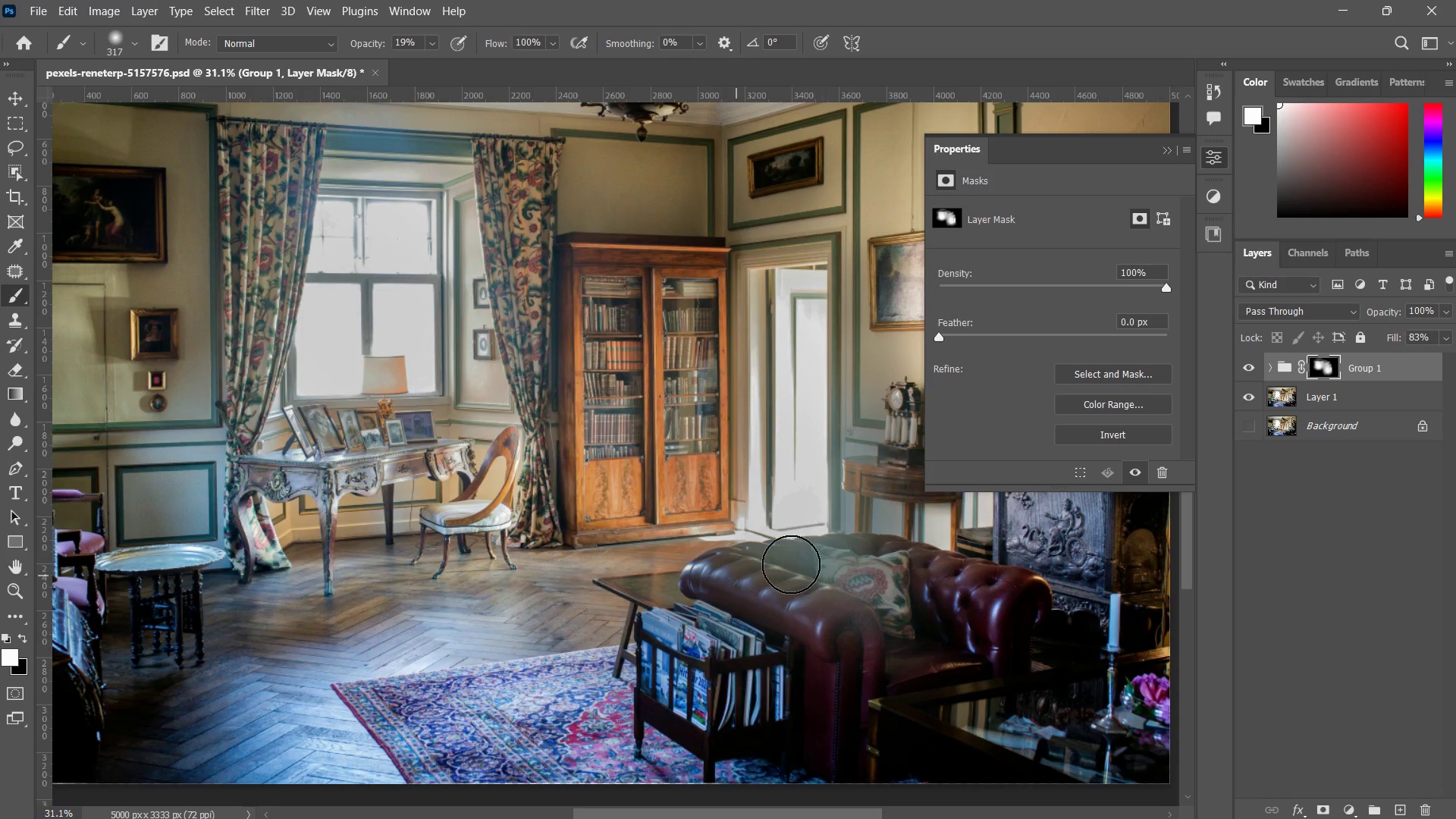 
left_click_drag(start_coordinate=[822, 551], to_coordinate=[733, 576])
 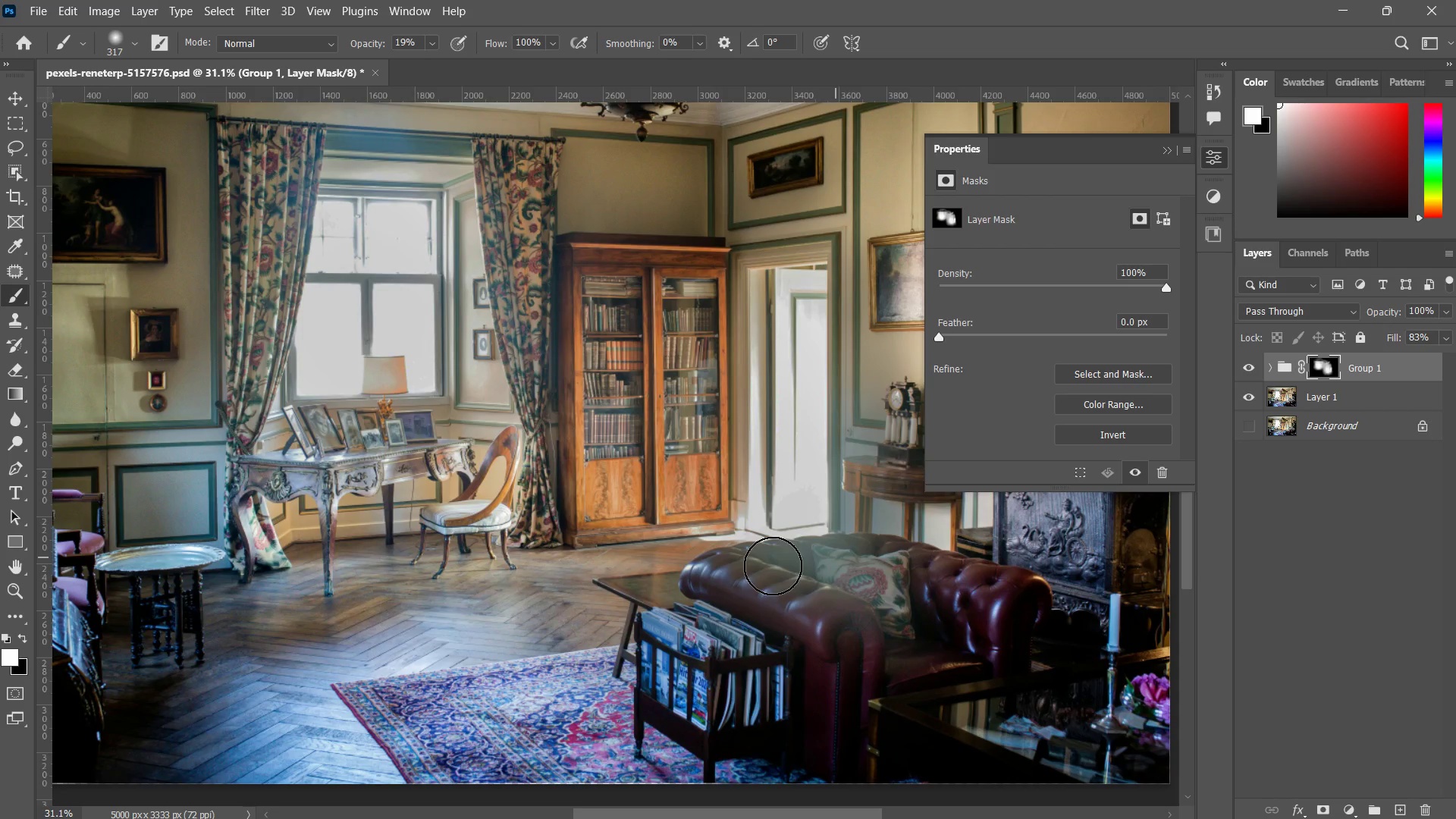 
left_click_drag(start_coordinate=[857, 550], to_coordinate=[765, 566])
 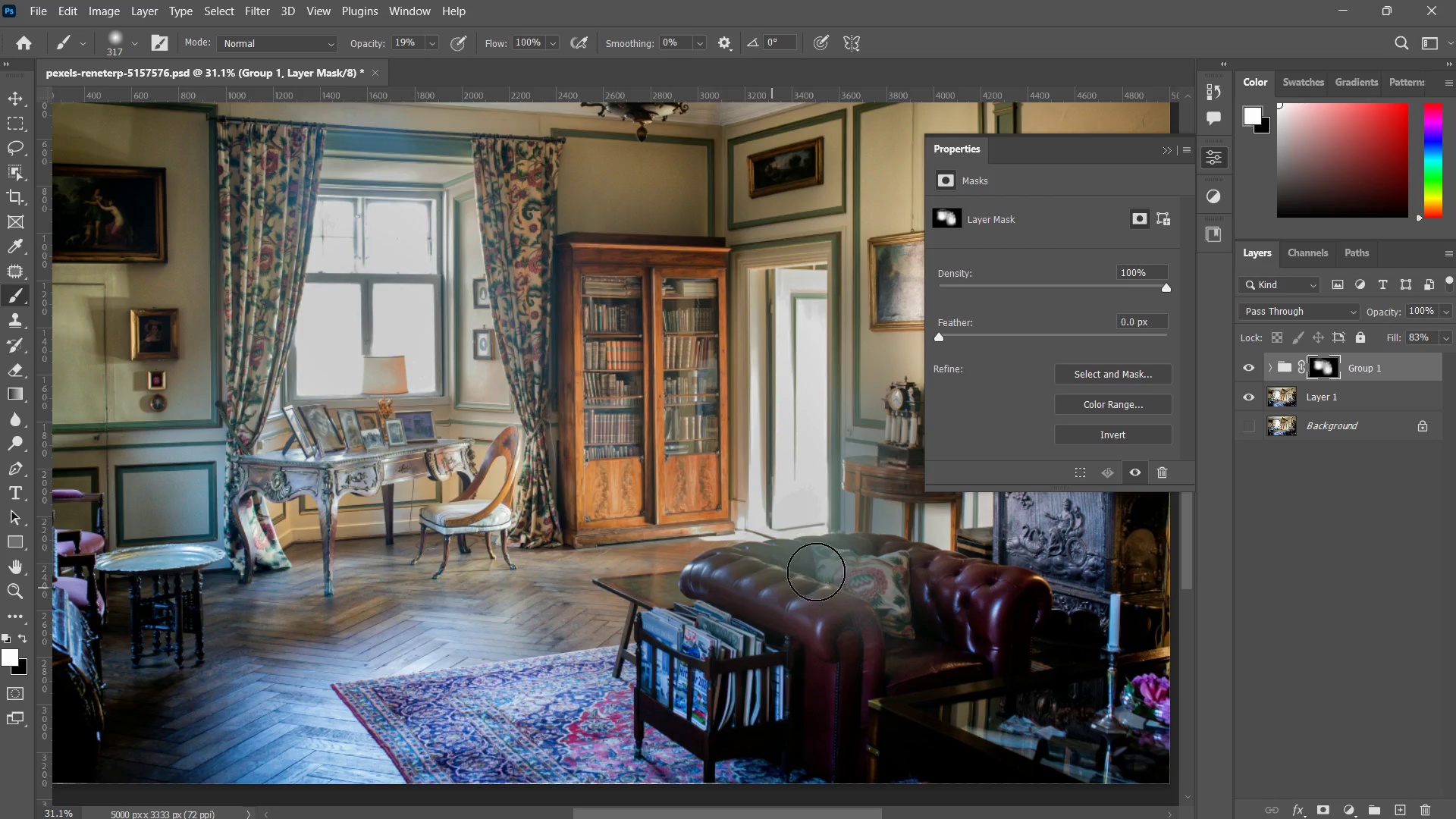 
left_click_drag(start_coordinate=[815, 554], to_coordinate=[772, 588])
 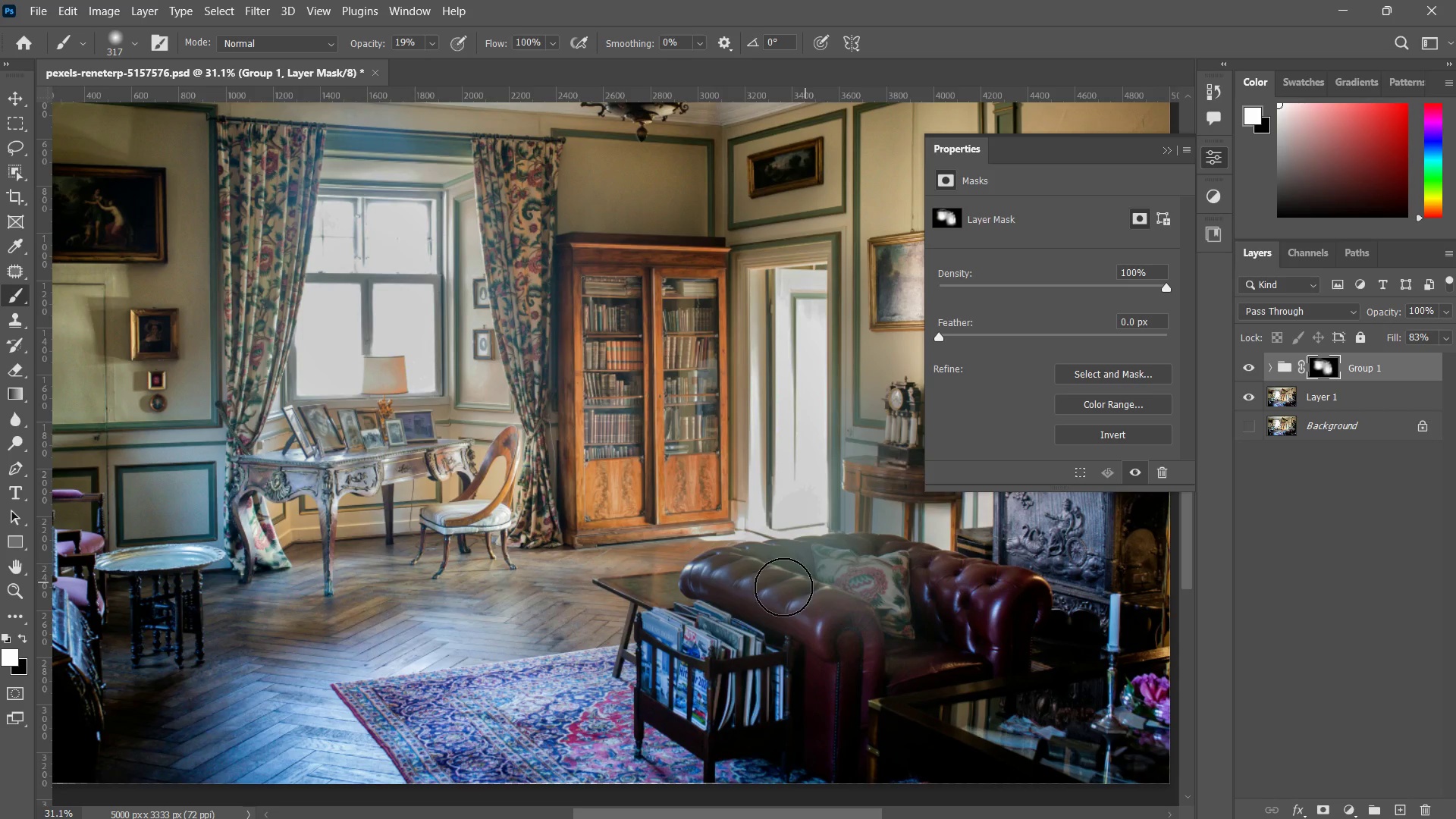 
left_click_drag(start_coordinate=[905, 556], to_coordinate=[735, 589])
 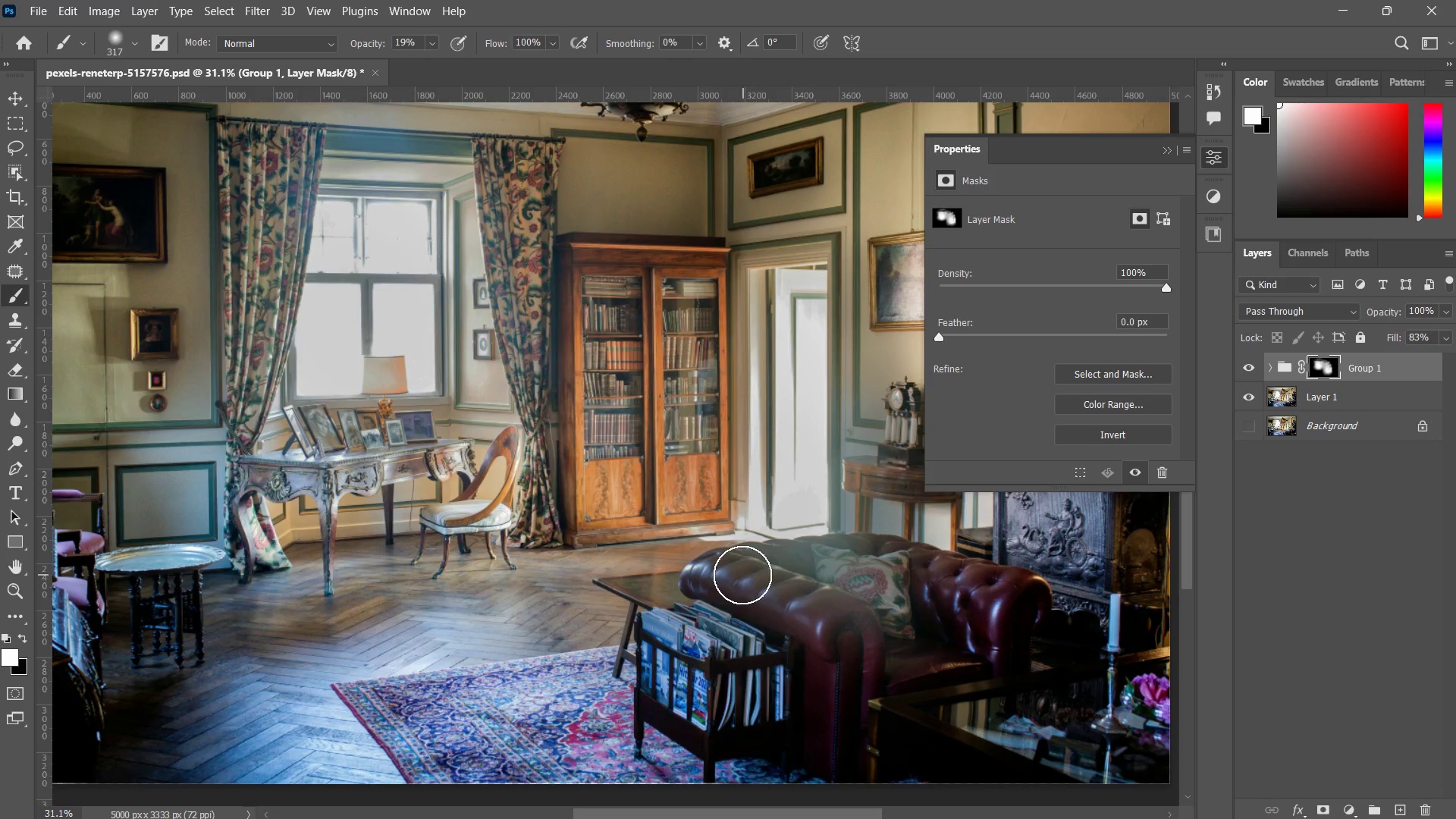 
left_click_drag(start_coordinate=[897, 554], to_coordinate=[742, 575])
 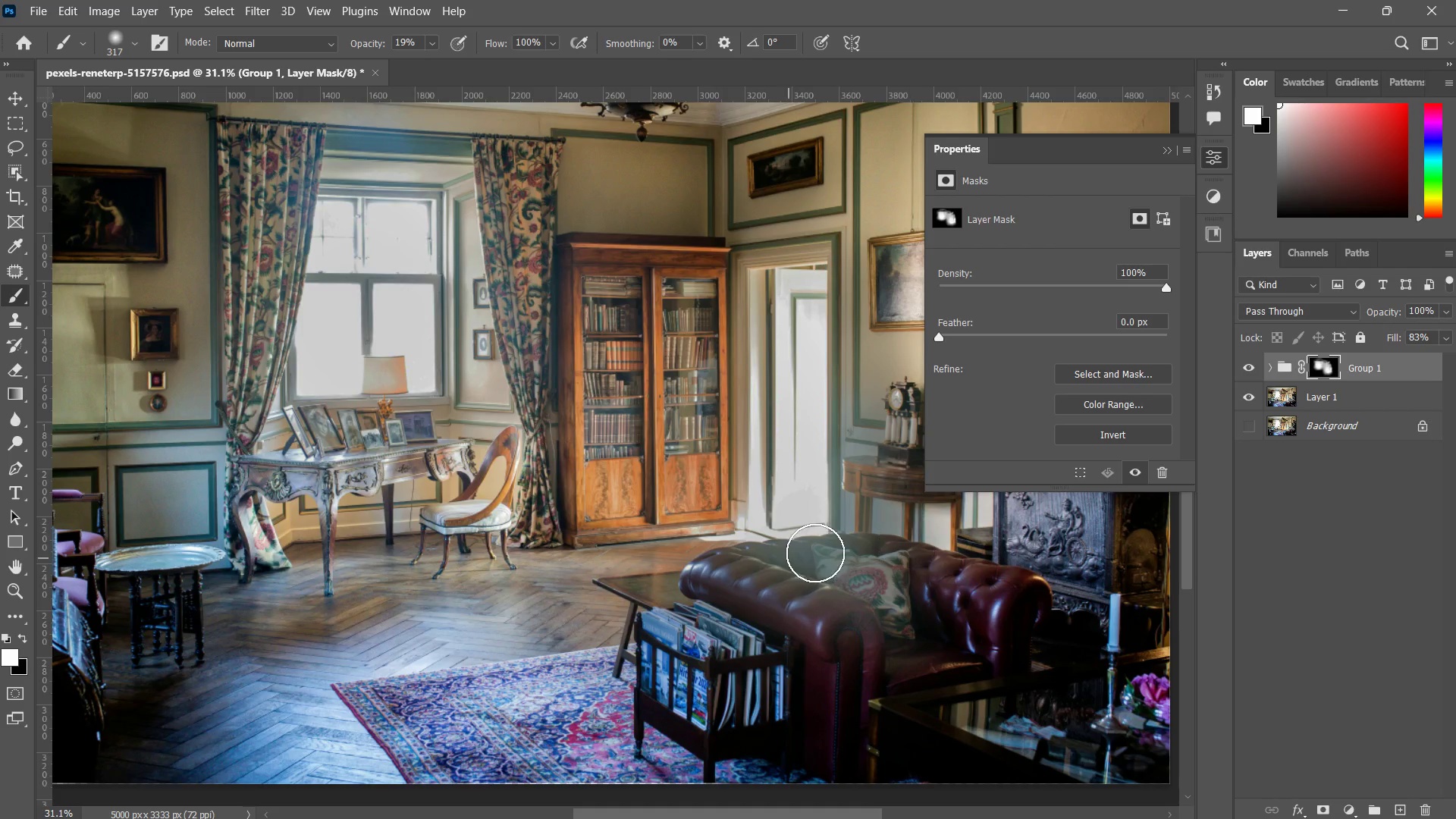 
left_click_drag(start_coordinate=[906, 542], to_coordinate=[783, 559])
 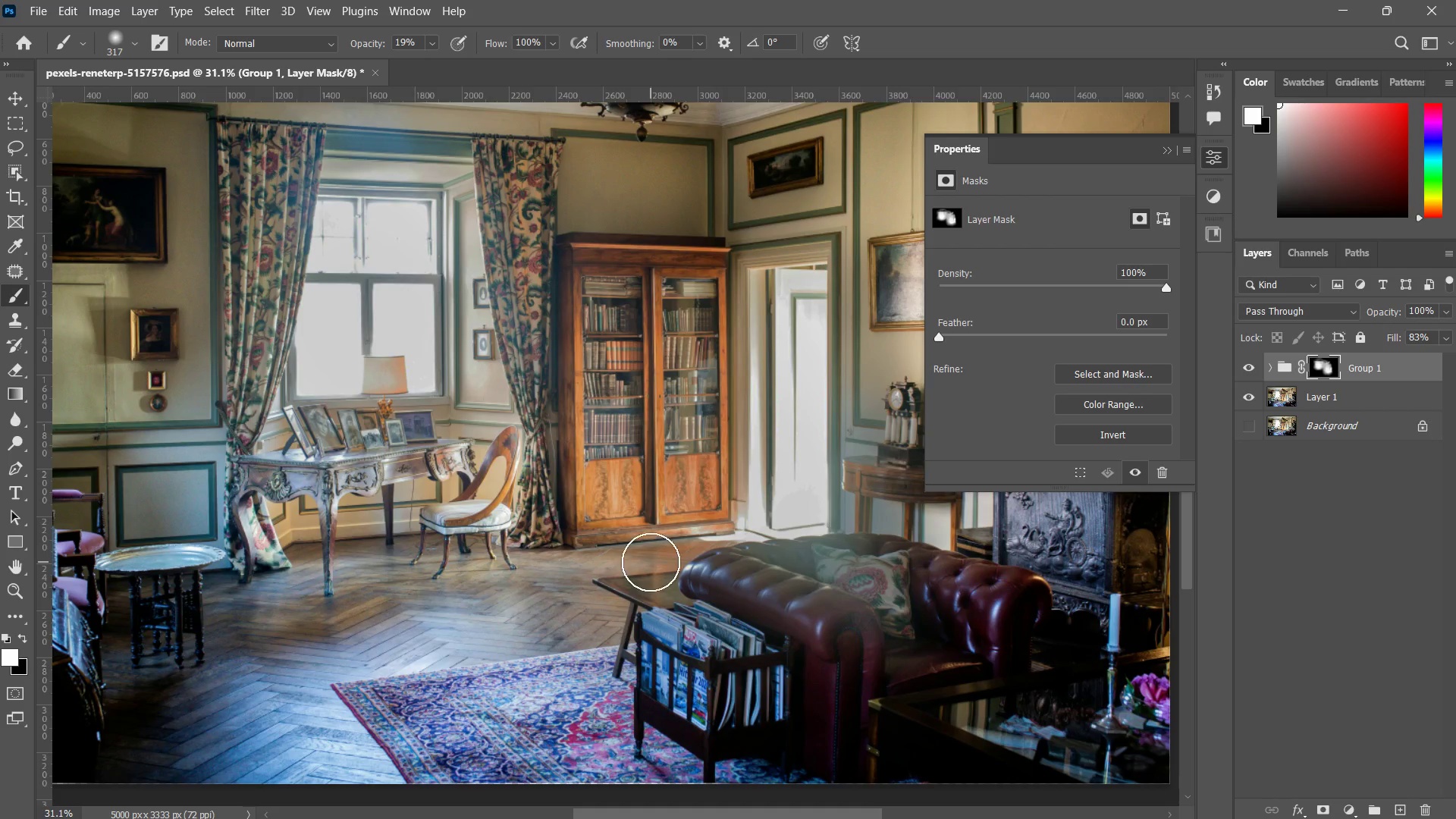 
left_click_drag(start_coordinate=[890, 546], to_coordinate=[651, 562])
 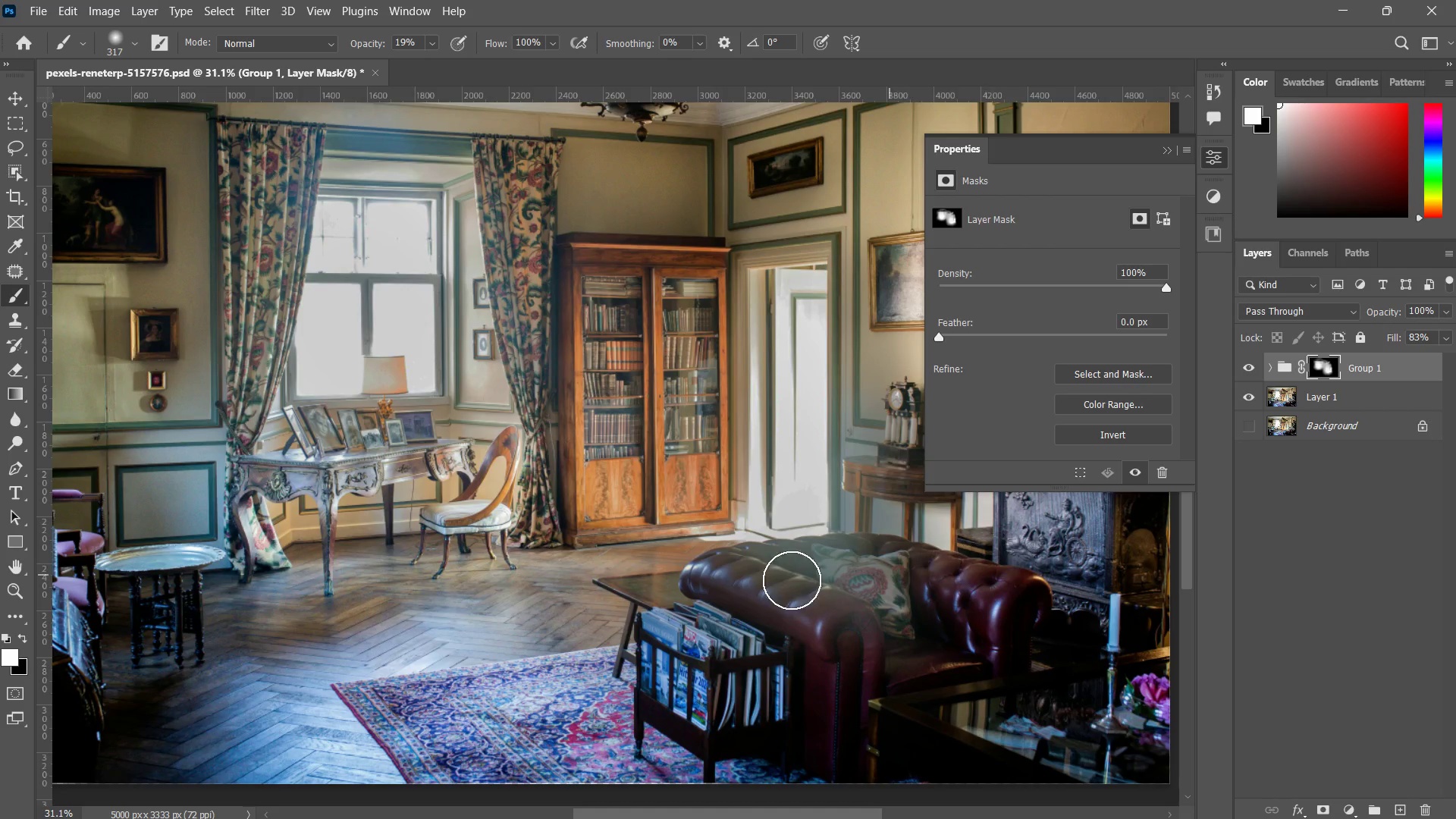 
left_click_drag(start_coordinate=[983, 562], to_coordinate=[761, 586])
 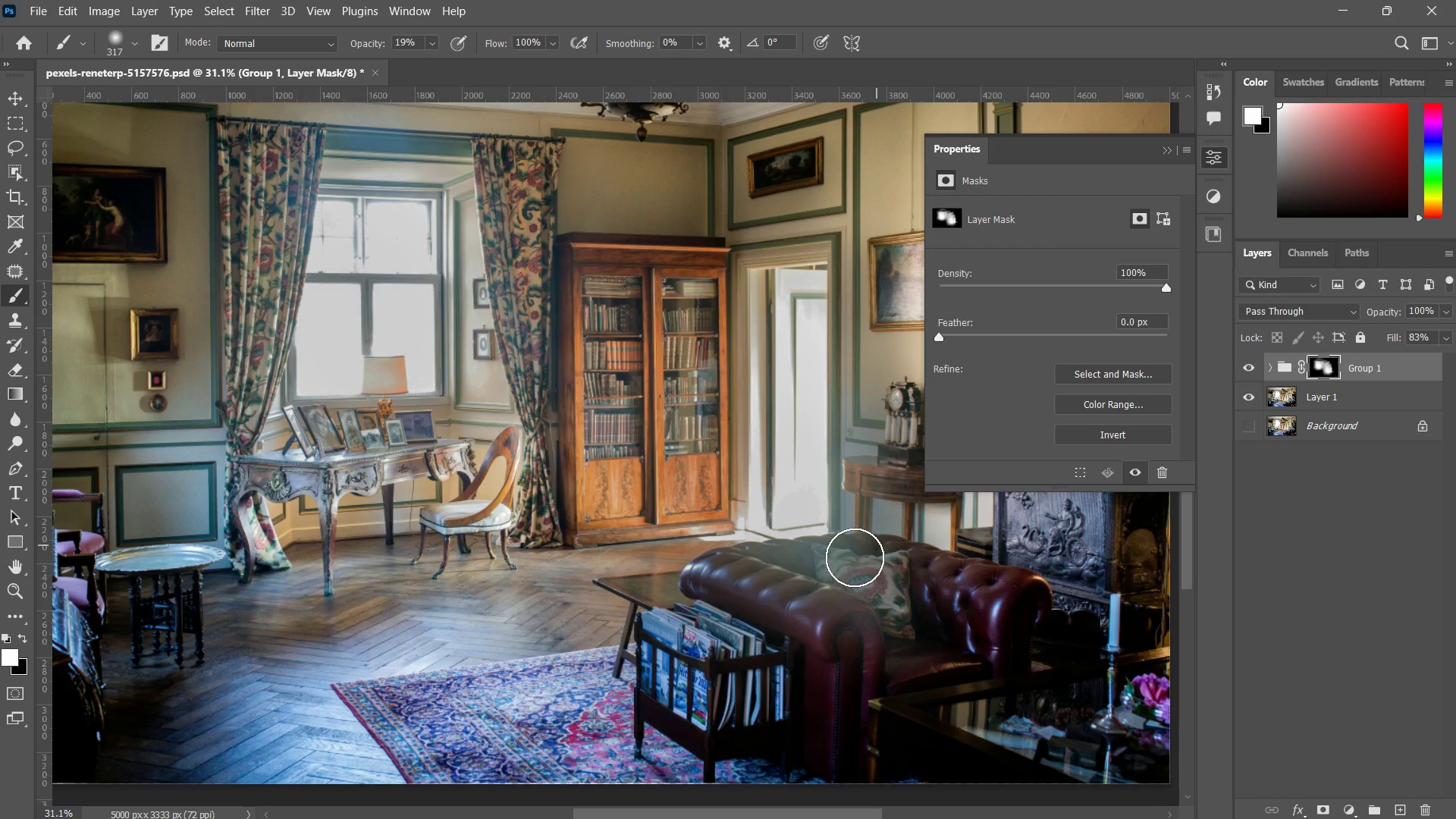 
left_click_drag(start_coordinate=[876, 545], to_coordinate=[662, 591])
 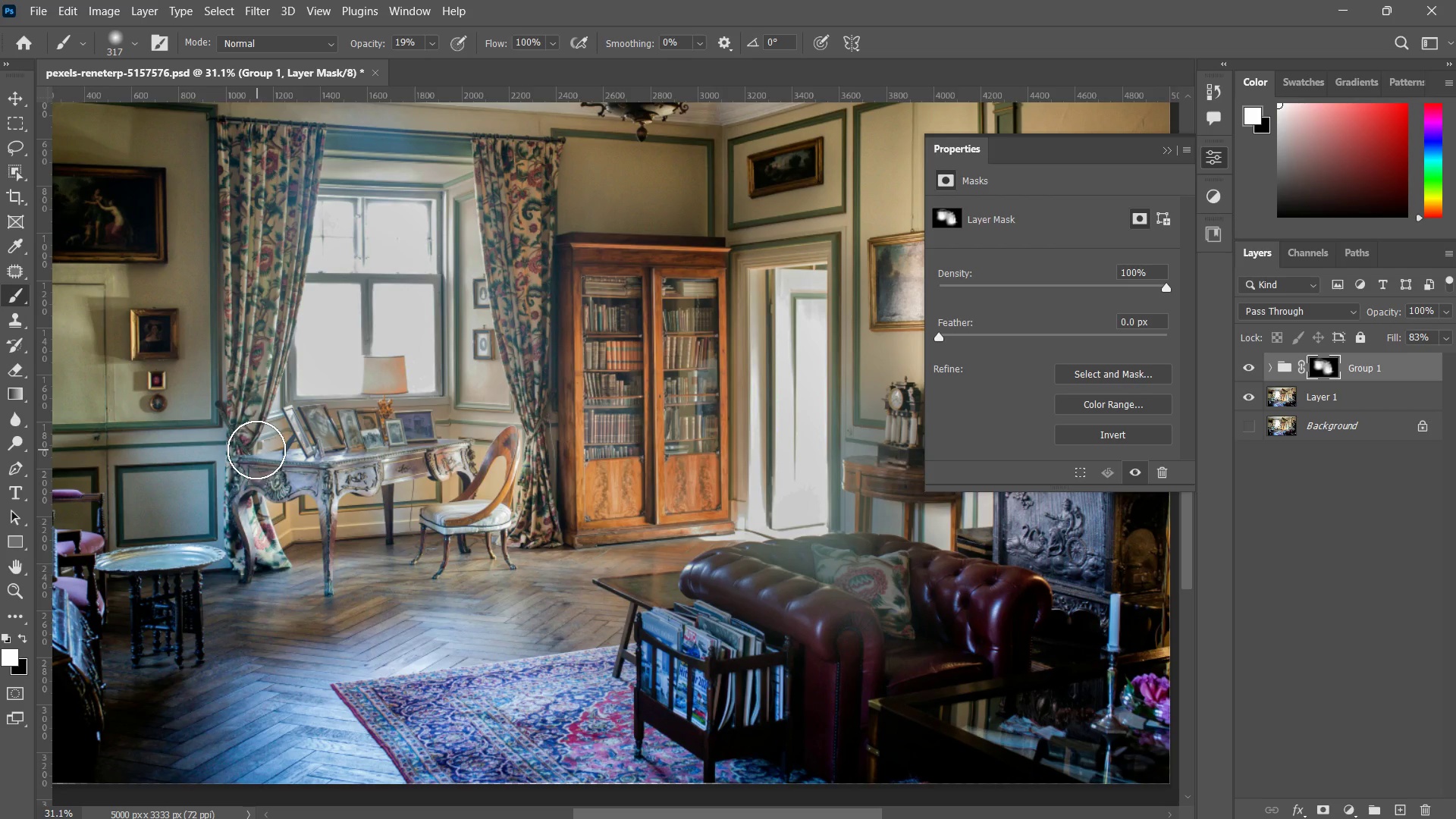 
left_click_drag(start_coordinate=[256, 453], to_coordinate=[301, 562])
 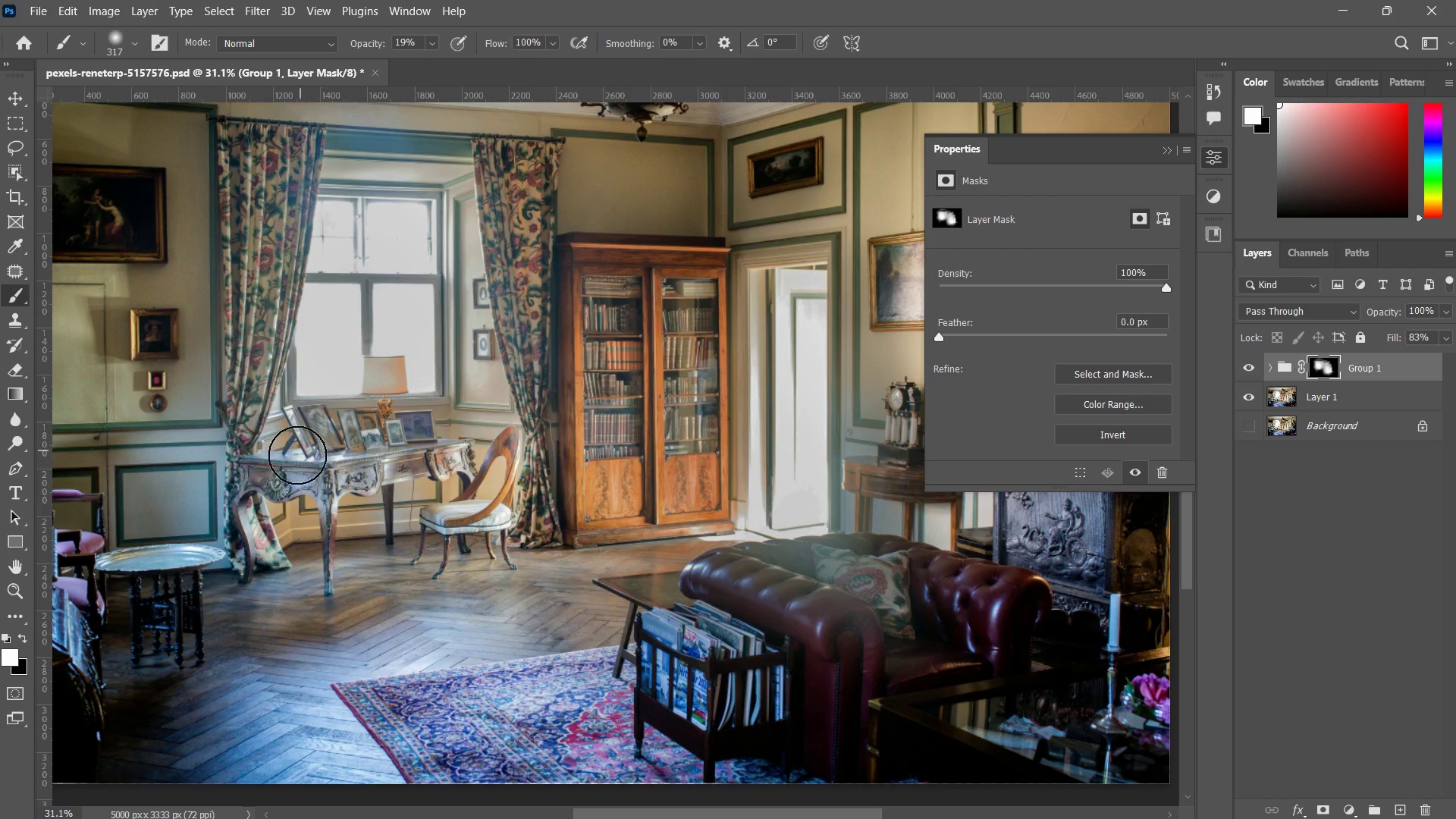 
left_click_drag(start_coordinate=[309, 443], to_coordinate=[423, 457])
 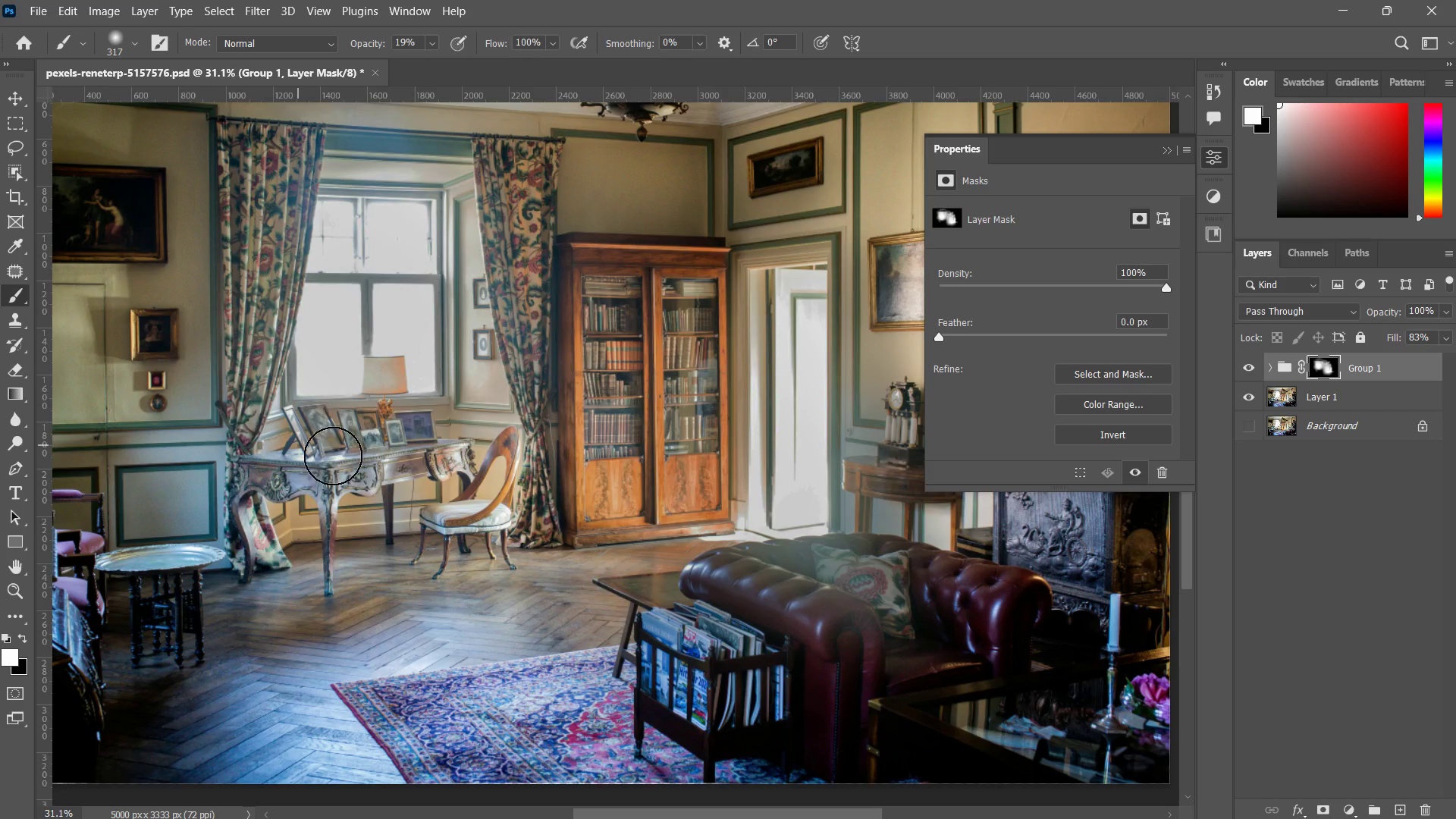 
left_click_drag(start_coordinate=[293, 441], to_coordinate=[461, 440])
 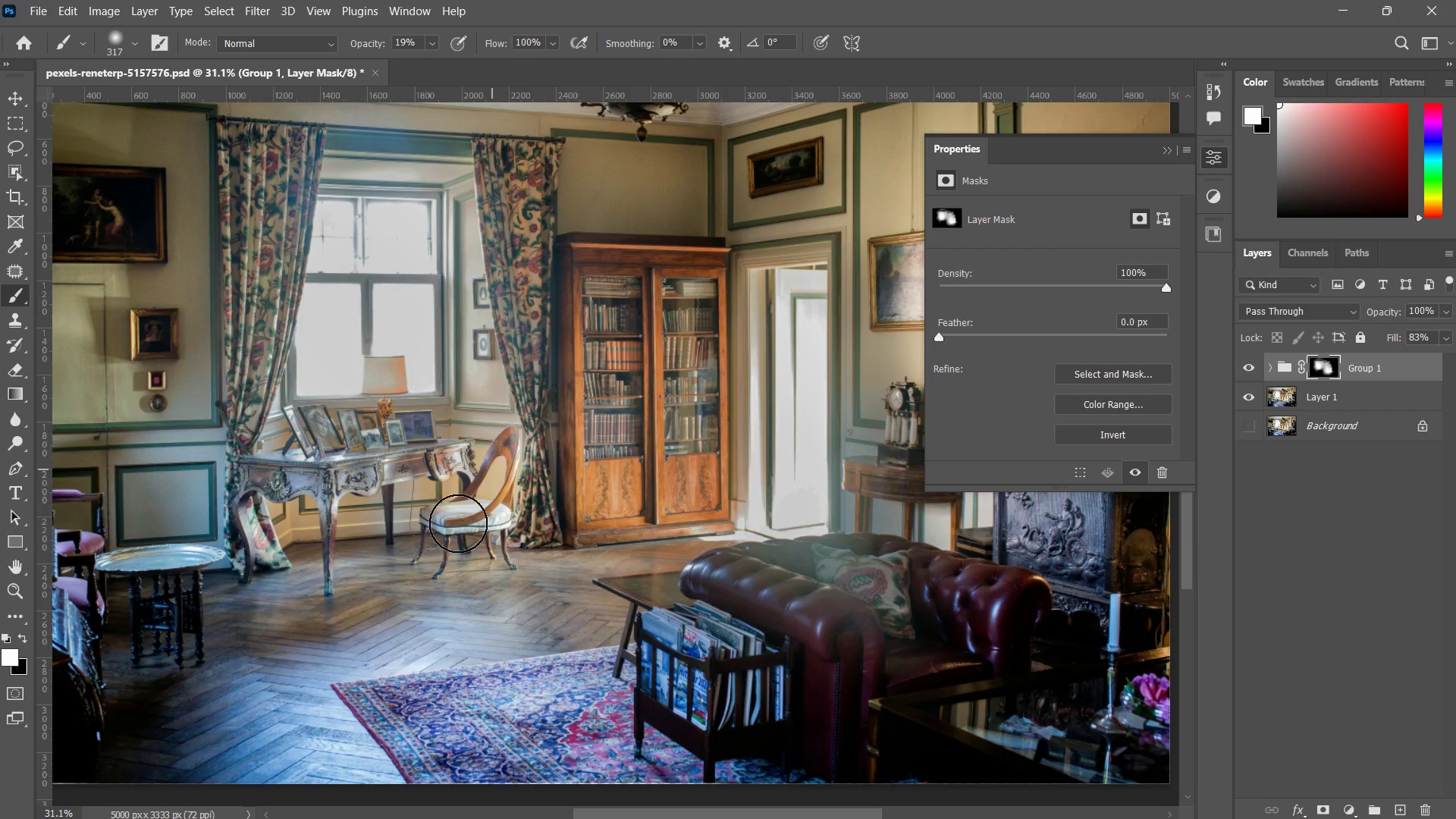 
left_click_drag(start_coordinate=[498, 454], to_coordinate=[387, 564])
 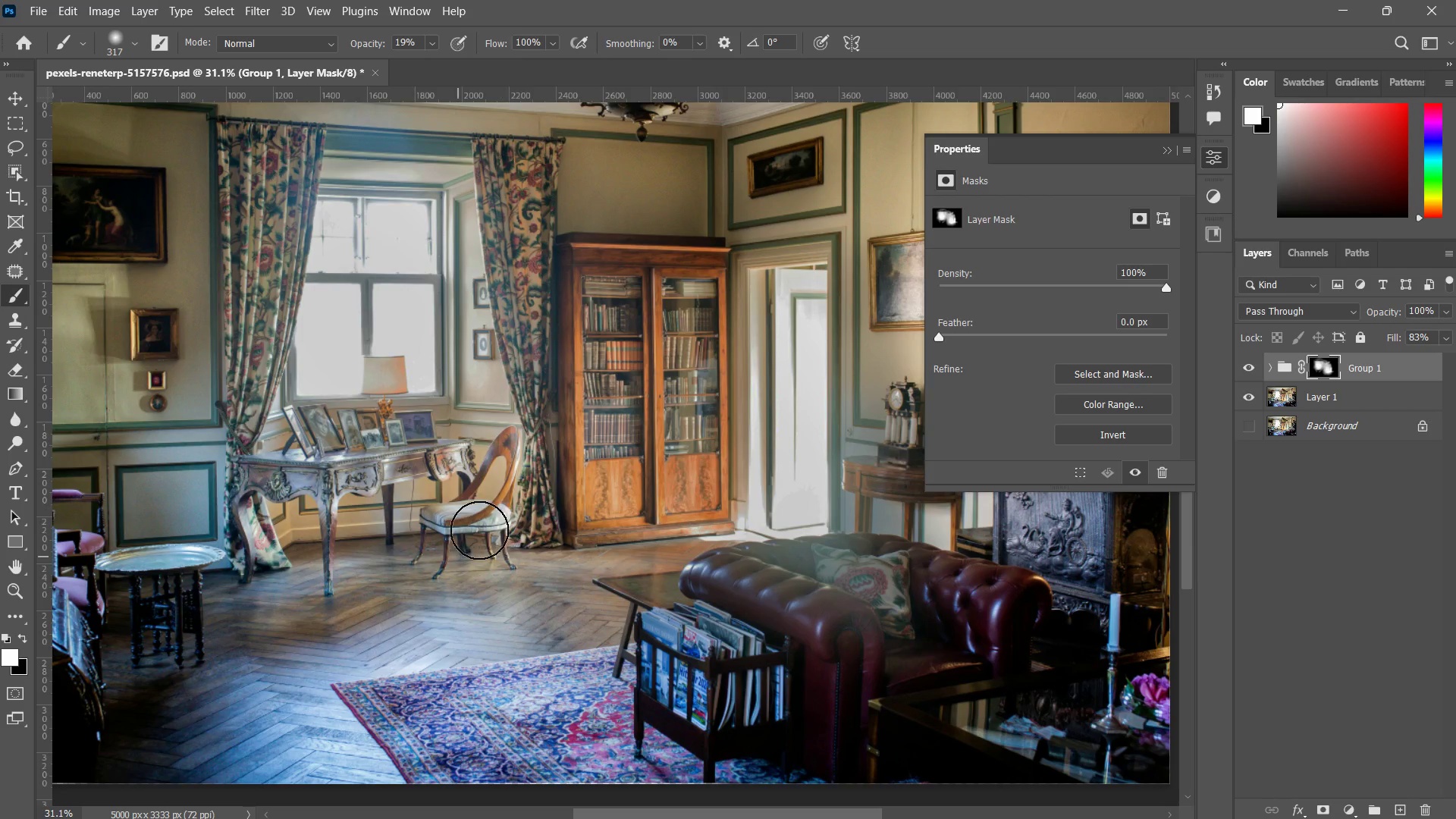 
left_click_drag(start_coordinate=[504, 498], to_coordinate=[456, 560])
 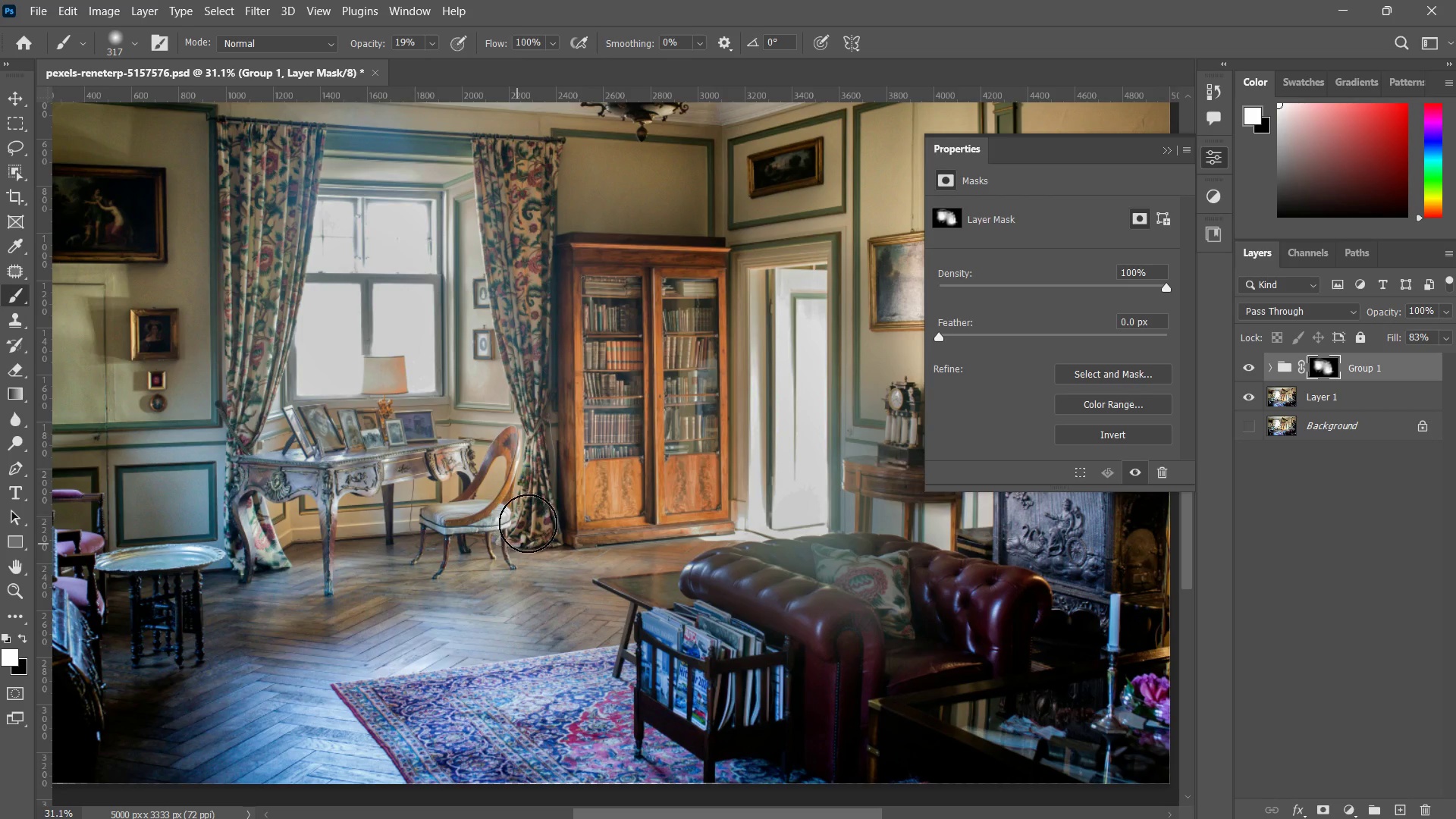 
left_click_drag(start_coordinate=[524, 485], to_coordinate=[518, 538])
 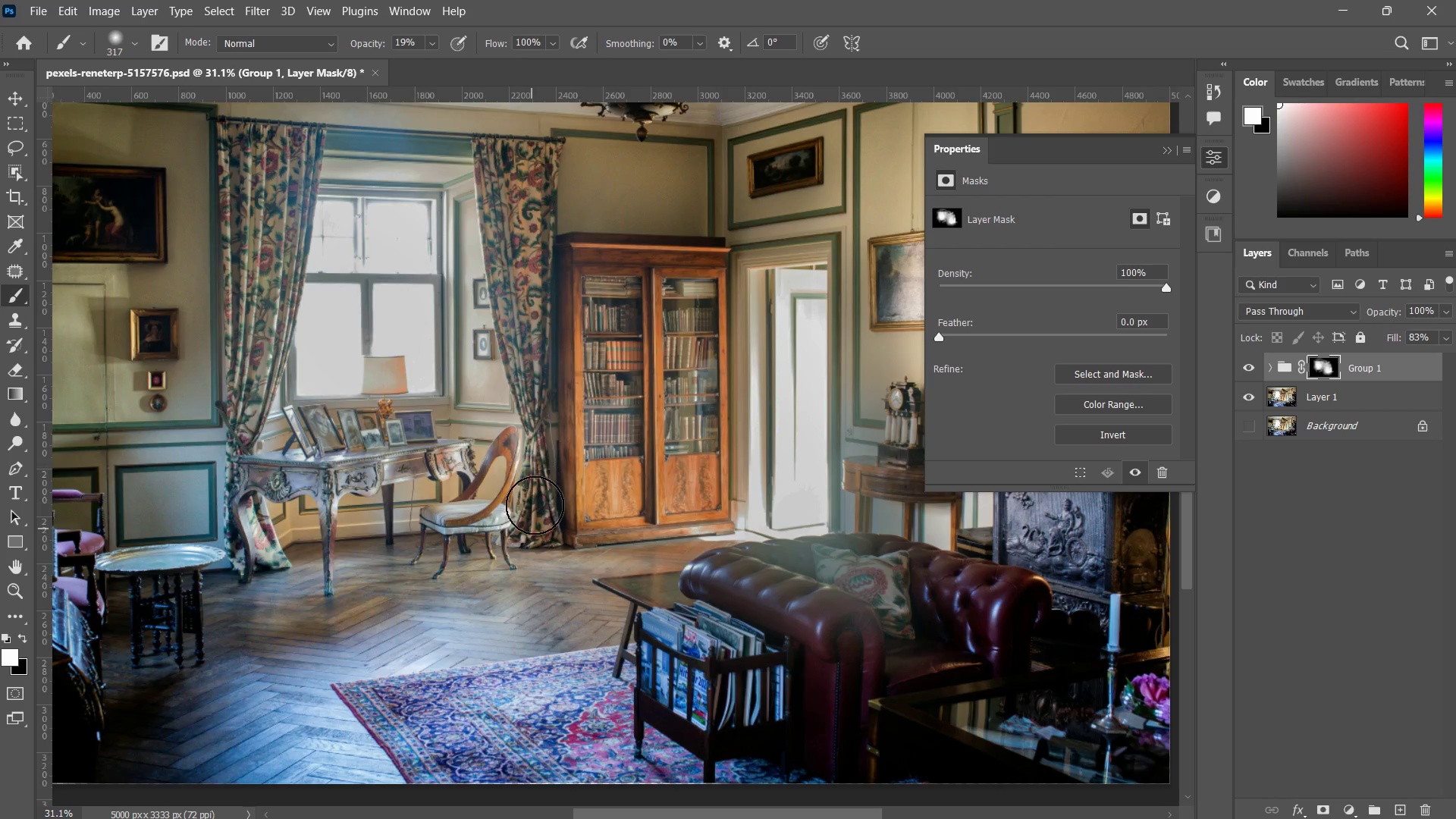 
left_click_drag(start_coordinate=[530, 458], to_coordinate=[532, 526])
 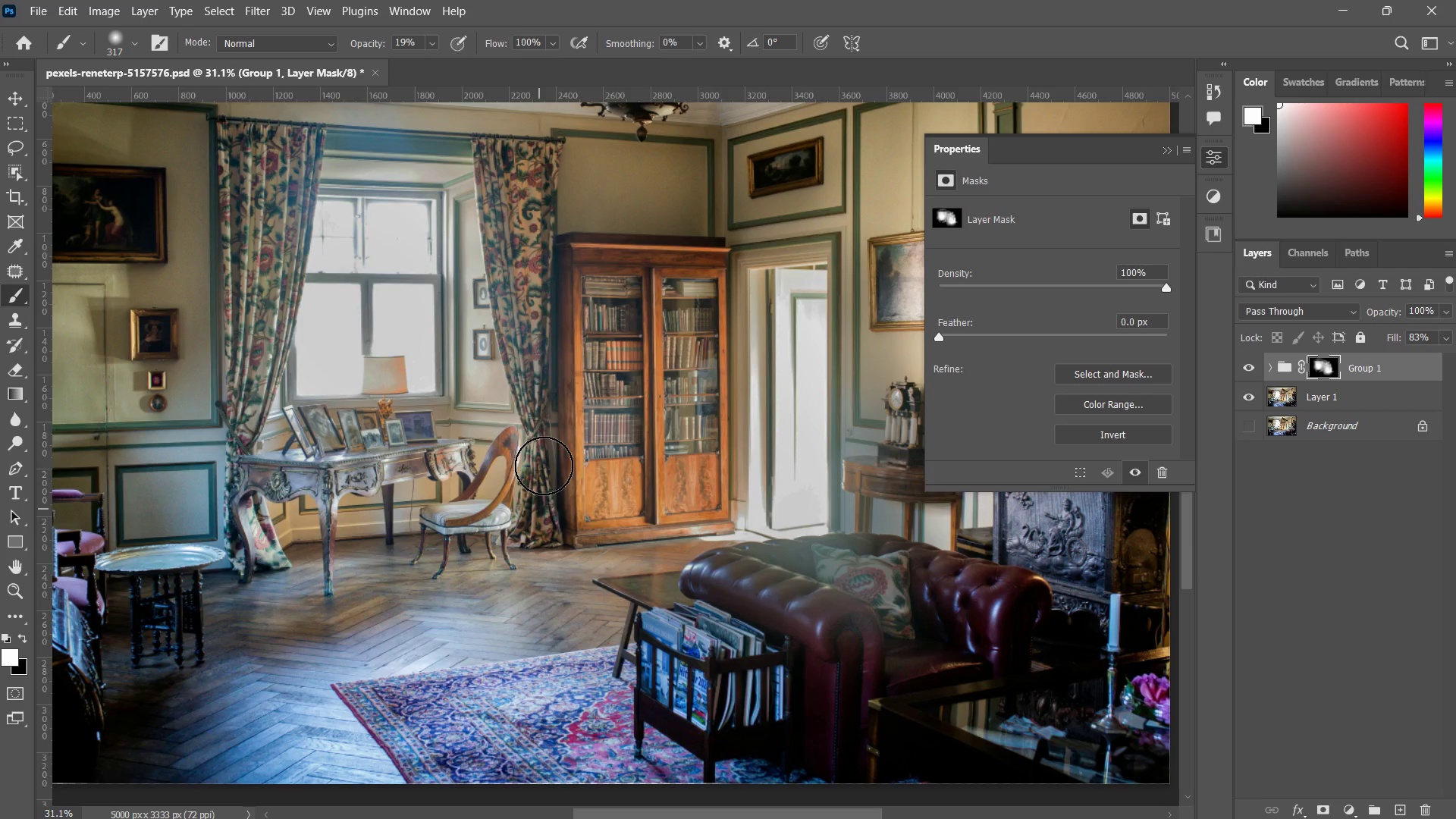 
left_click_drag(start_coordinate=[530, 438], to_coordinate=[539, 509])
 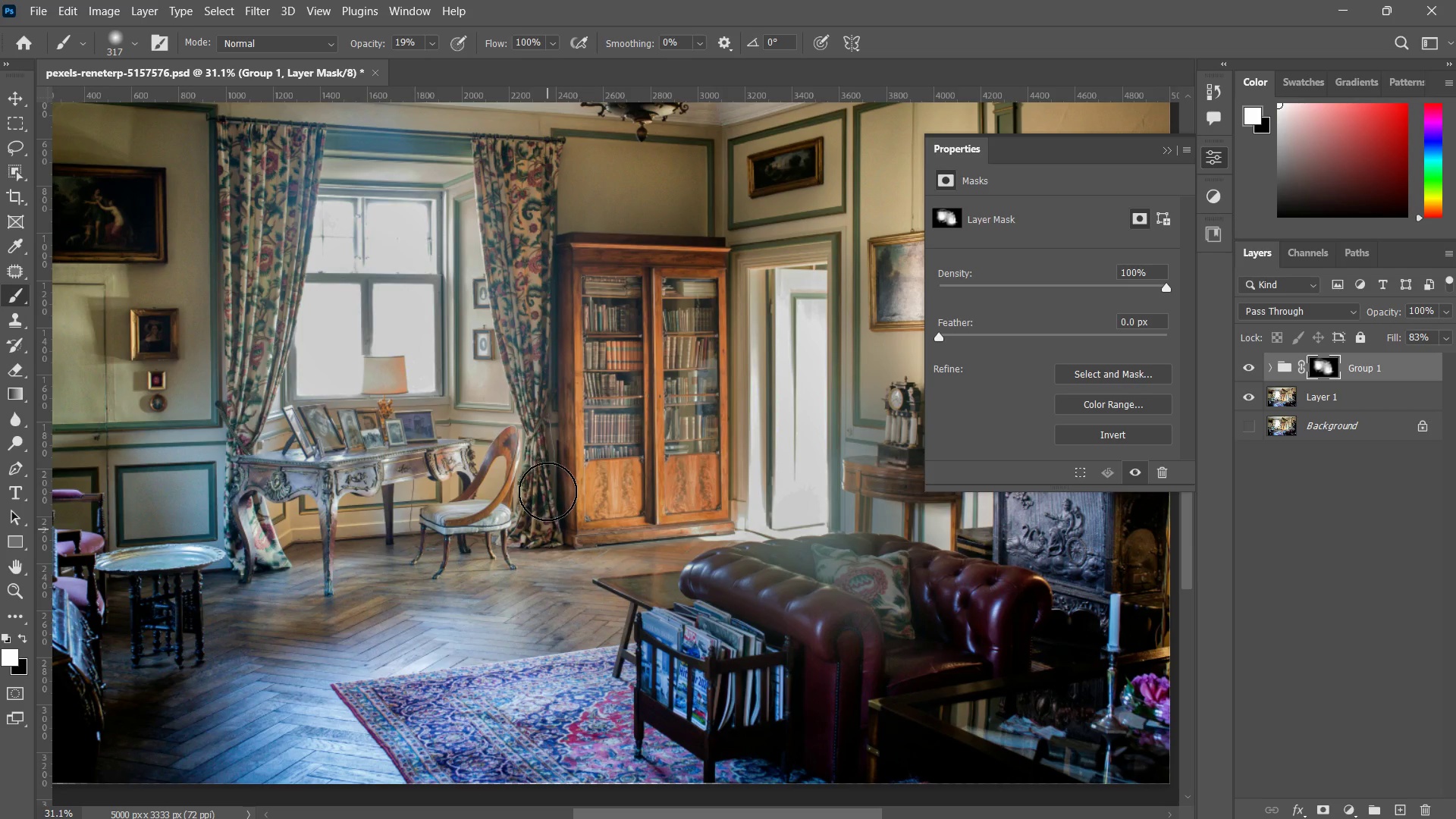 
left_click_drag(start_coordinate=[545, 454], to_coordinate=[548, 535])
 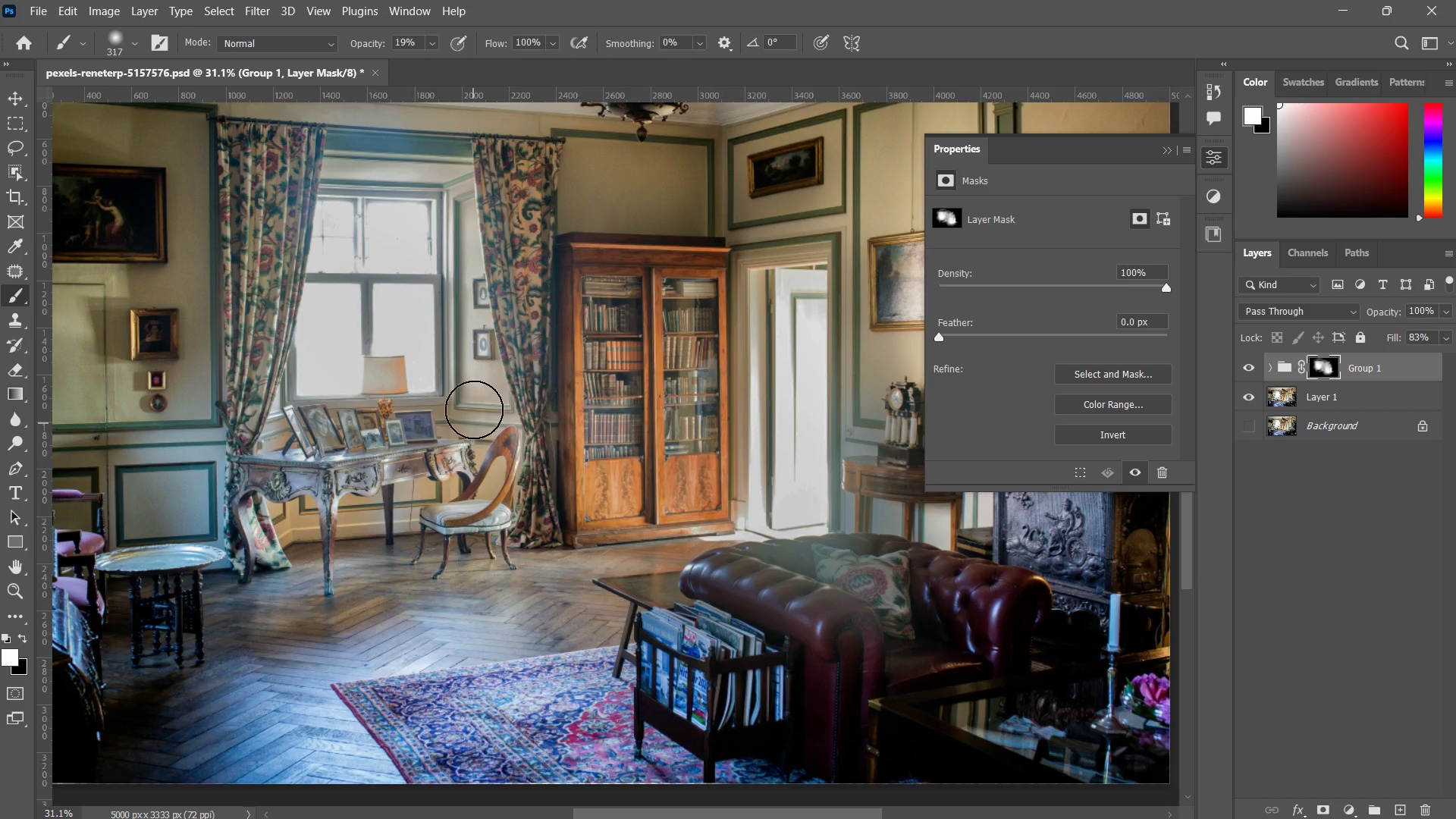 
left_click_drag(start_coordinate=[520, 373], to_coordinate=[474, 410])
 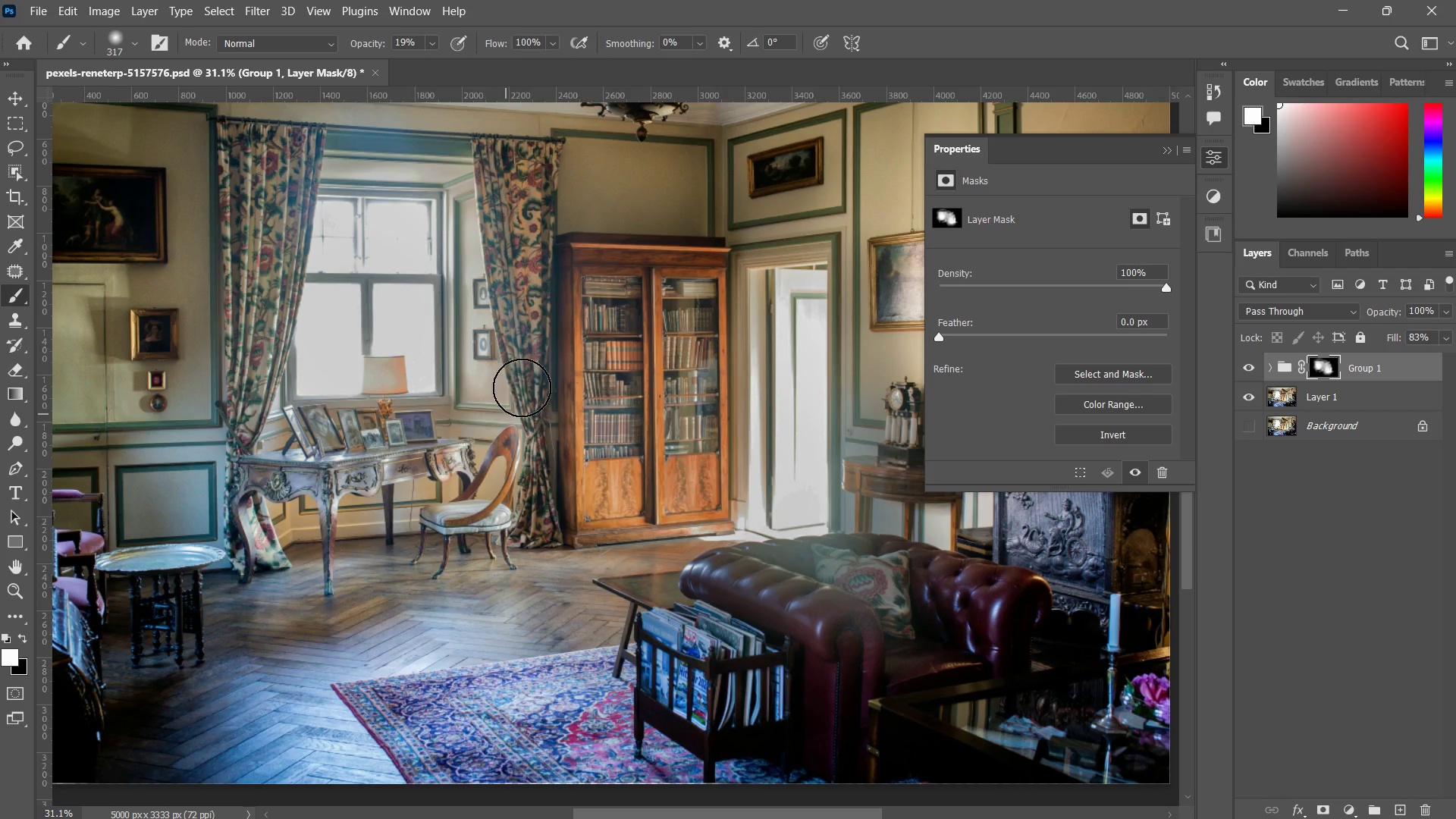 
left_click_drag(start_coordinate=[490, 368], to_coordinate=[505, 415])
 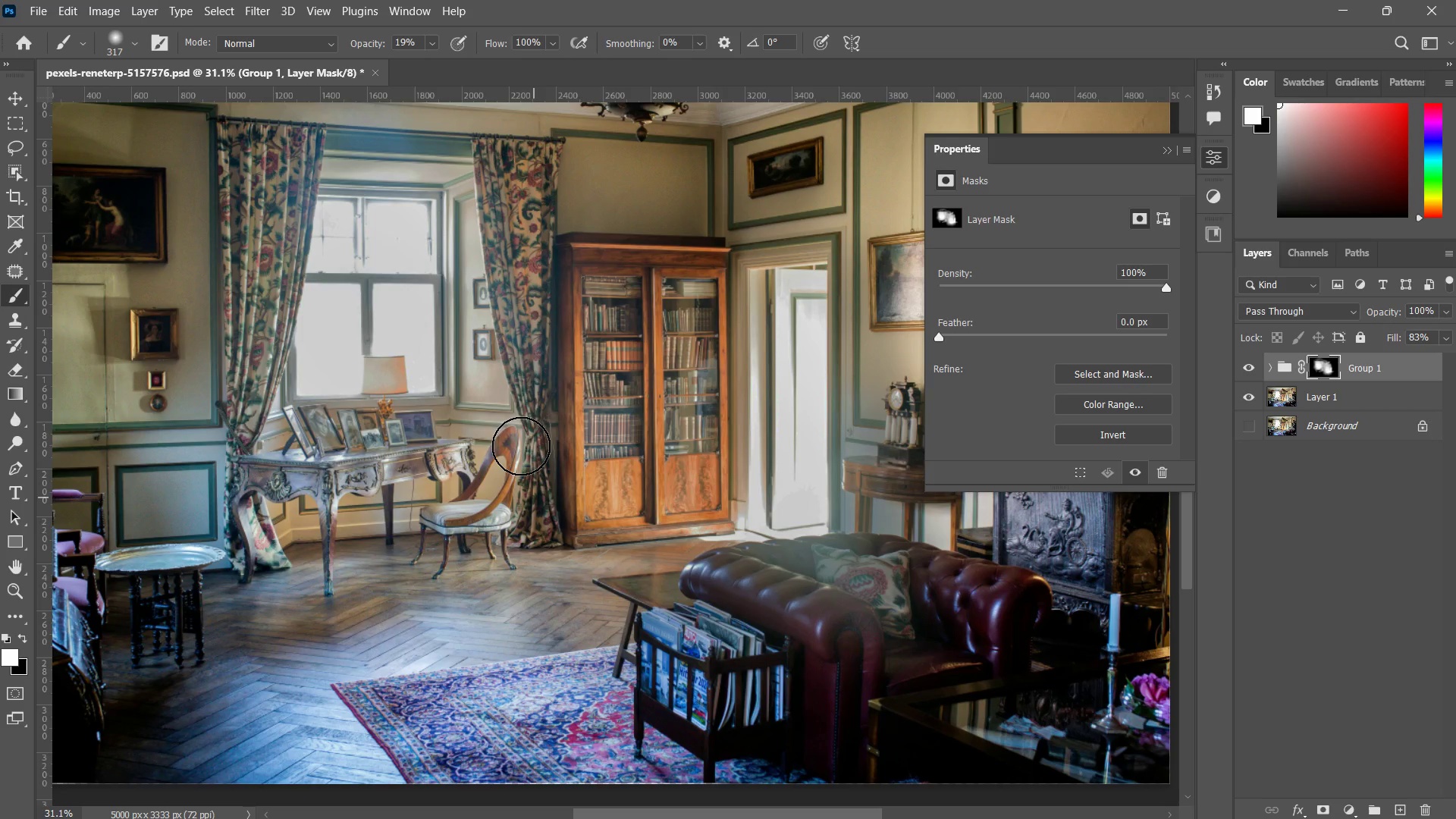 
left_click_drag(start_coordinate=[527, 425], to_coordinate=[534, 500])
 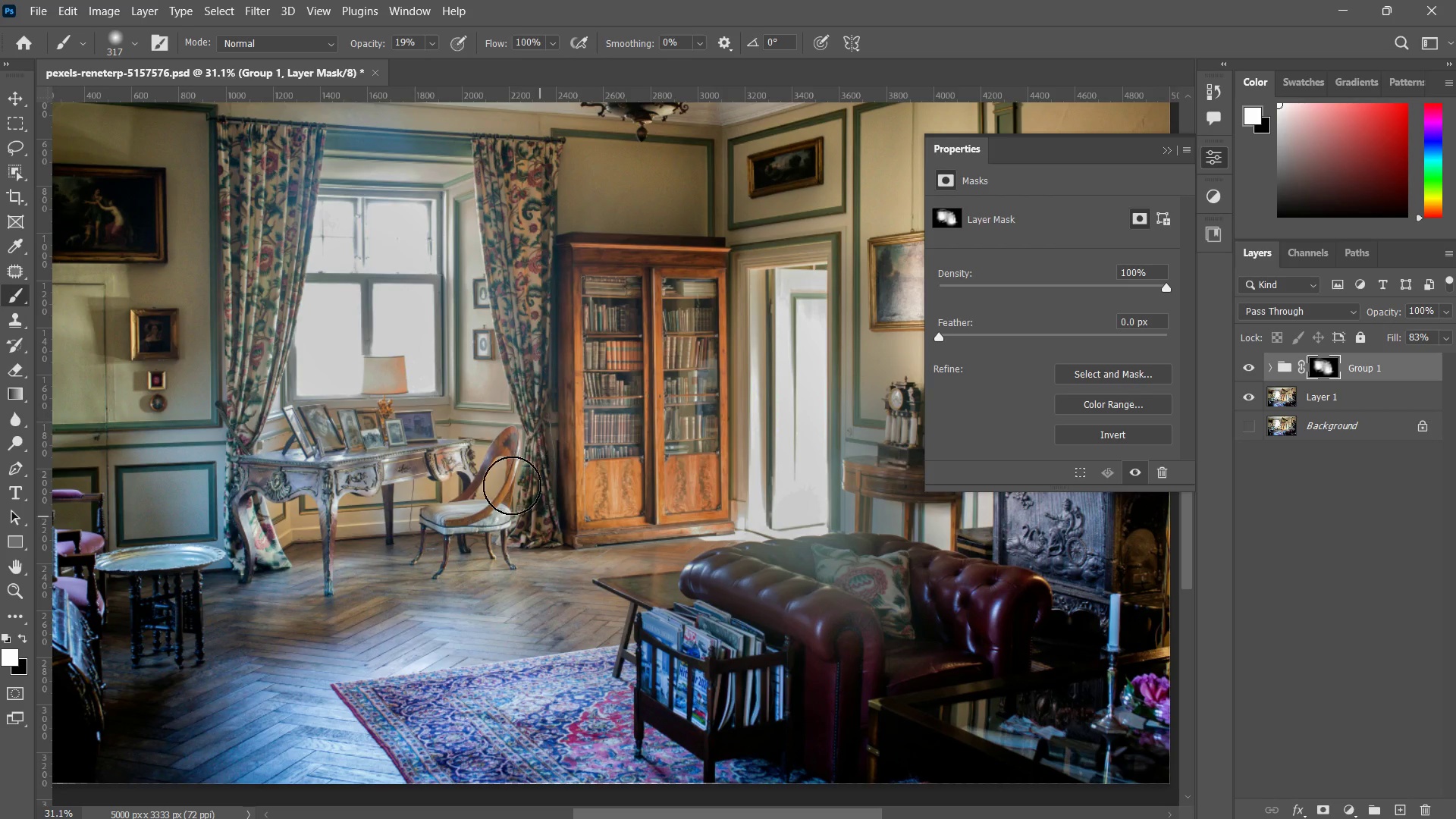 
left_click_drag(start_coordinate=[509, 409], to_coordinate=[540, 516])
 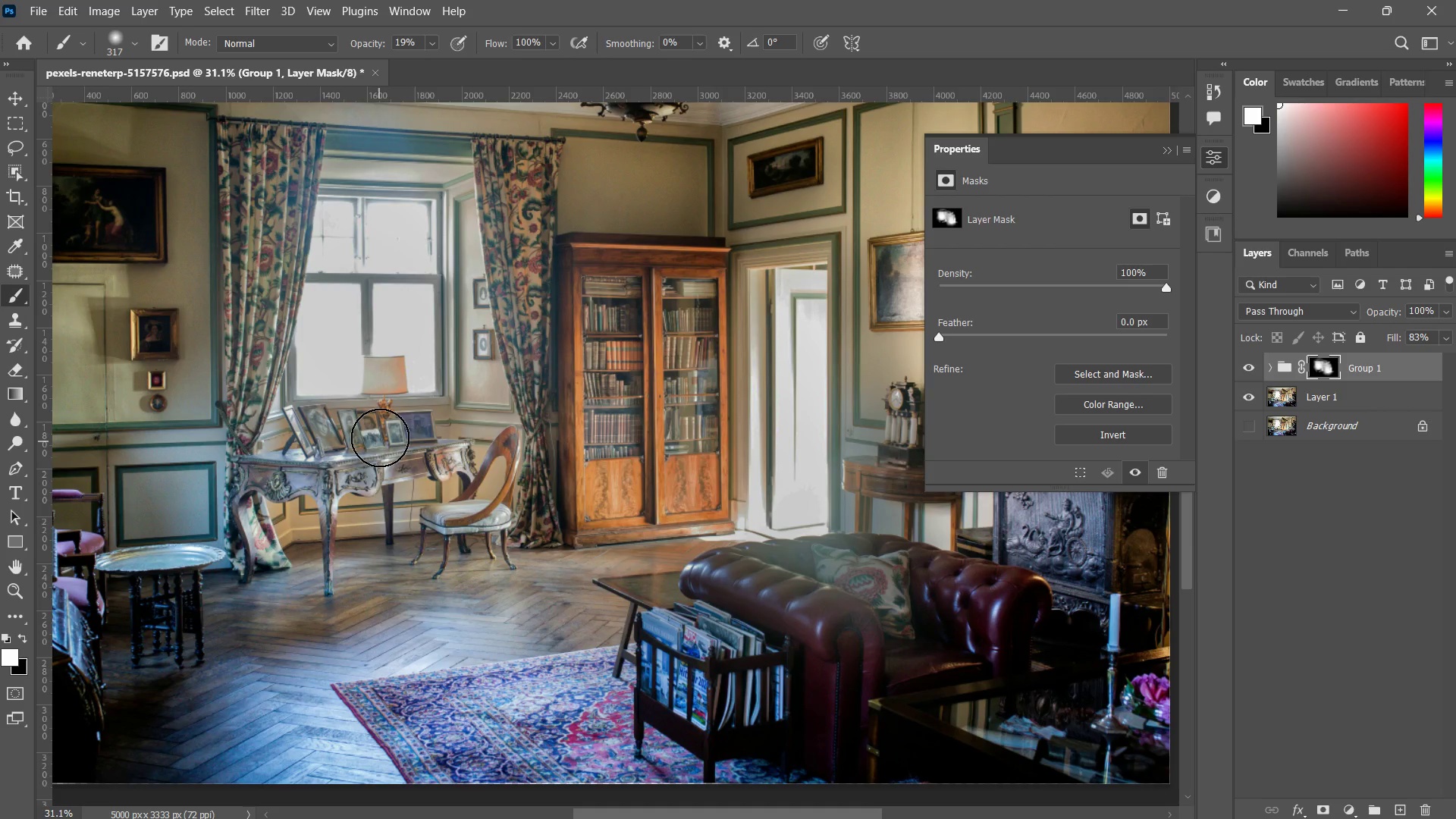 
left_click_drag(start_coordinate=[432, 441], to_coordinate=[377, 444])
 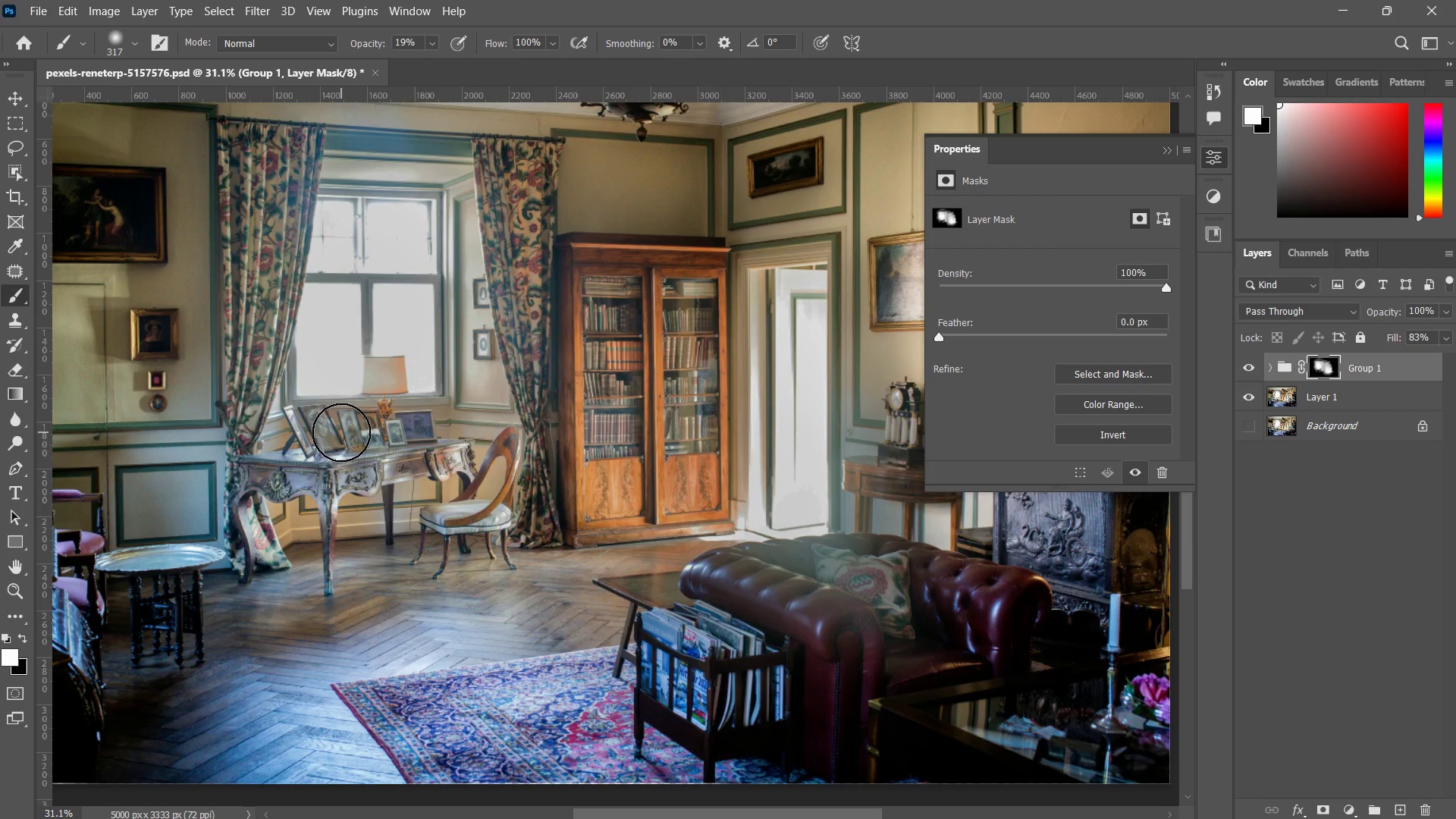 
left_click_drag(start_coordinate=[367, 441], to_coordinate=[256, 454])
 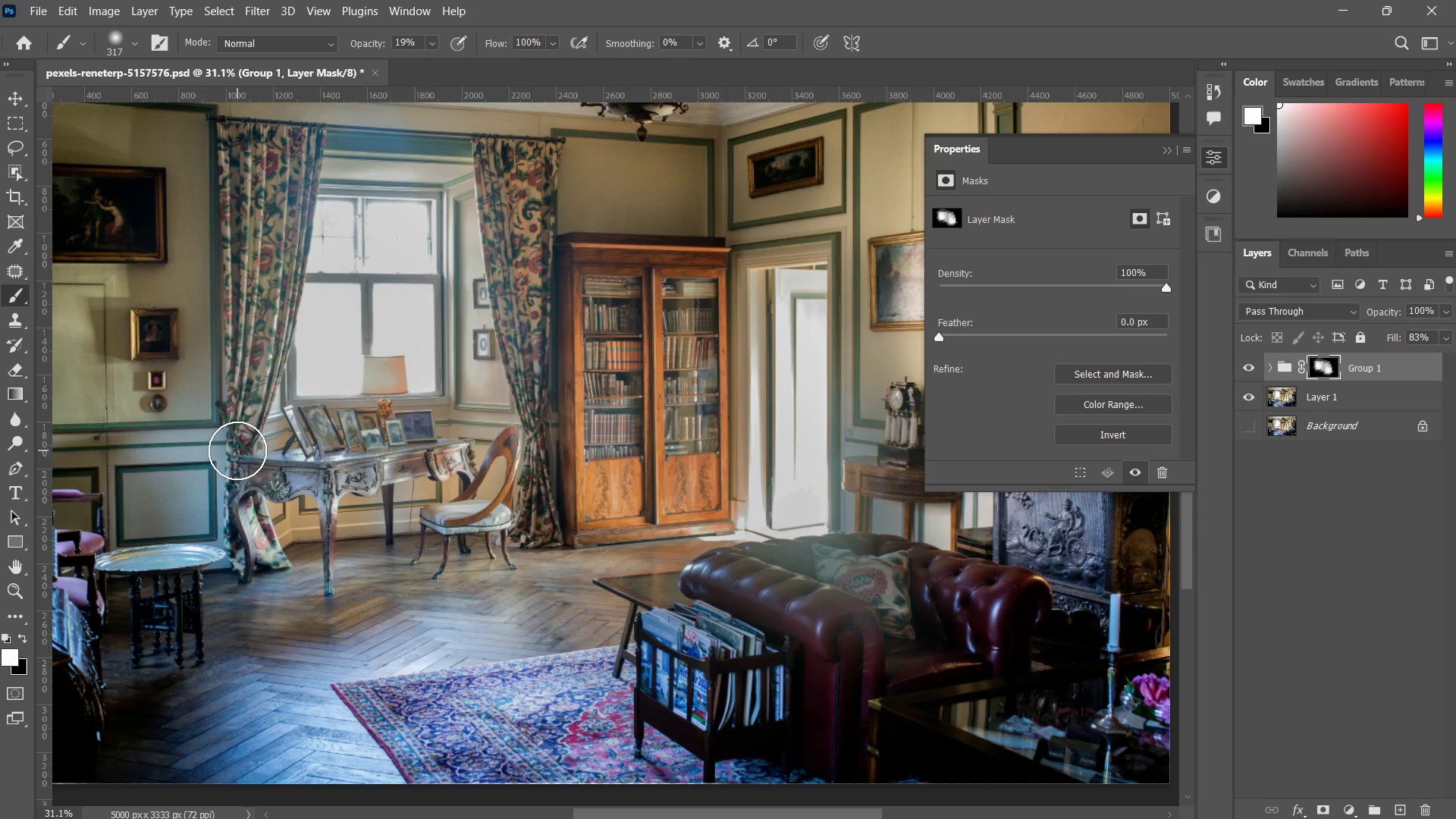 
left_click_drag(start_coordinate=[323, 433], to_coordinate=[240, 448])
 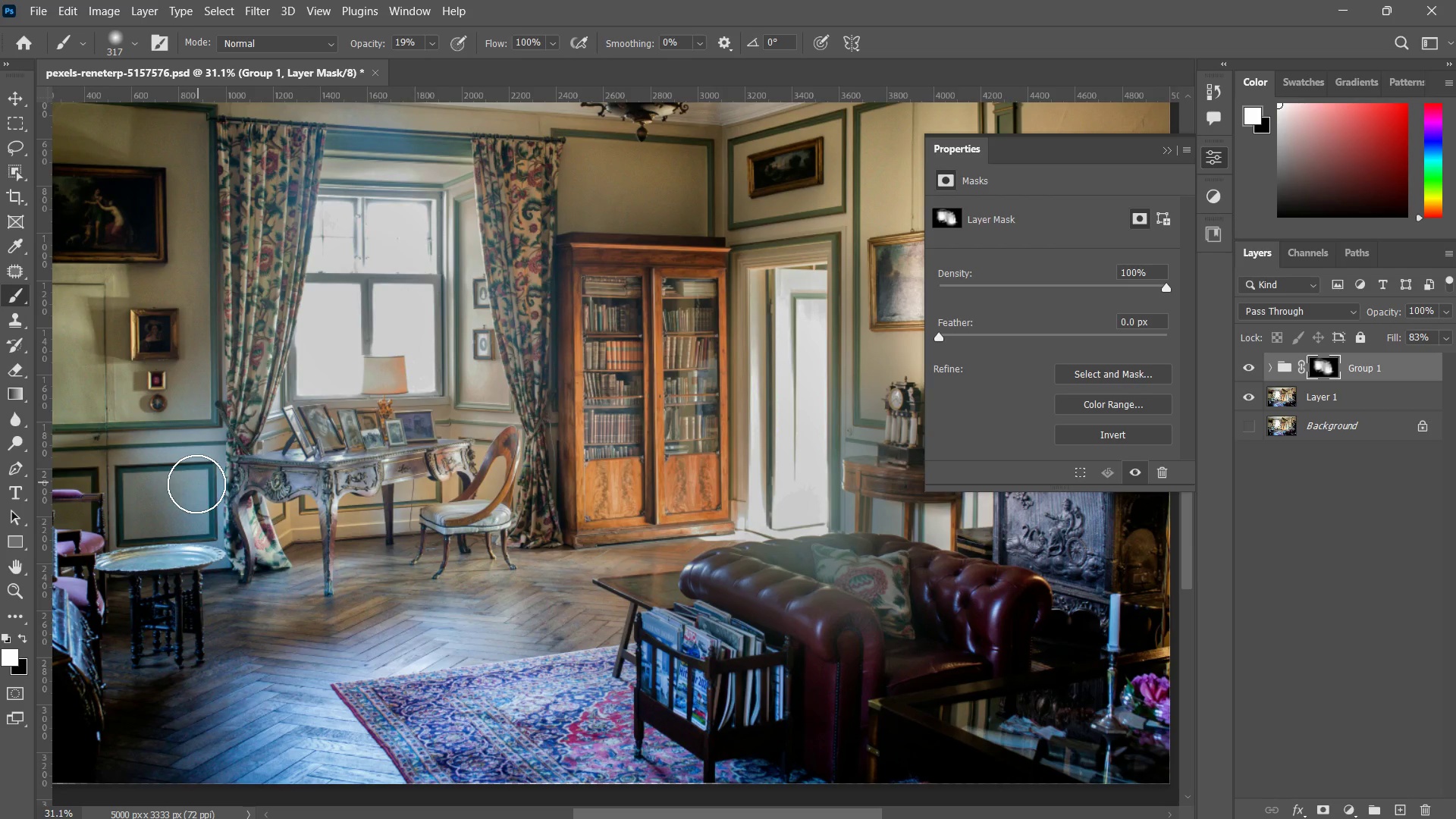 
left_click_drag(start_coordinate=[278, 444], to_coordinate=[197, 485])
 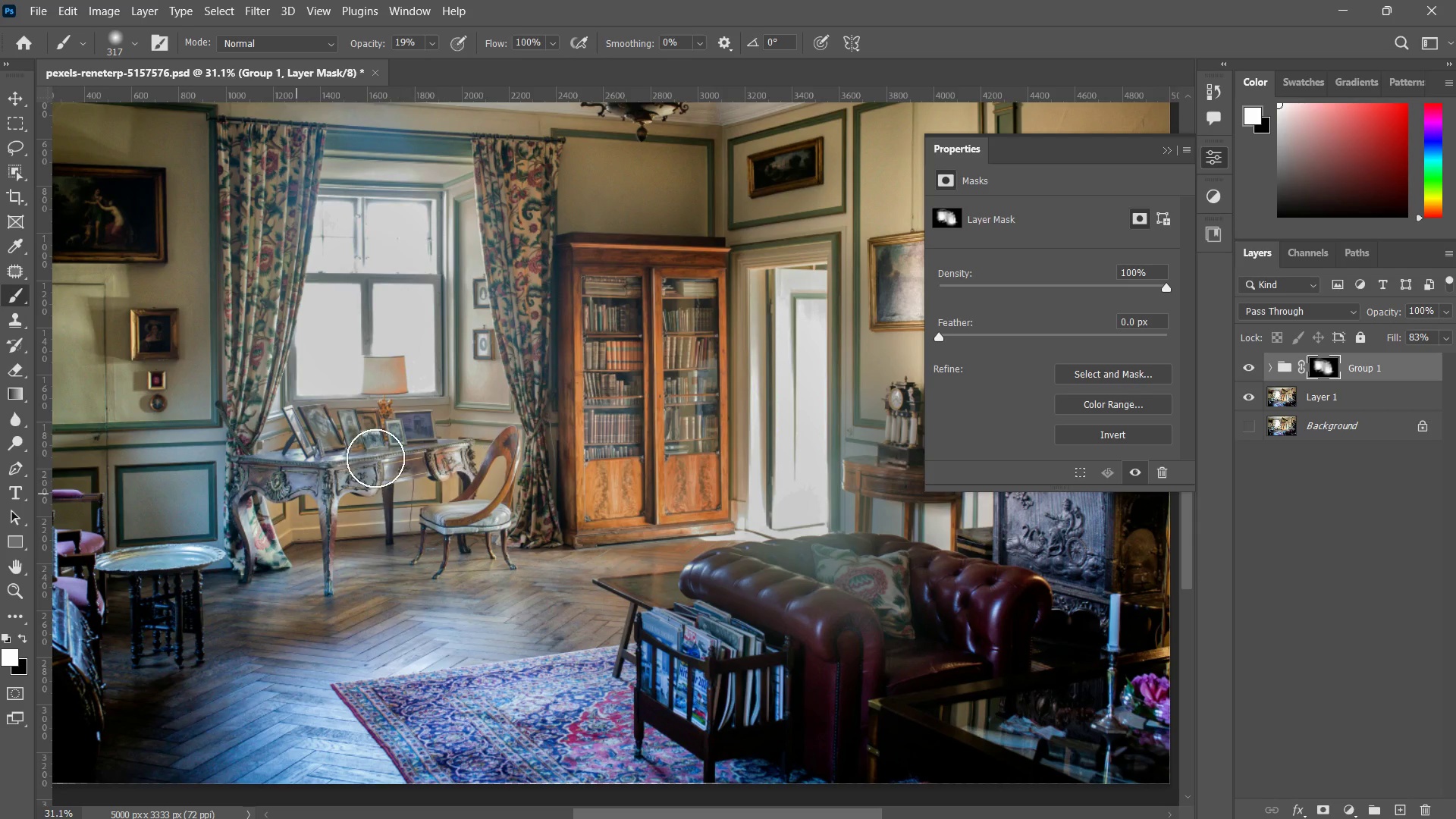 
left_click_drag(start_coordinate=[449, 448], to_coordinate=[290, 500])
 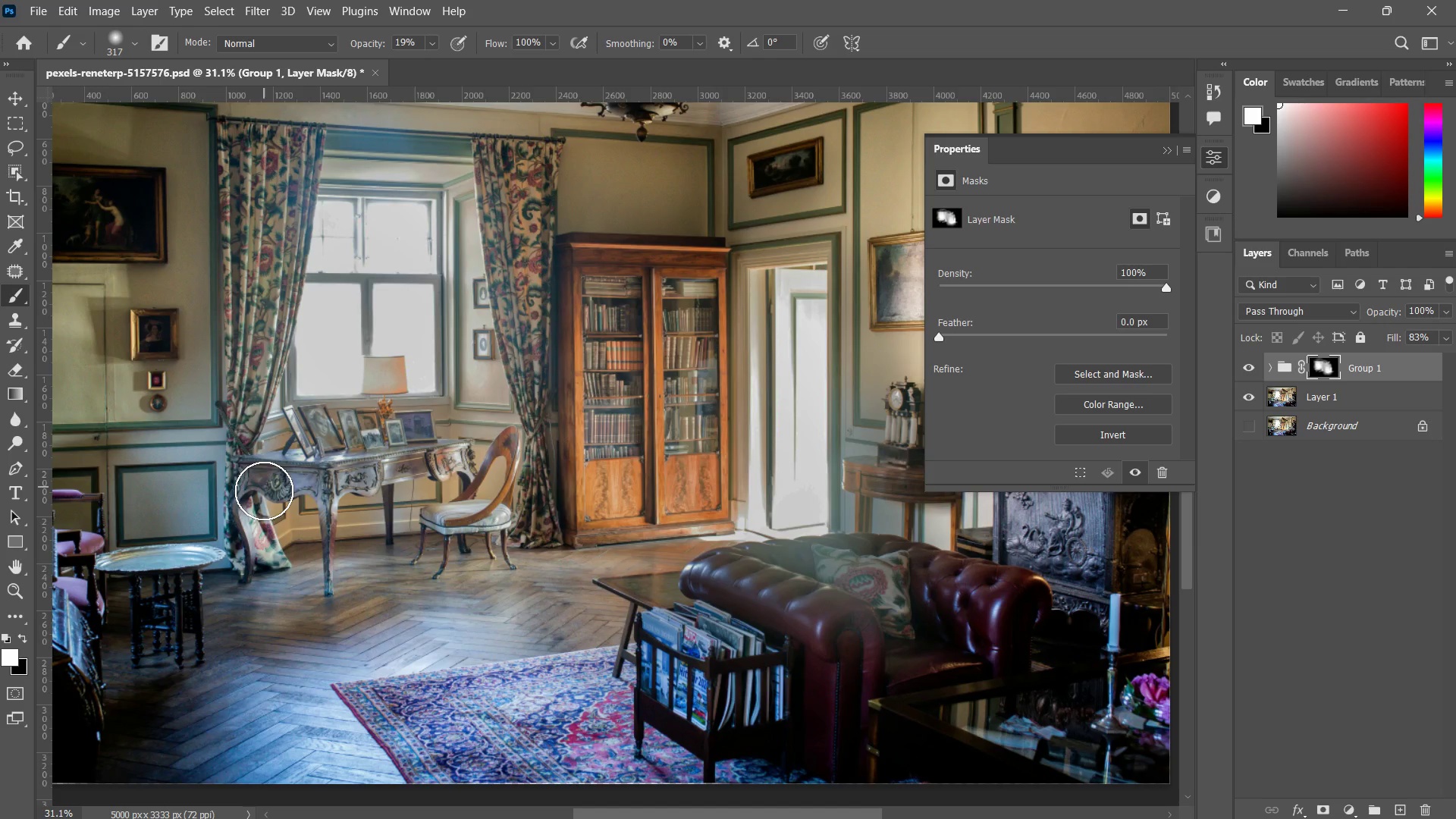 
left_click_drag(start_coordinate=[400, 451], to_coordinate=[264, 487])
 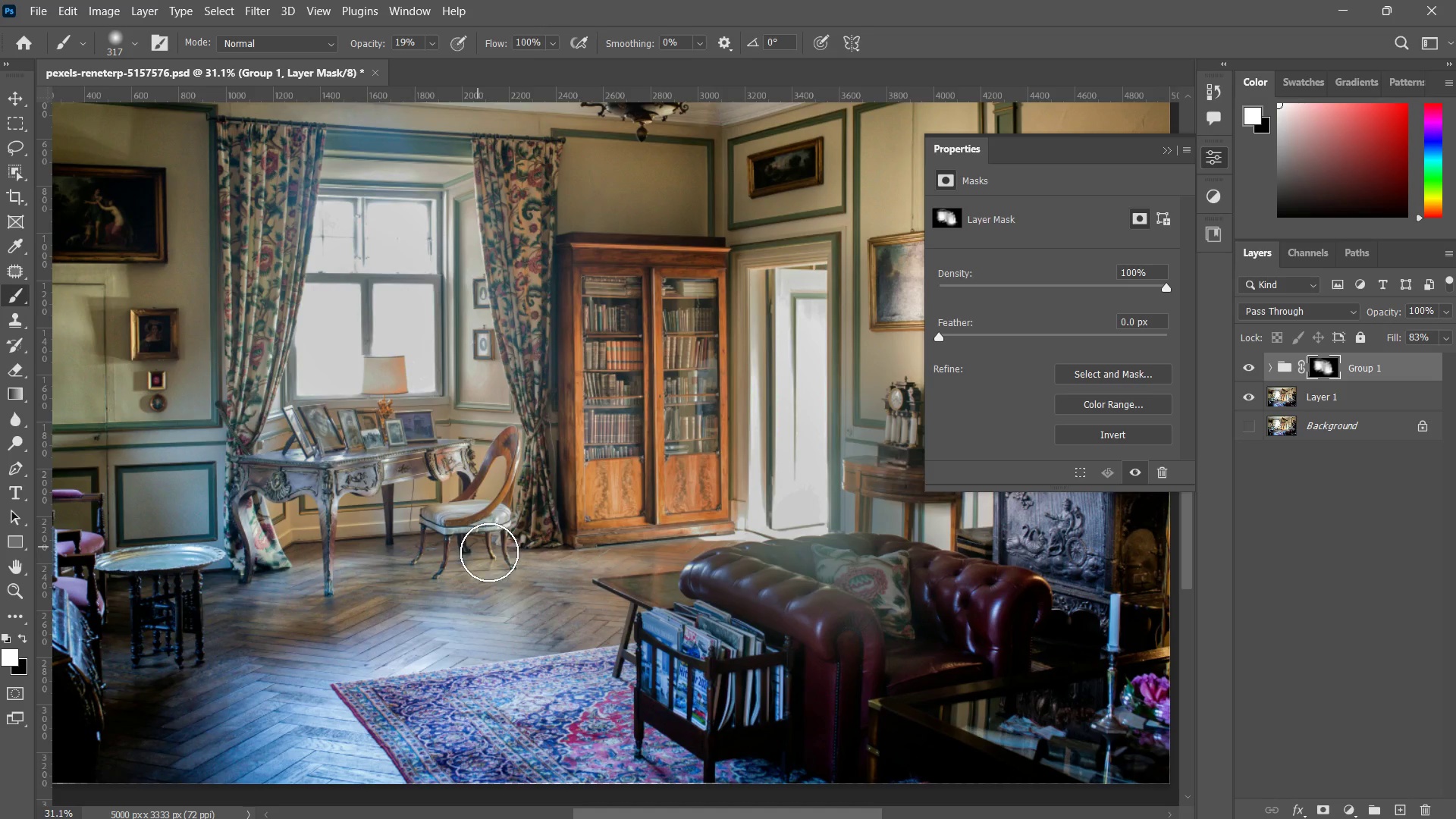 
type(zz)
 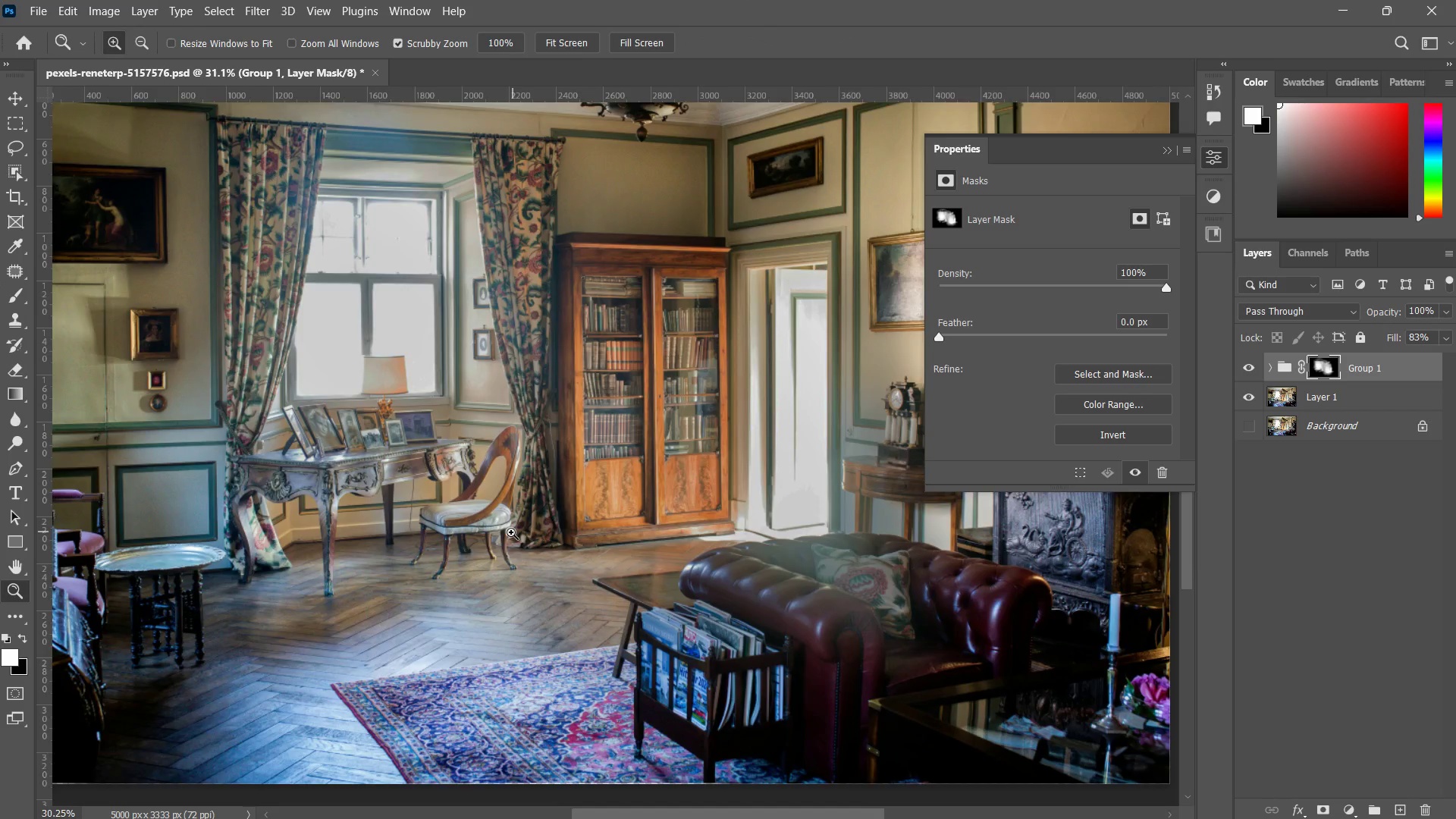 
left_click_drag(start_coordinate=[538, 511], to_coordinate=[493, 535])
 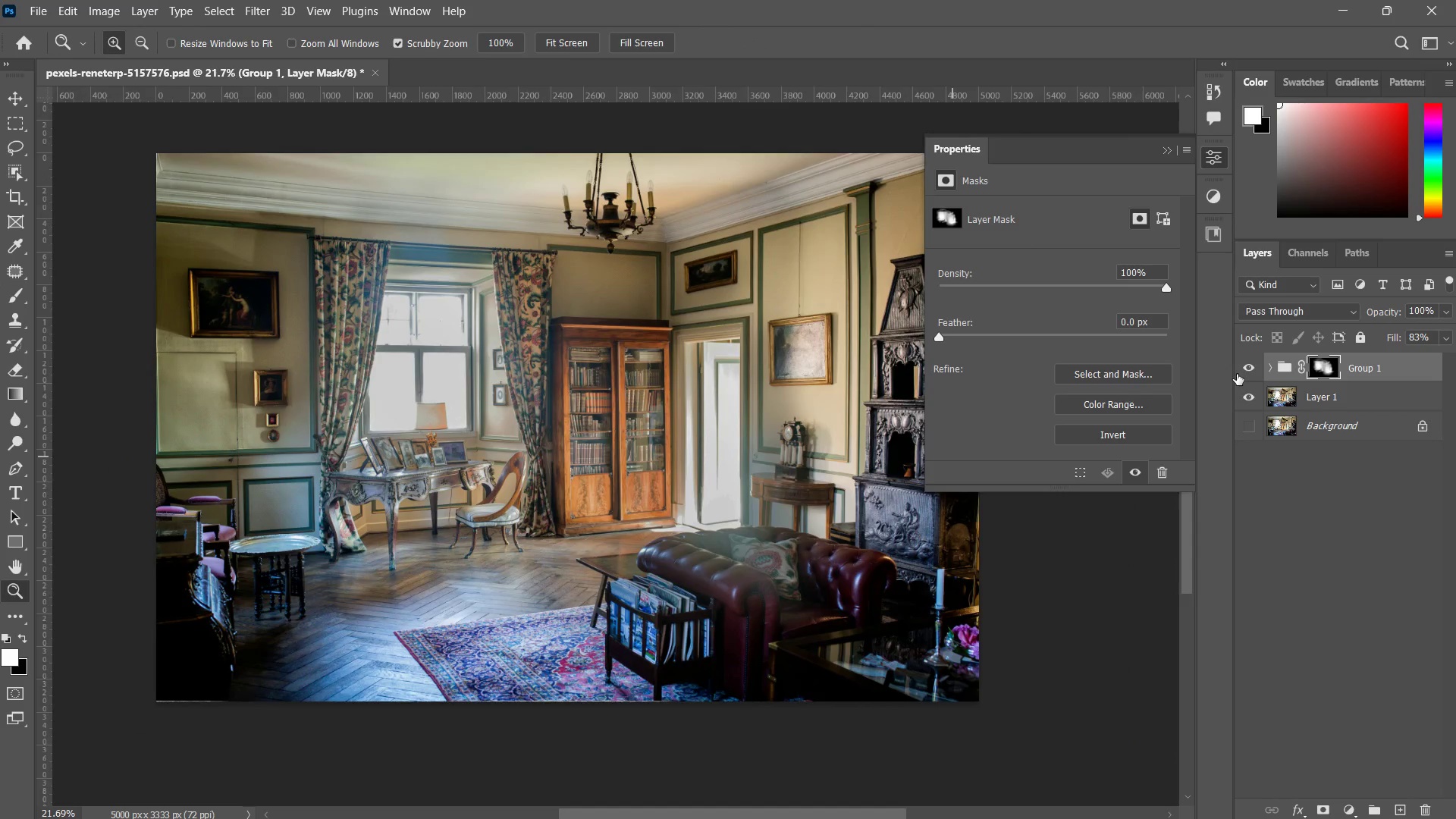 
left_click([1248, 372])
 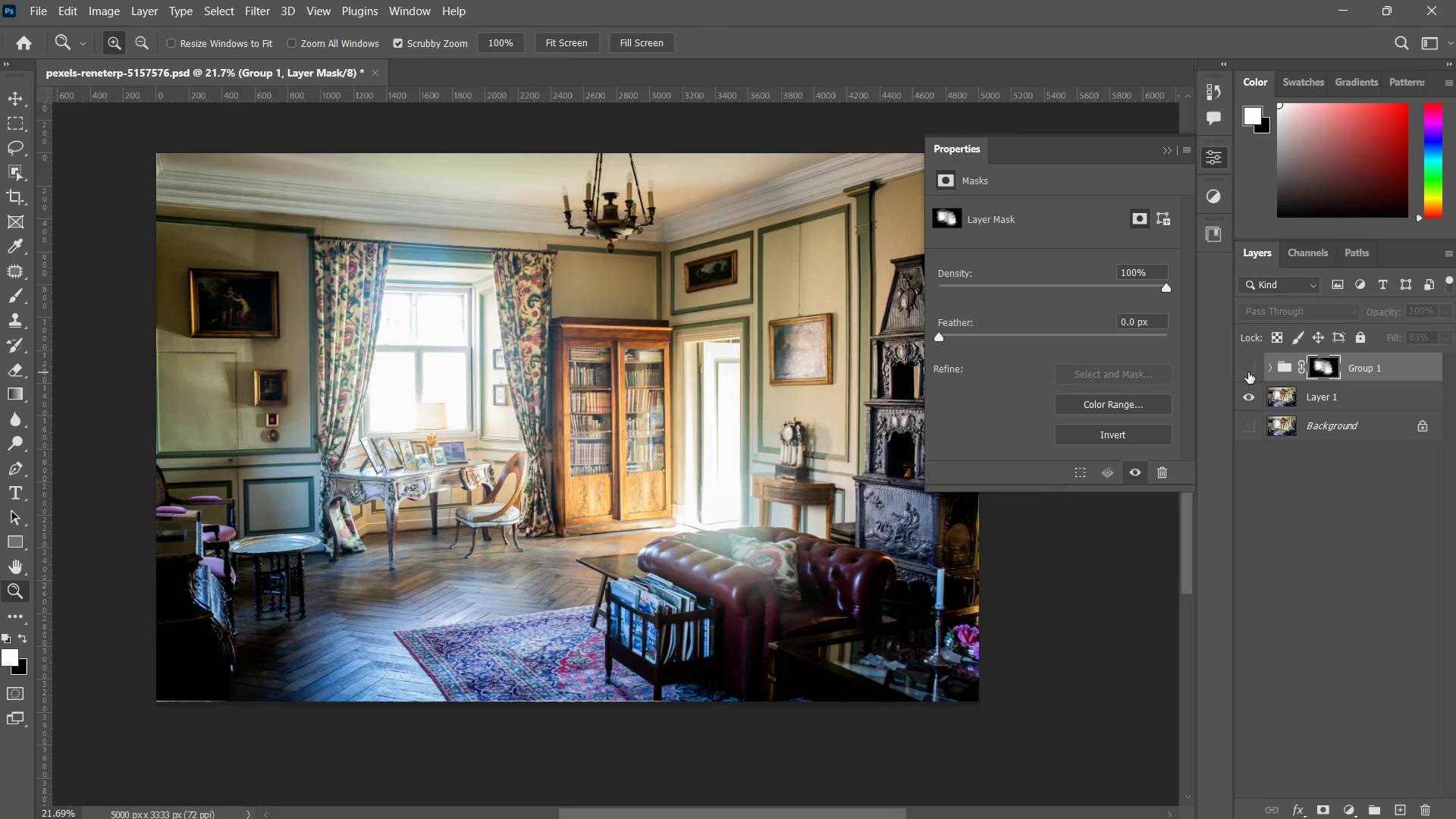 
left_click([1248, 372])
 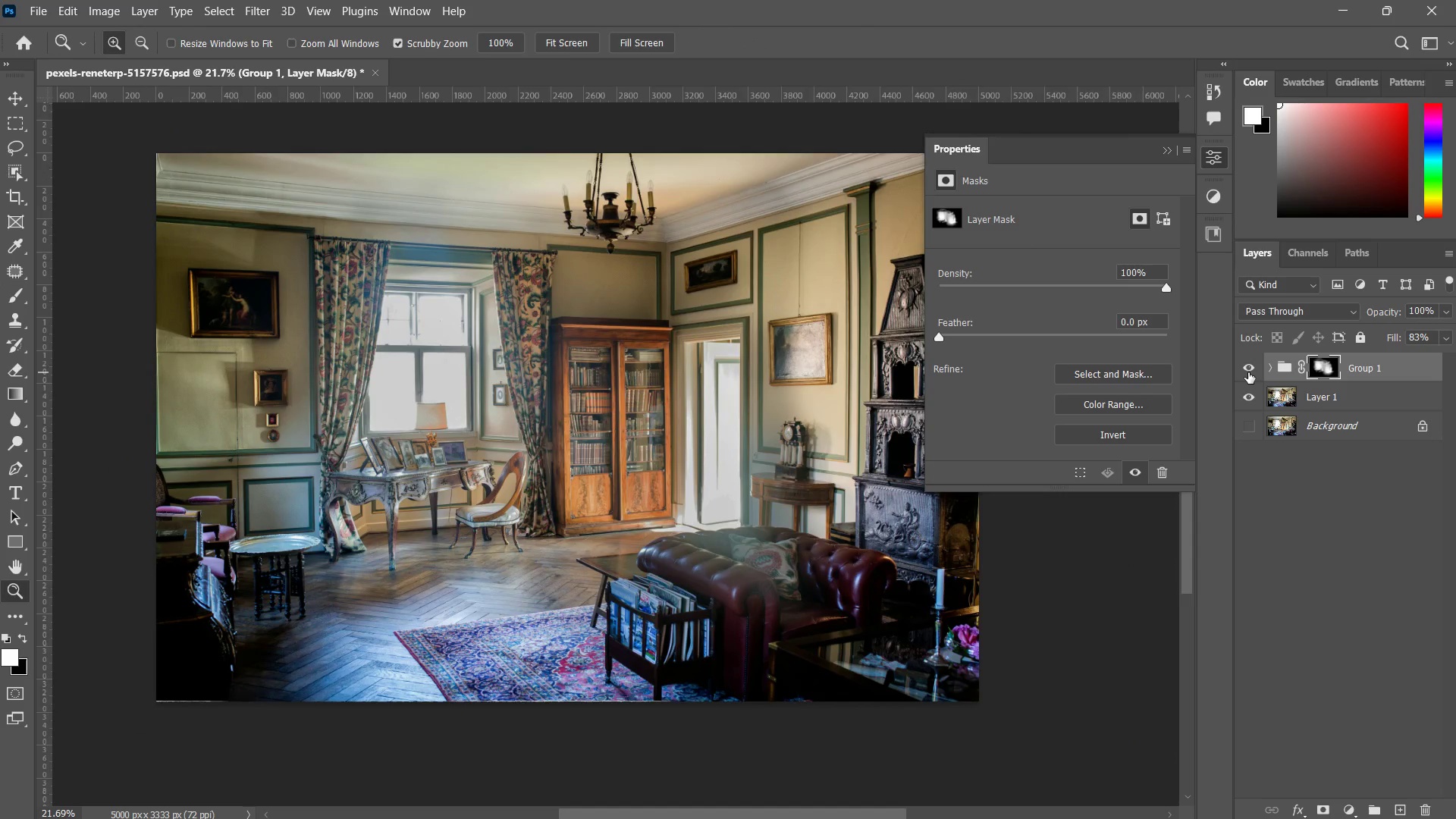 
left_click([1248, 372])
 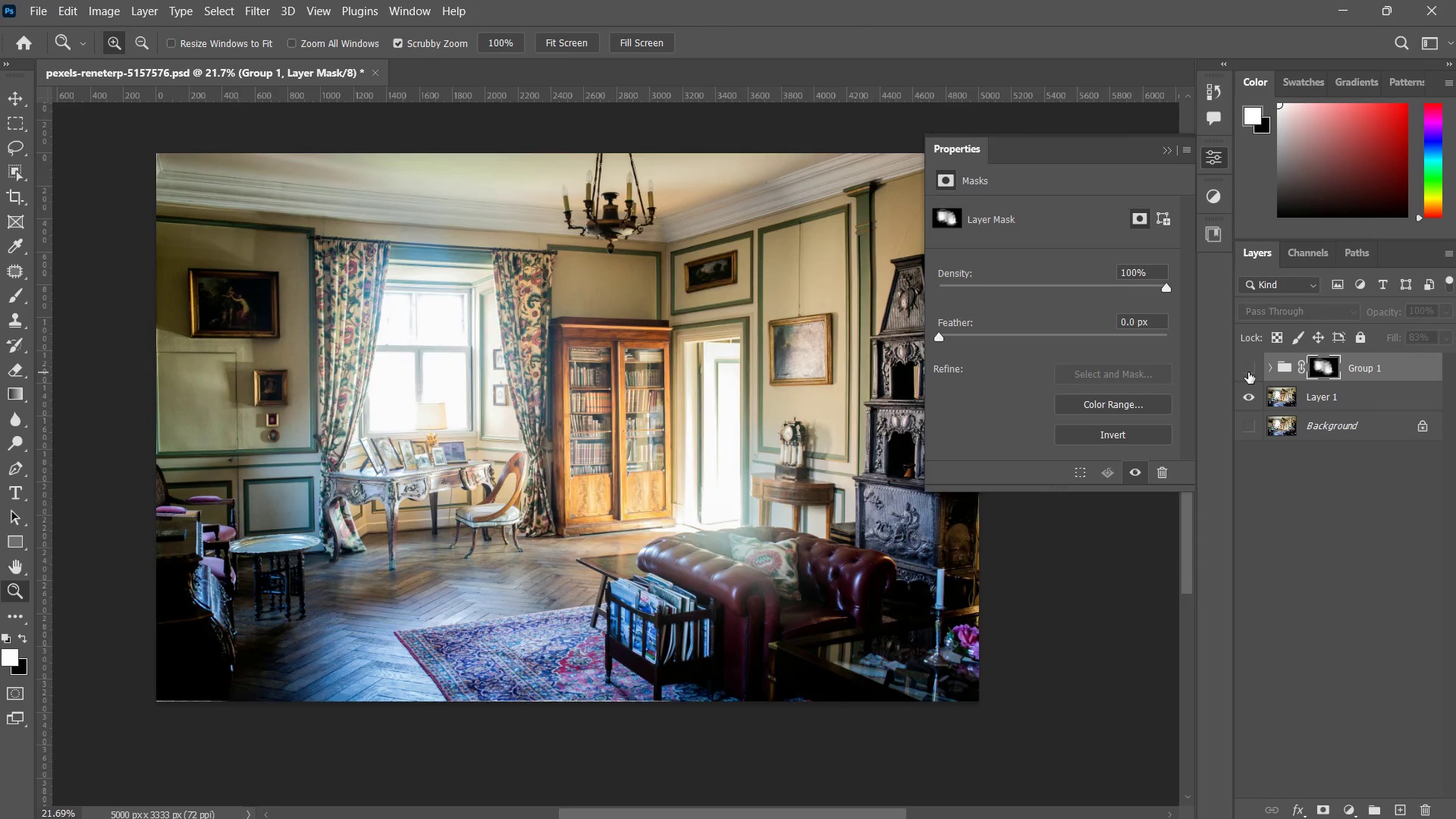 
left_click([1248, 372])
 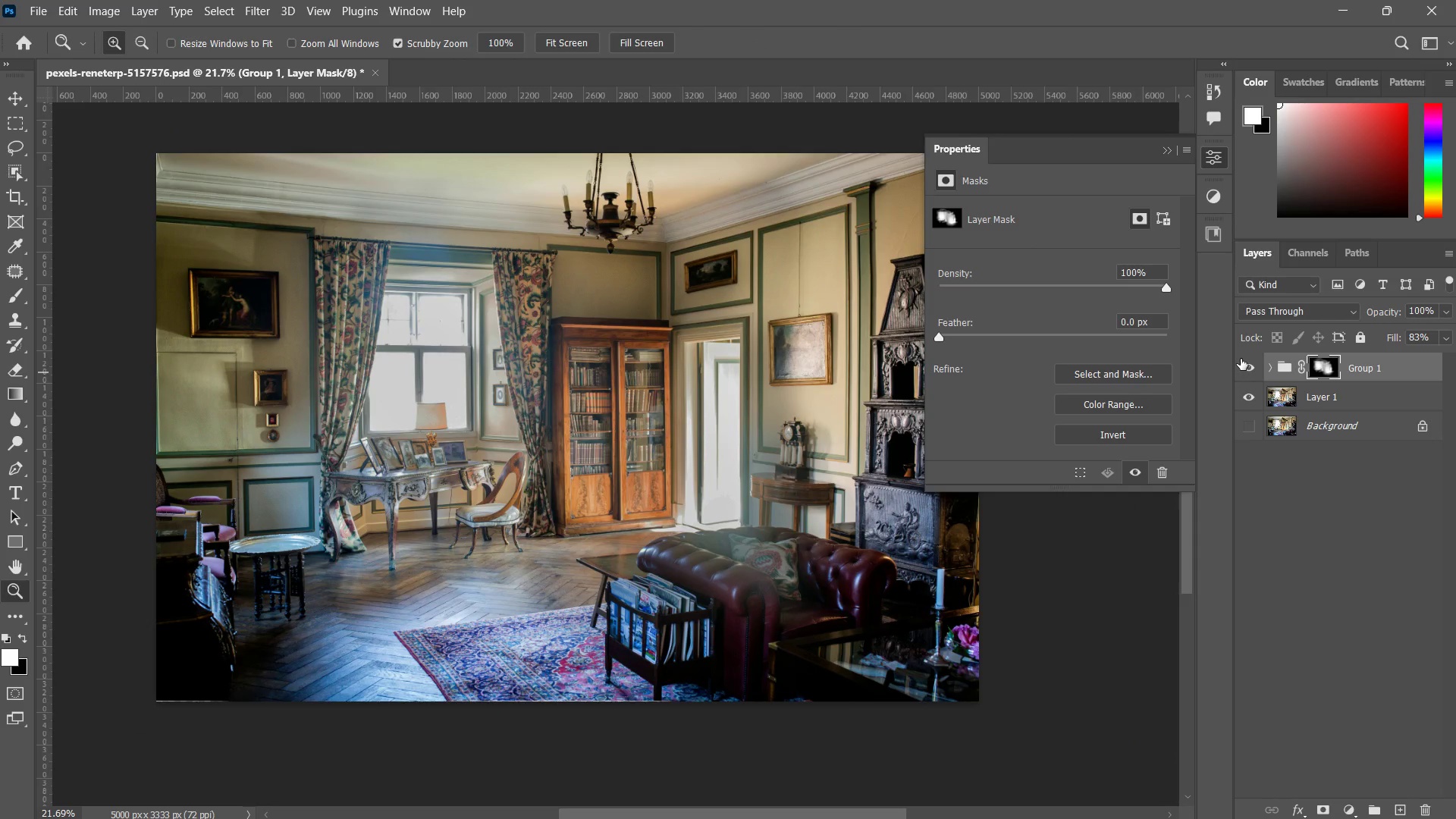 
left_click([1324, 397])
 